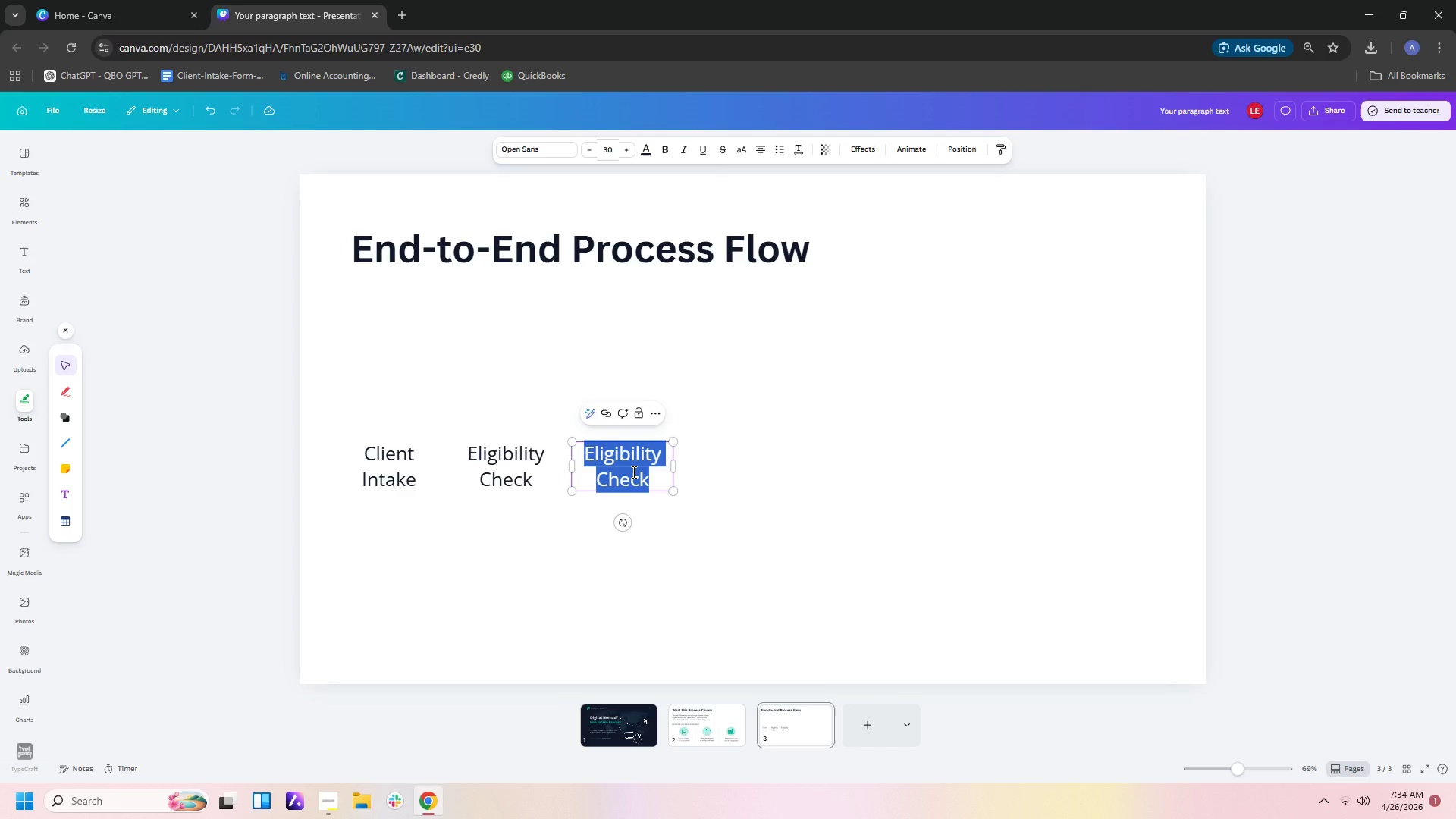 
type(Document Cll)
key(Backspace)
key(Backspace)
type(ollection)
 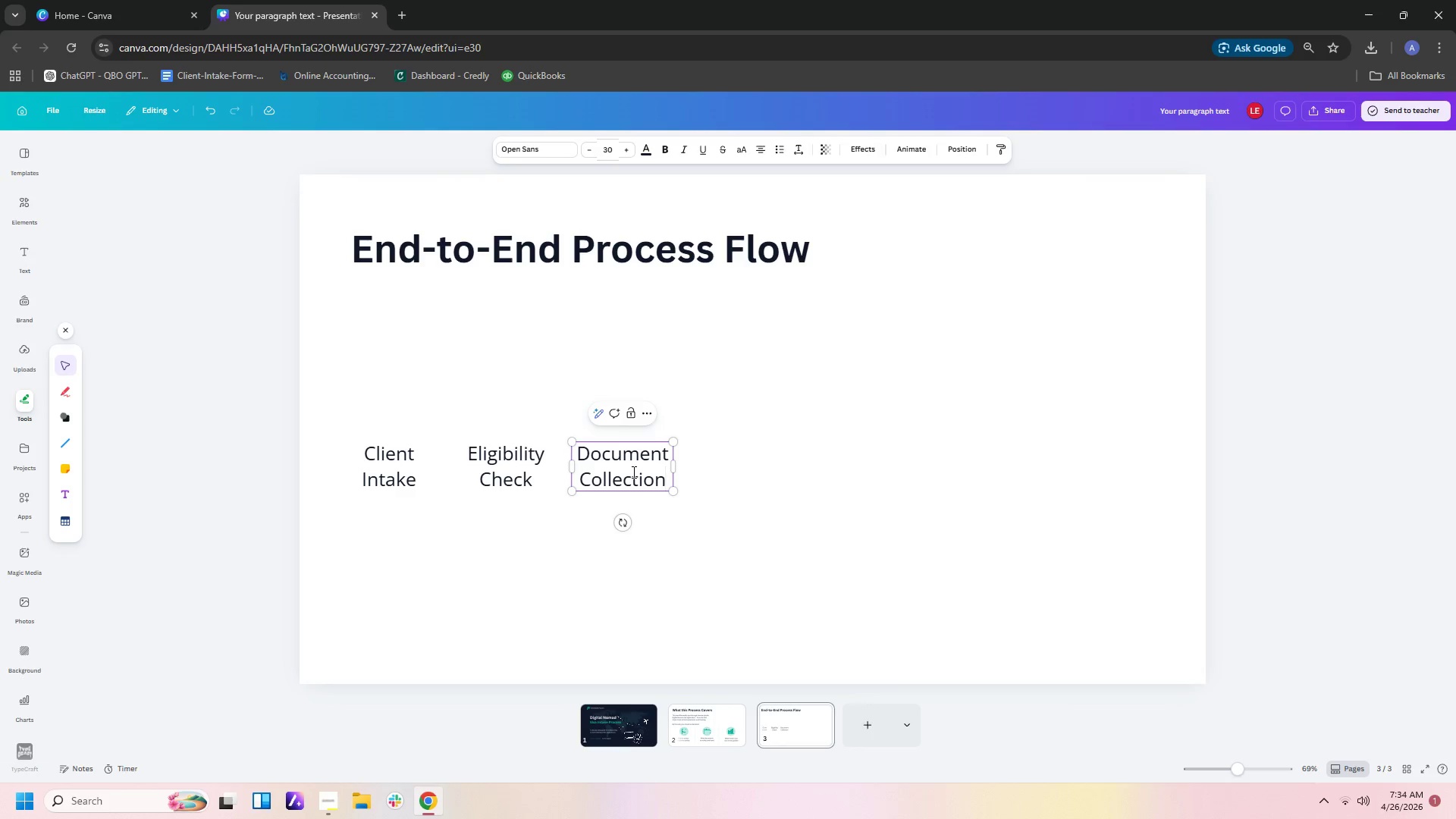 
double_click([661, 455])
 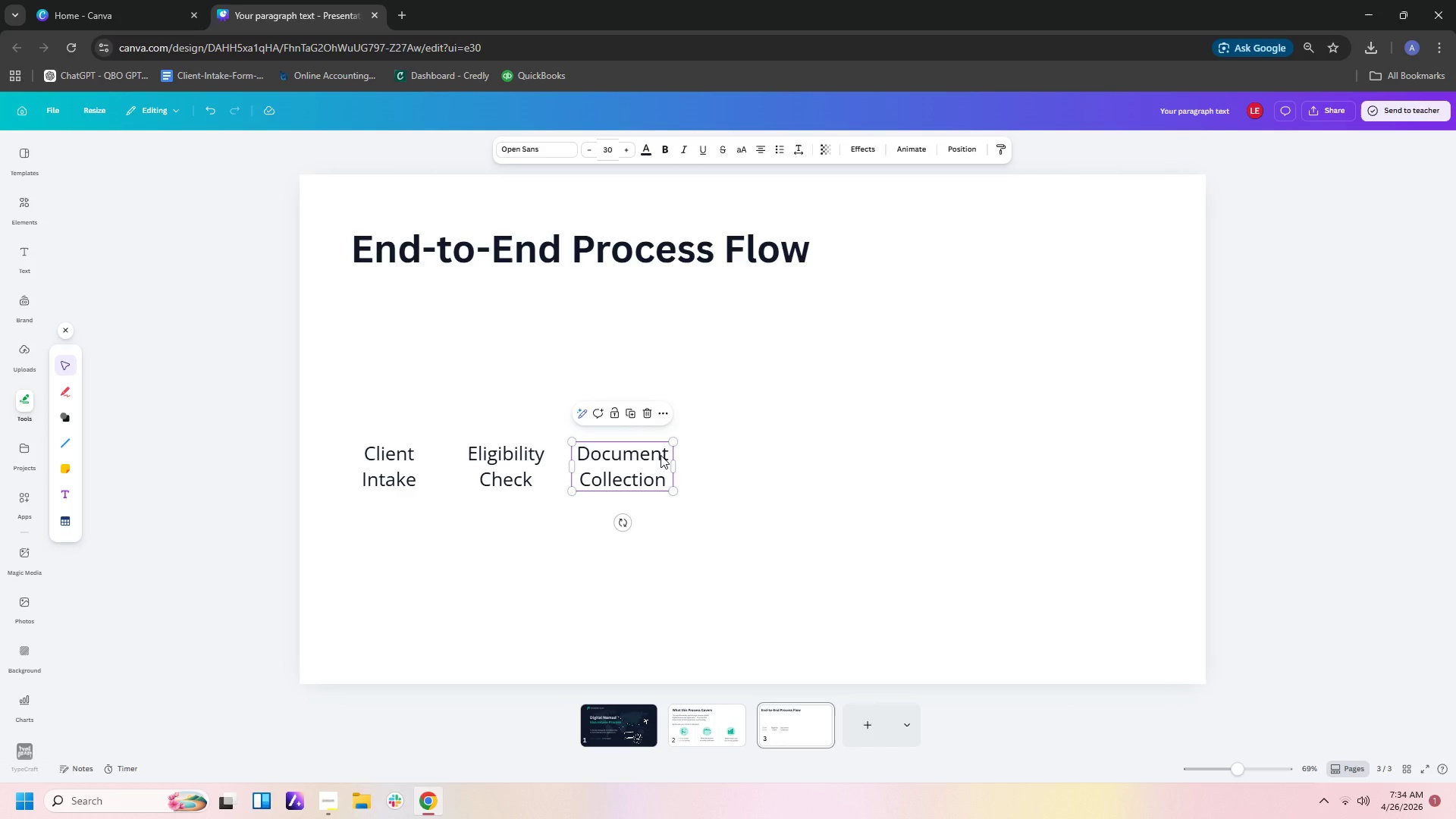 
key(Control+C)
 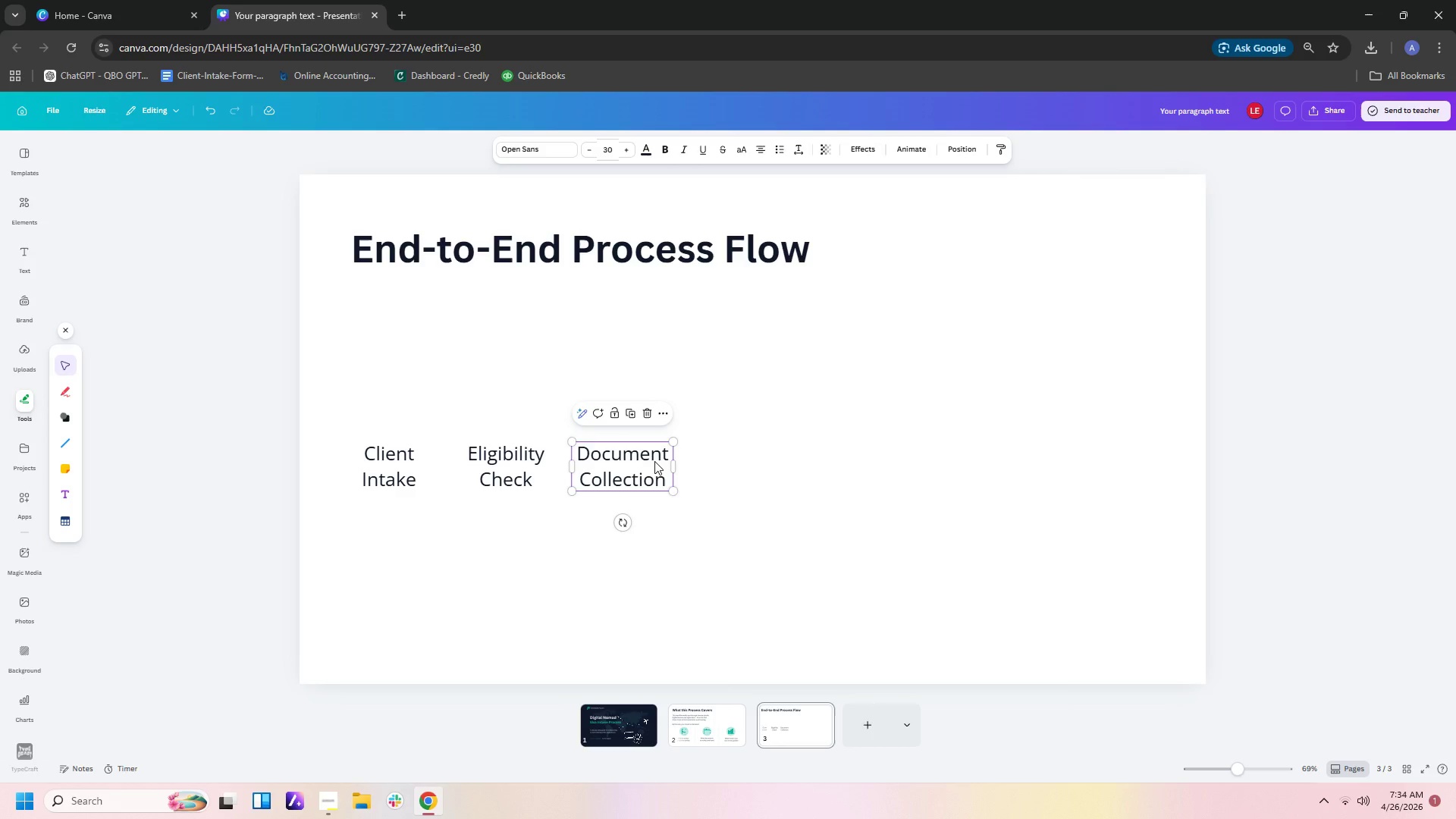 
key(Control+V)
 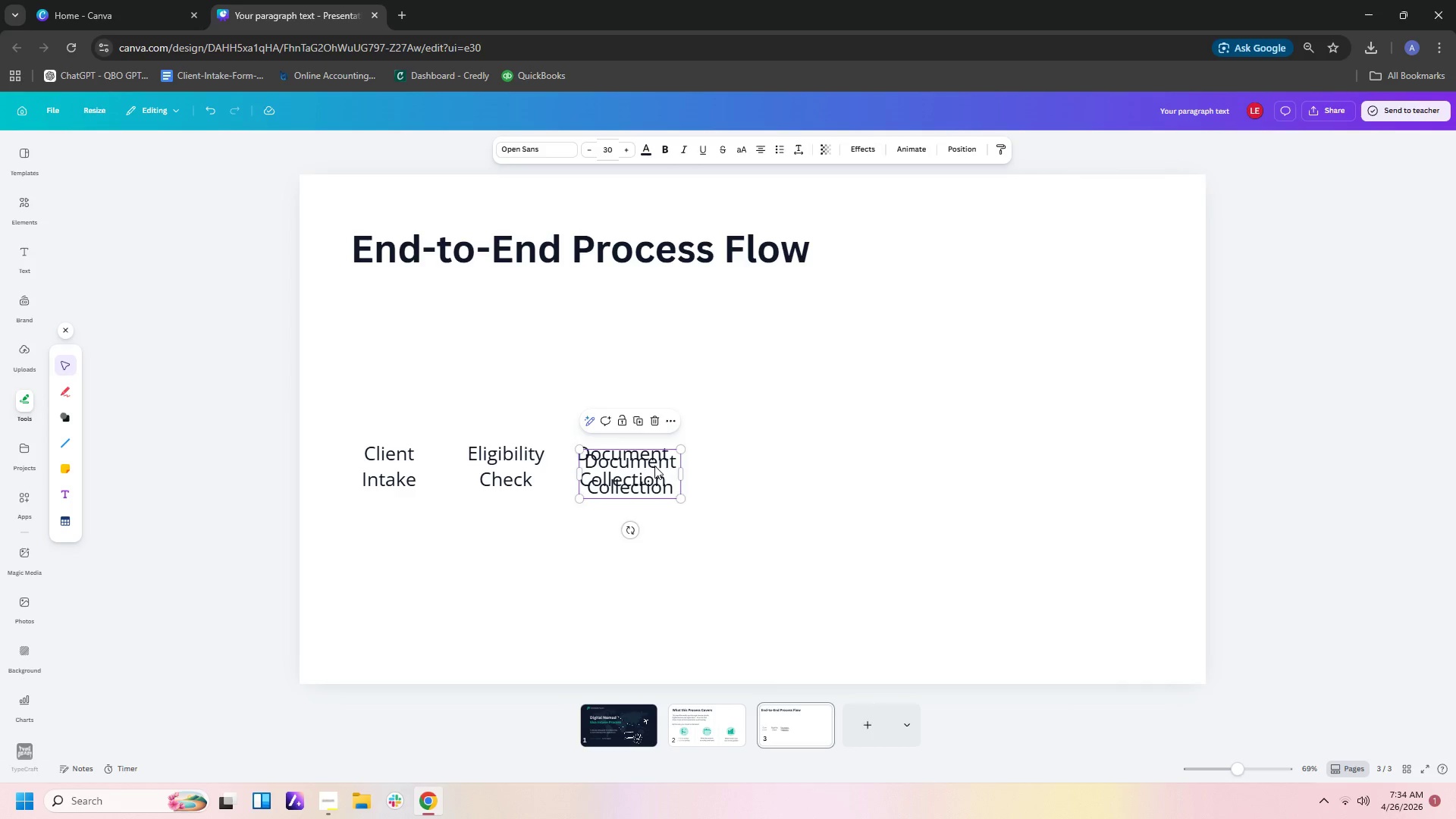 
left_click_drag(start_coordinate=[654, 465], to_coordinate=[768, 460])
 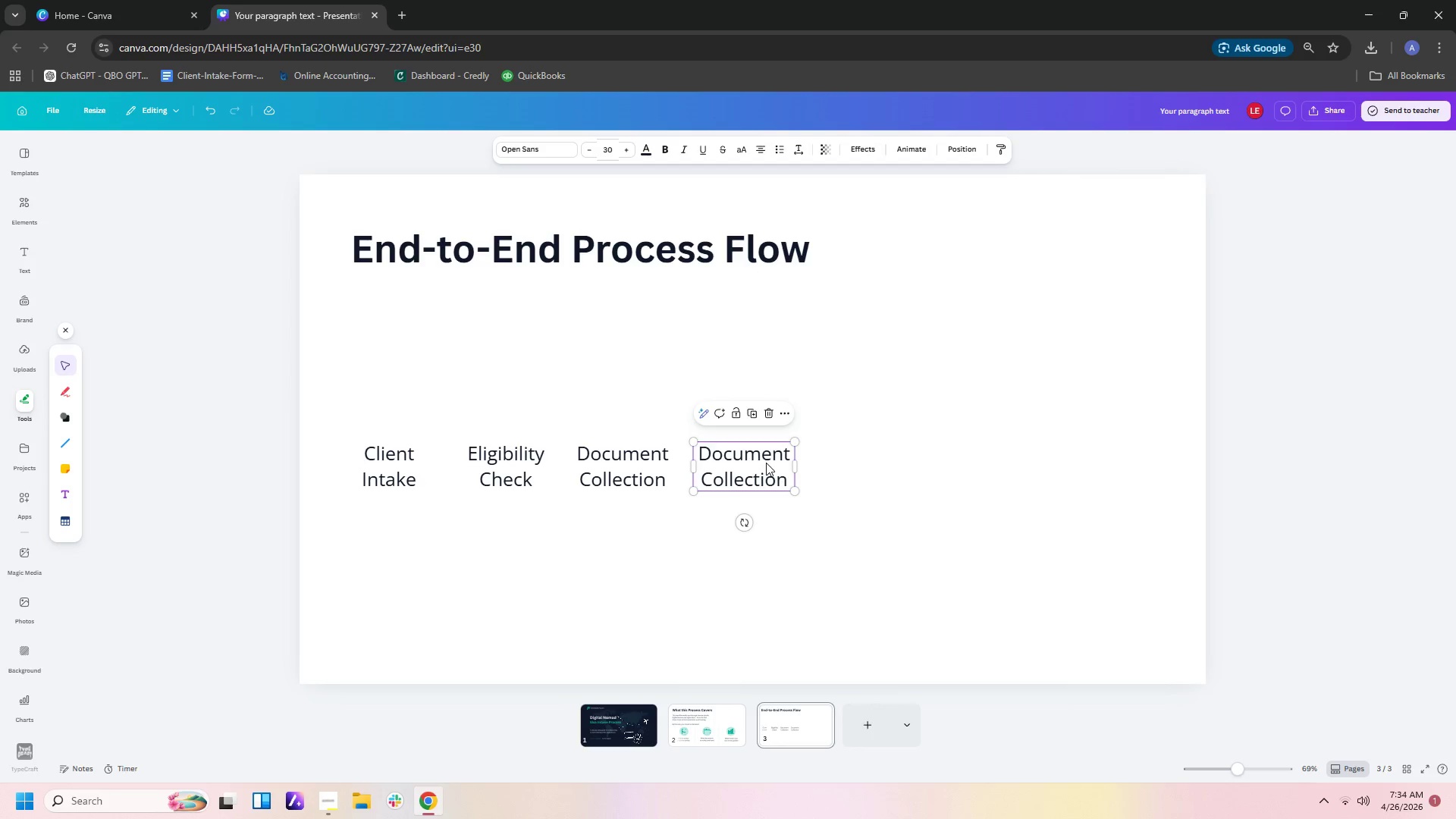 
double_click([766, 463])
 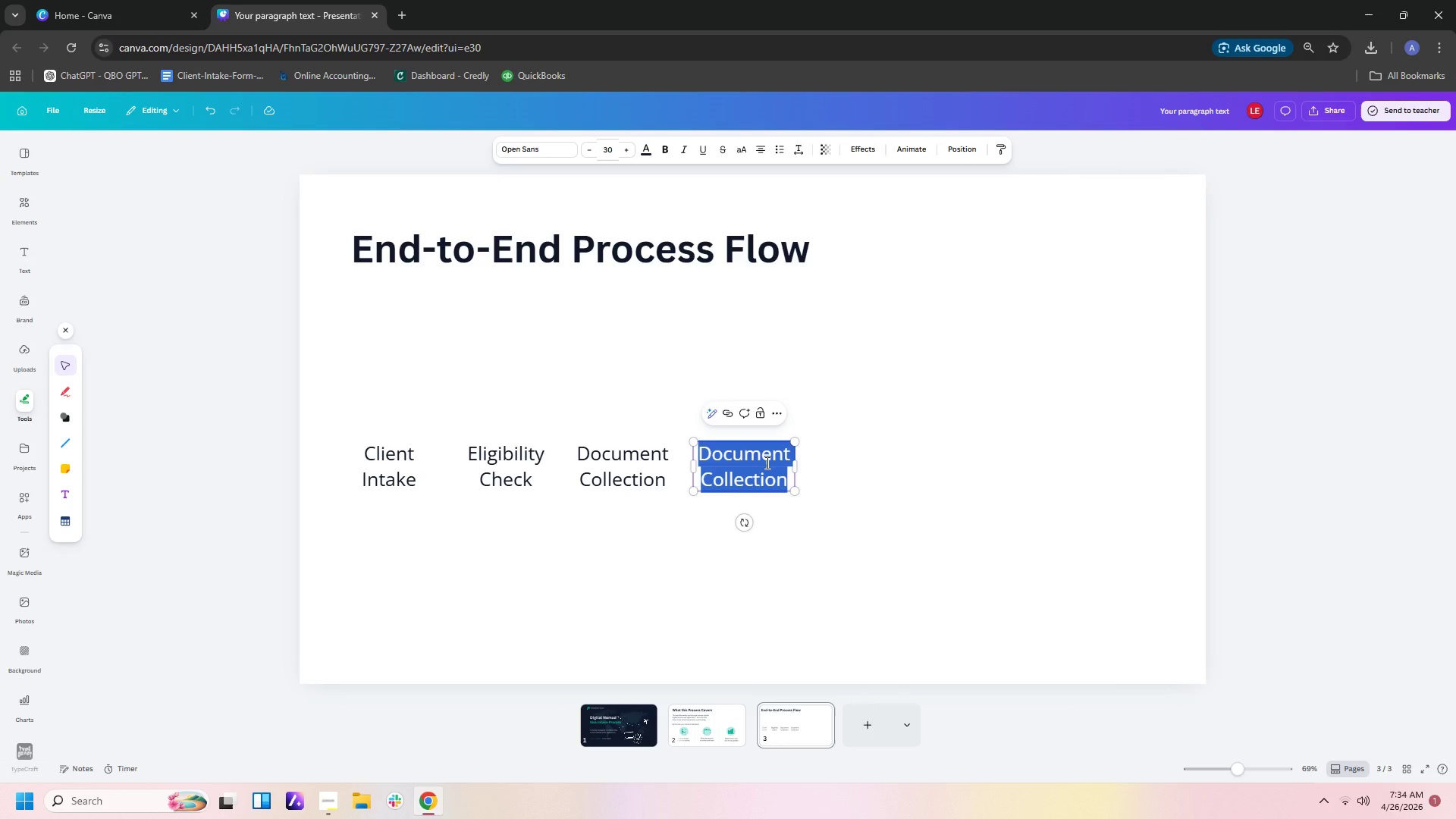 
type(Verification)
 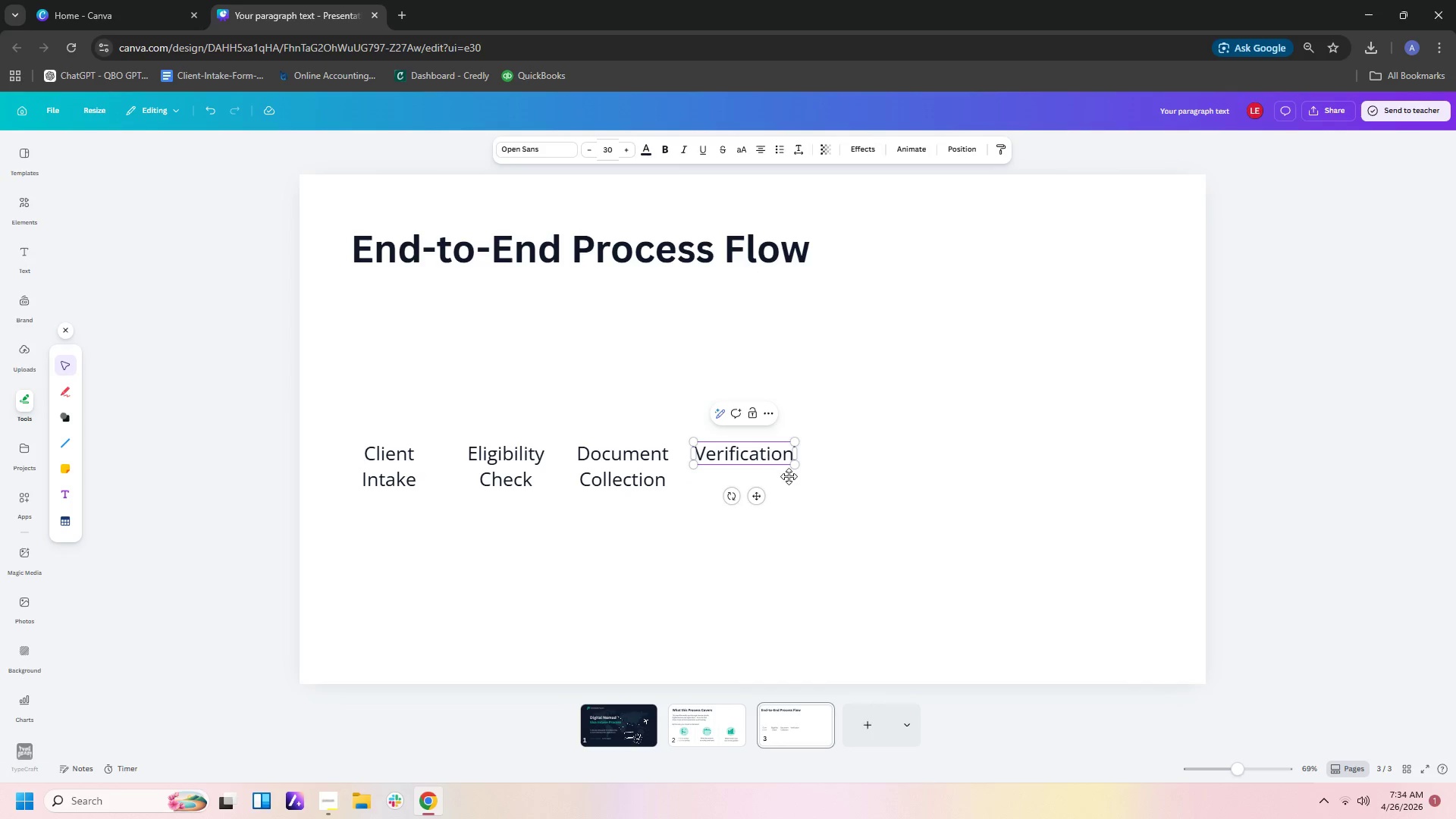 
left_click([846, 513])
 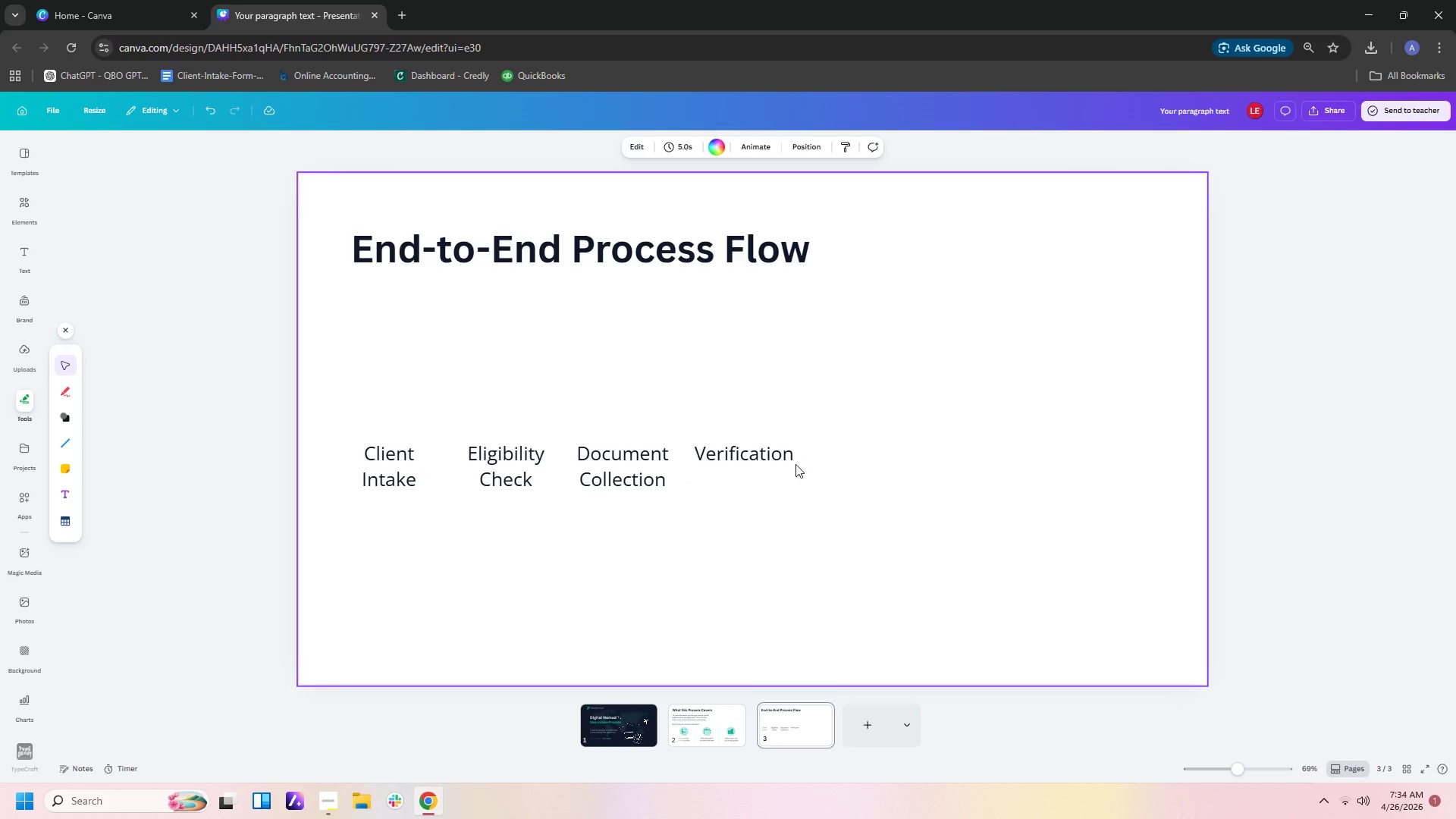 
left_click([793, 464])
 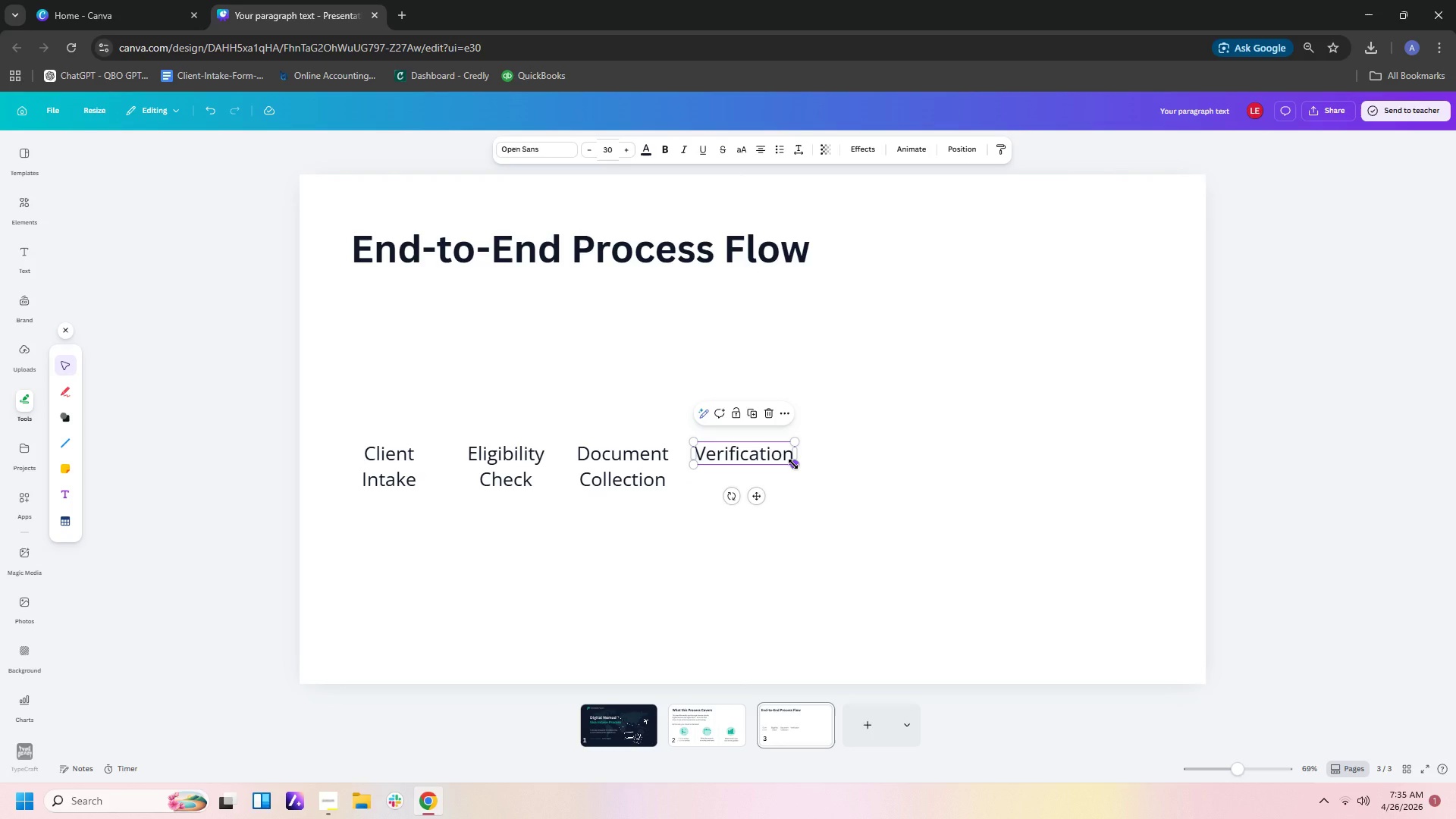 
key(Control+C)
 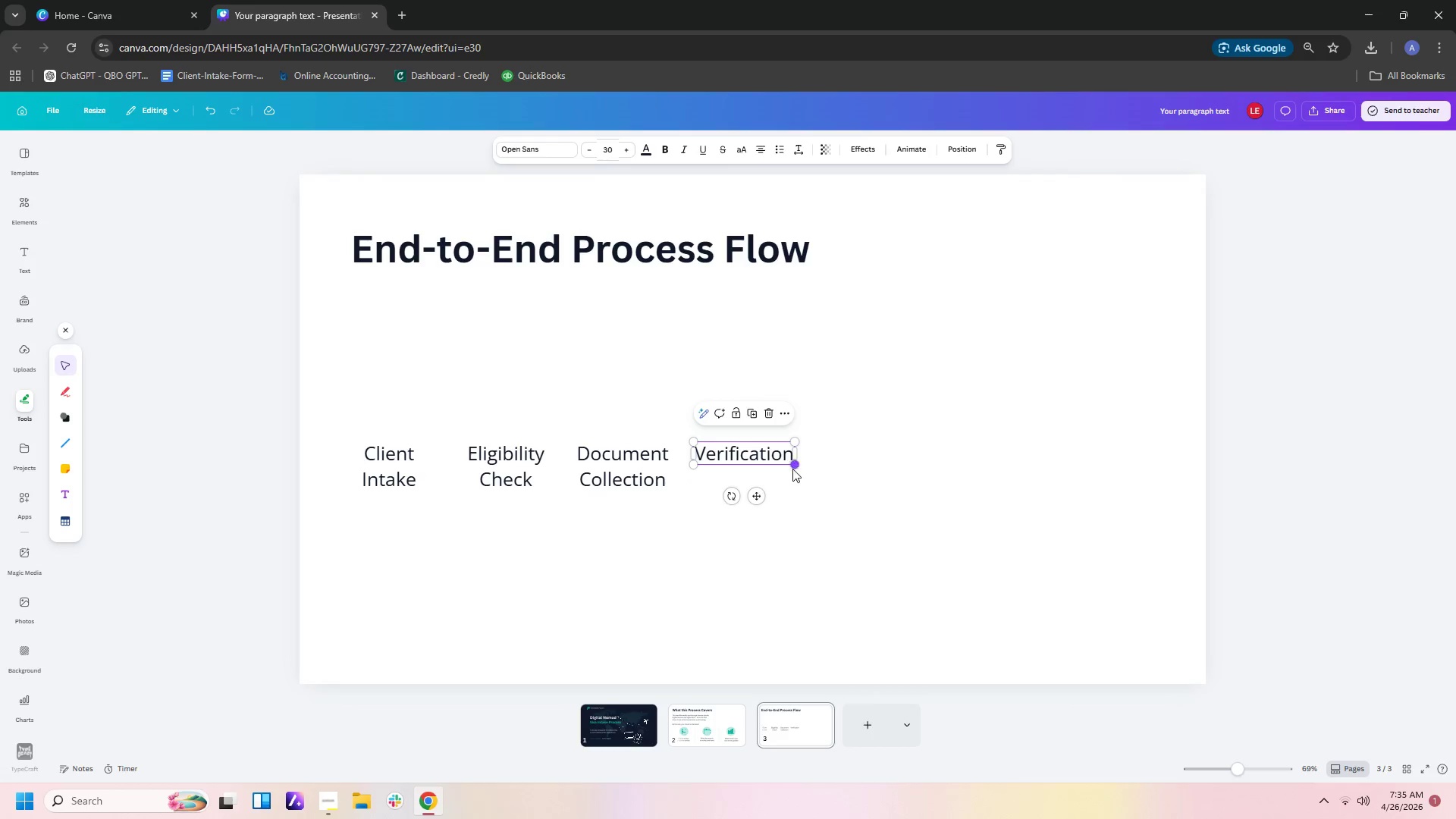 
key(Control+V)
 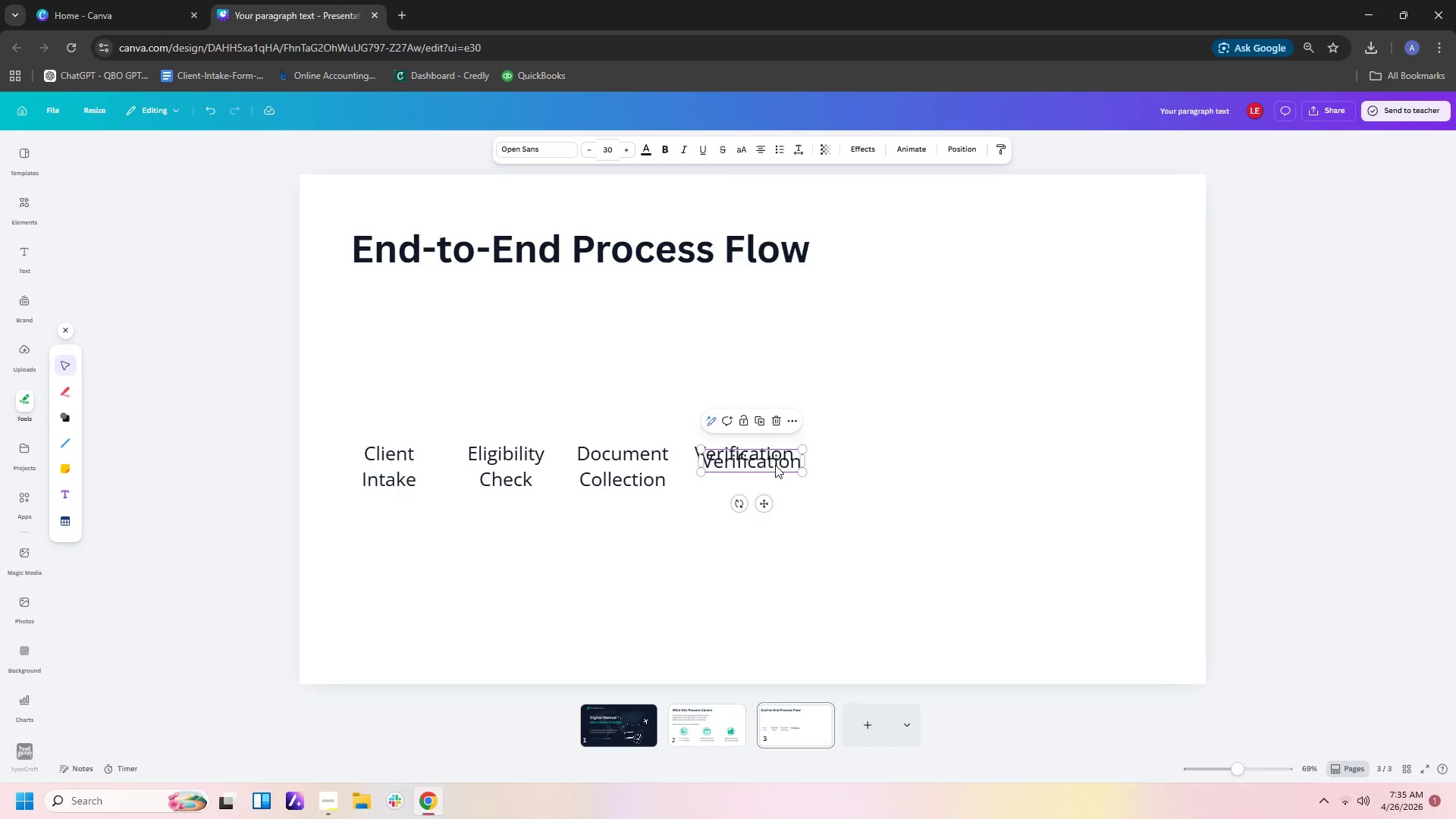 
left_click_drag(start_coordinate=[775, 464], to_coordinate=[888, 461])
 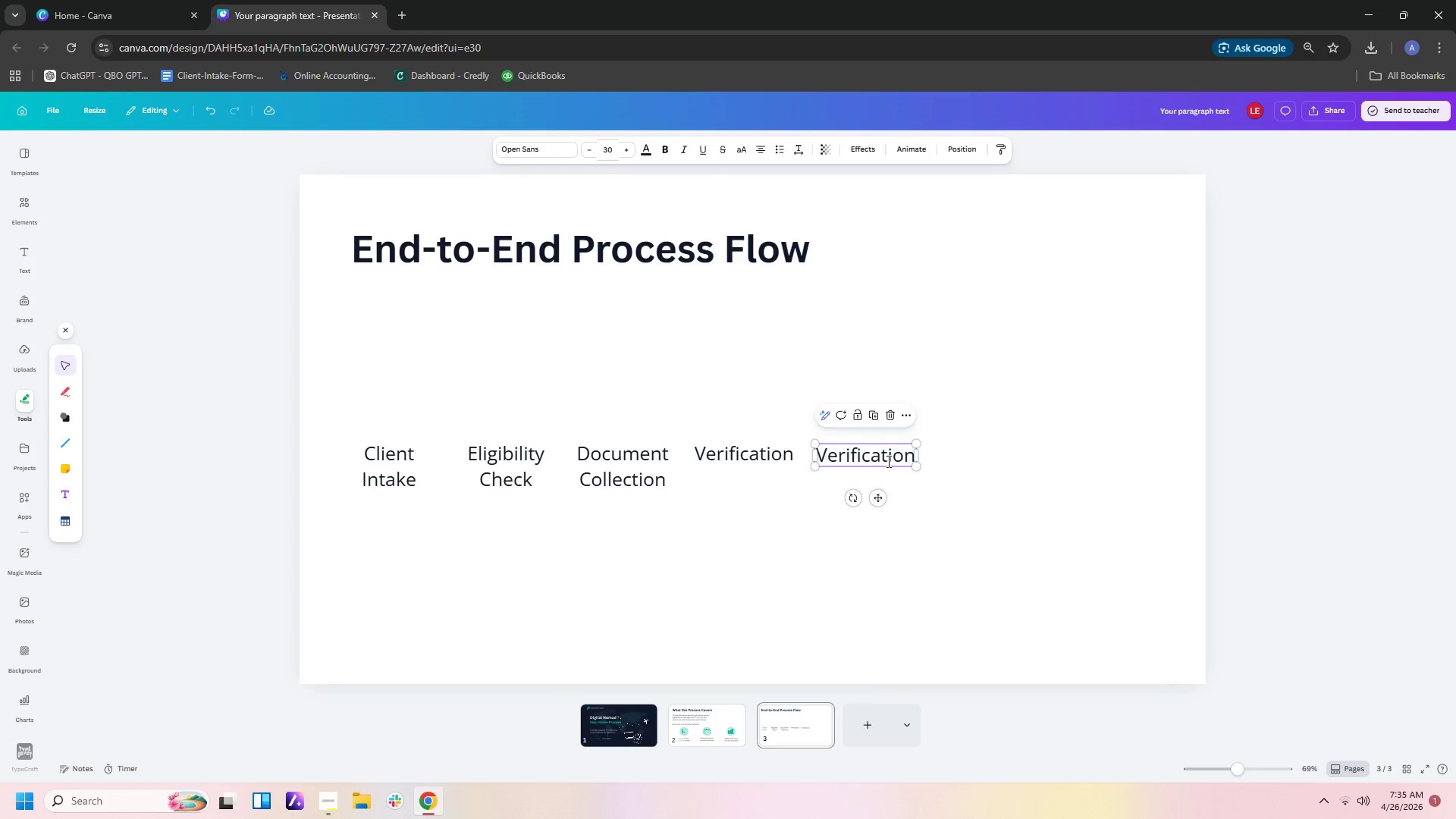 
double_click([887, 461])
 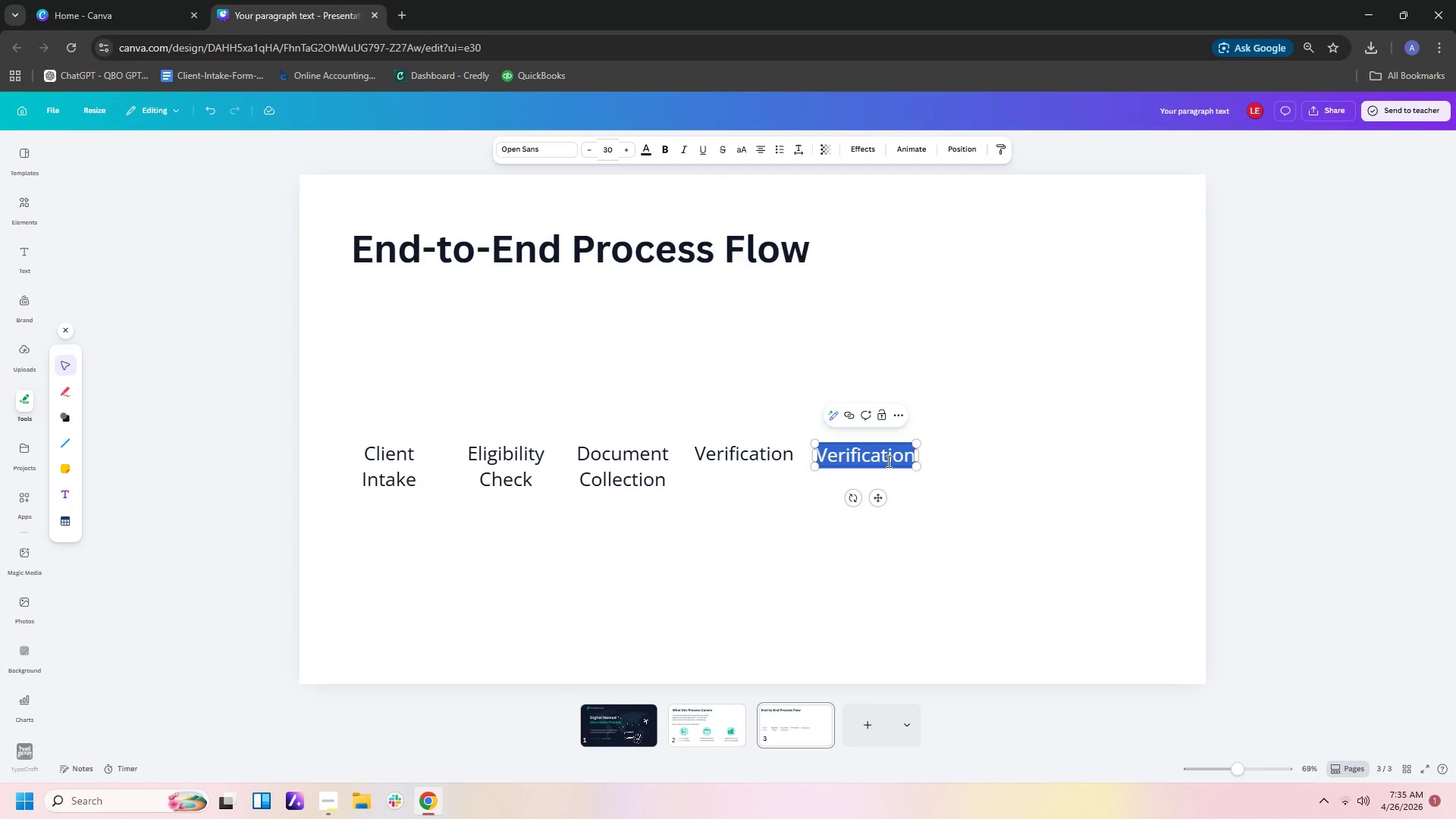 
type(Submission)
 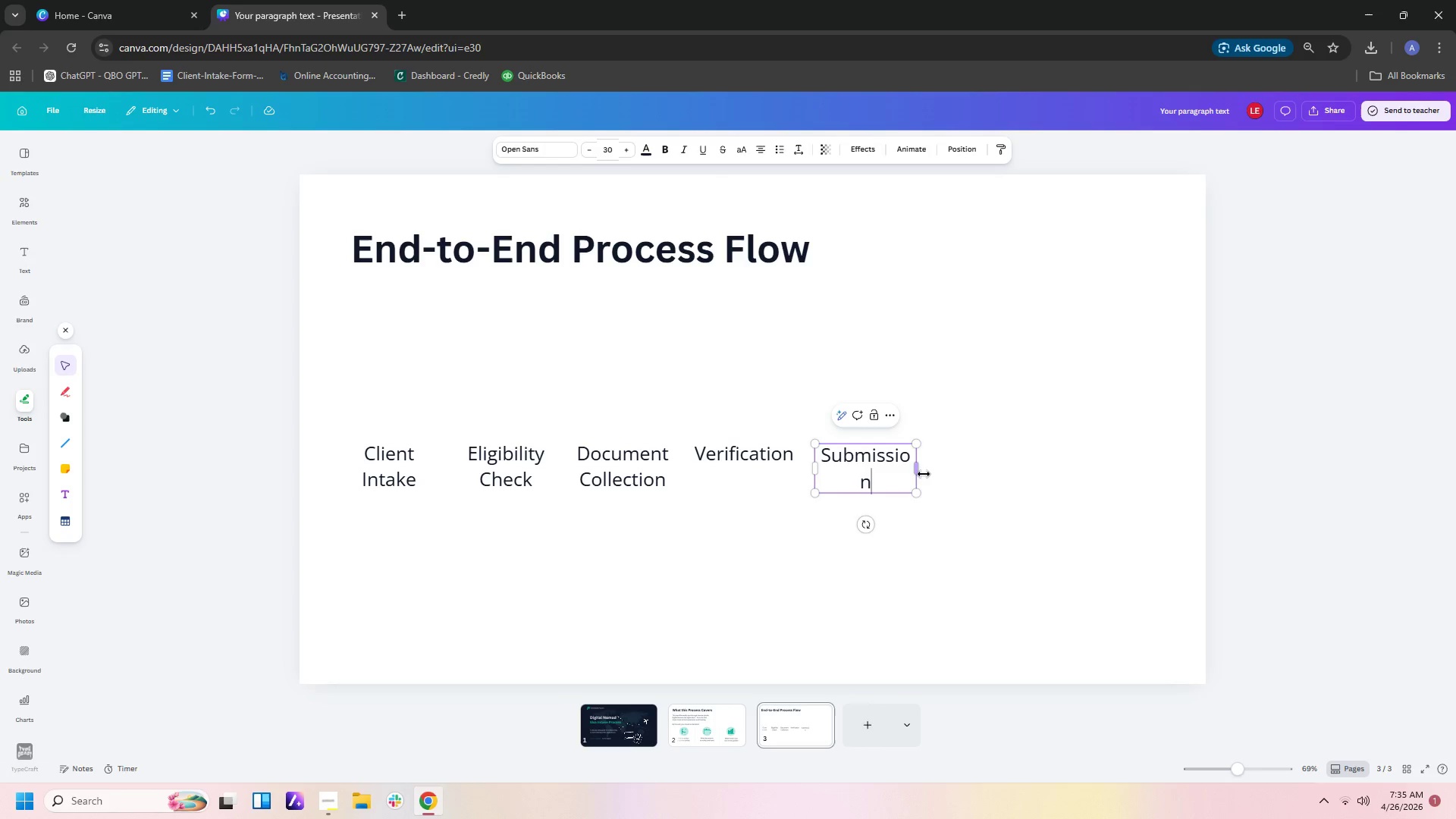 
left_click_drag(start_coordinate=[920, 472], to_coordinate=[937, 472])
 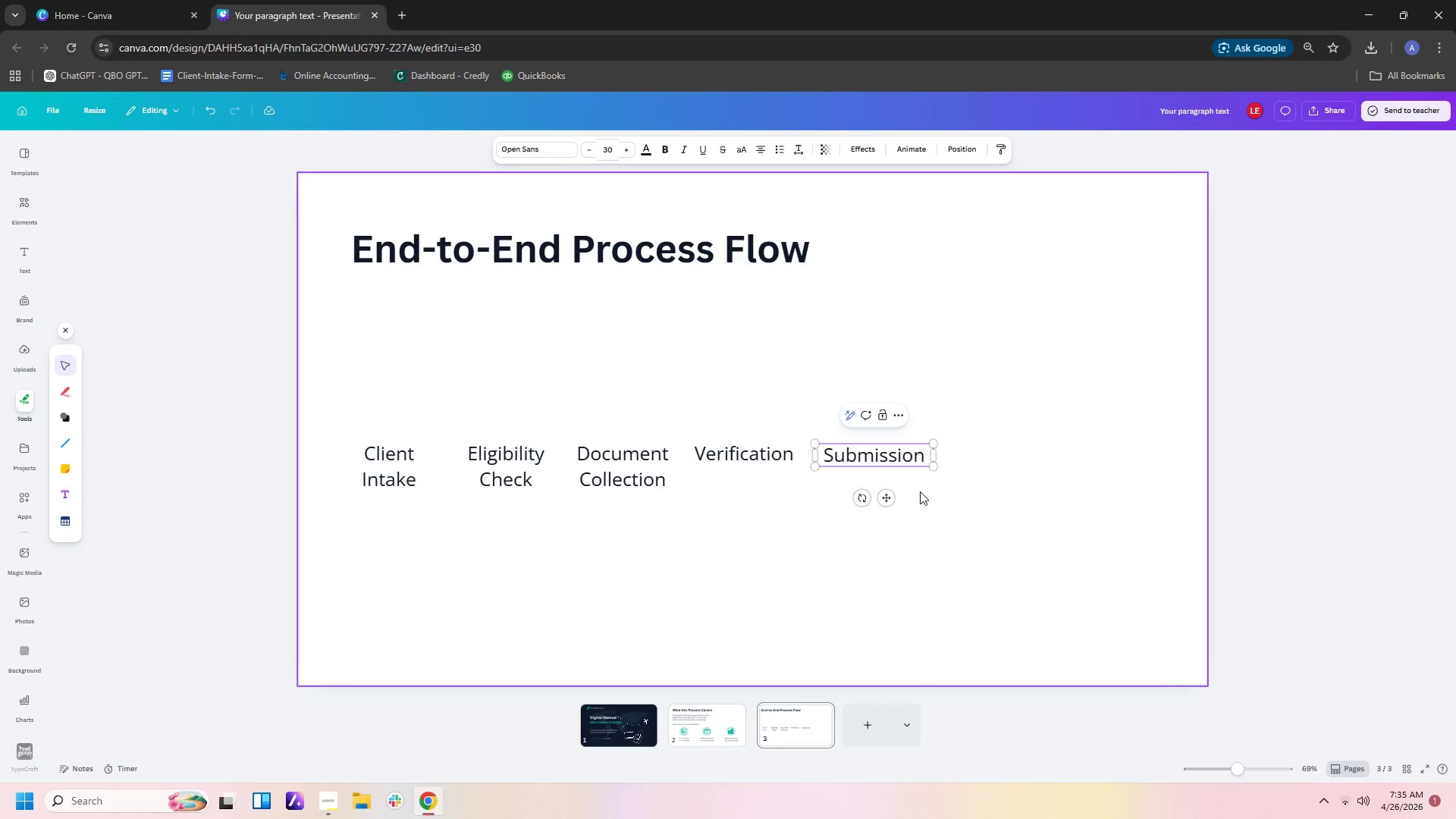 
left_click([920, 491])
 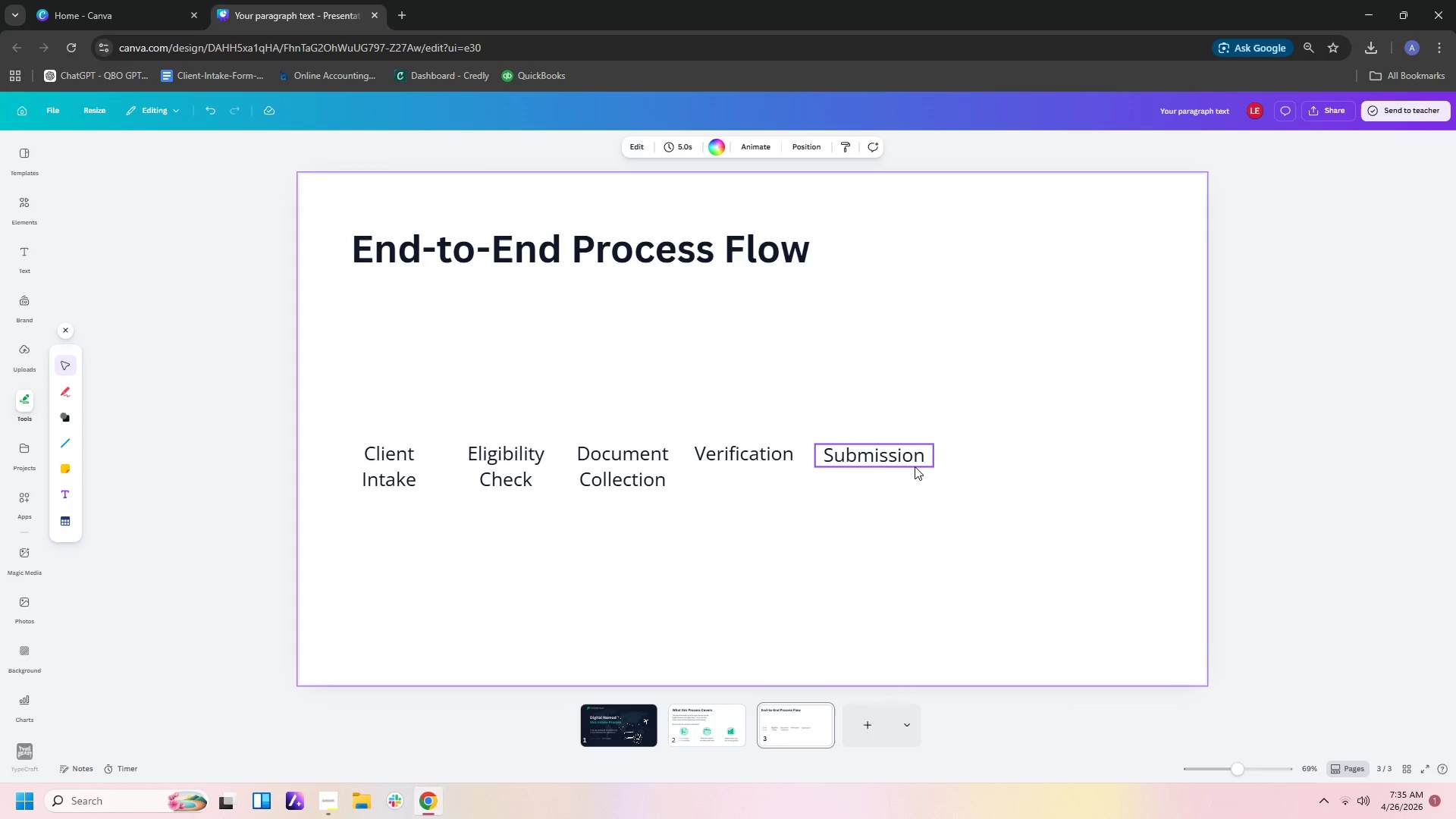 
hold_key(key=ControlLeft, duration=0.5)
 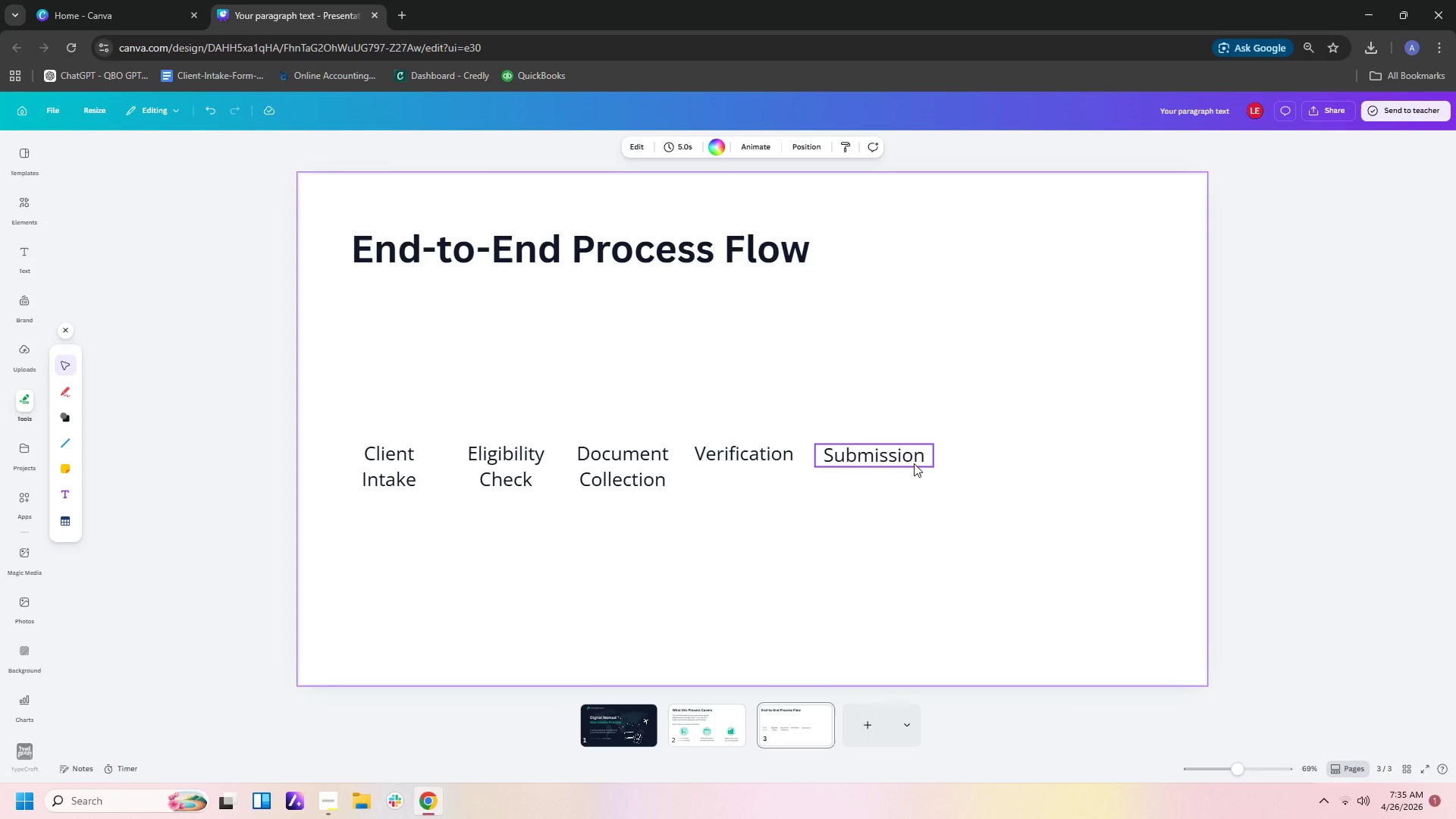 
key(Control+C)
 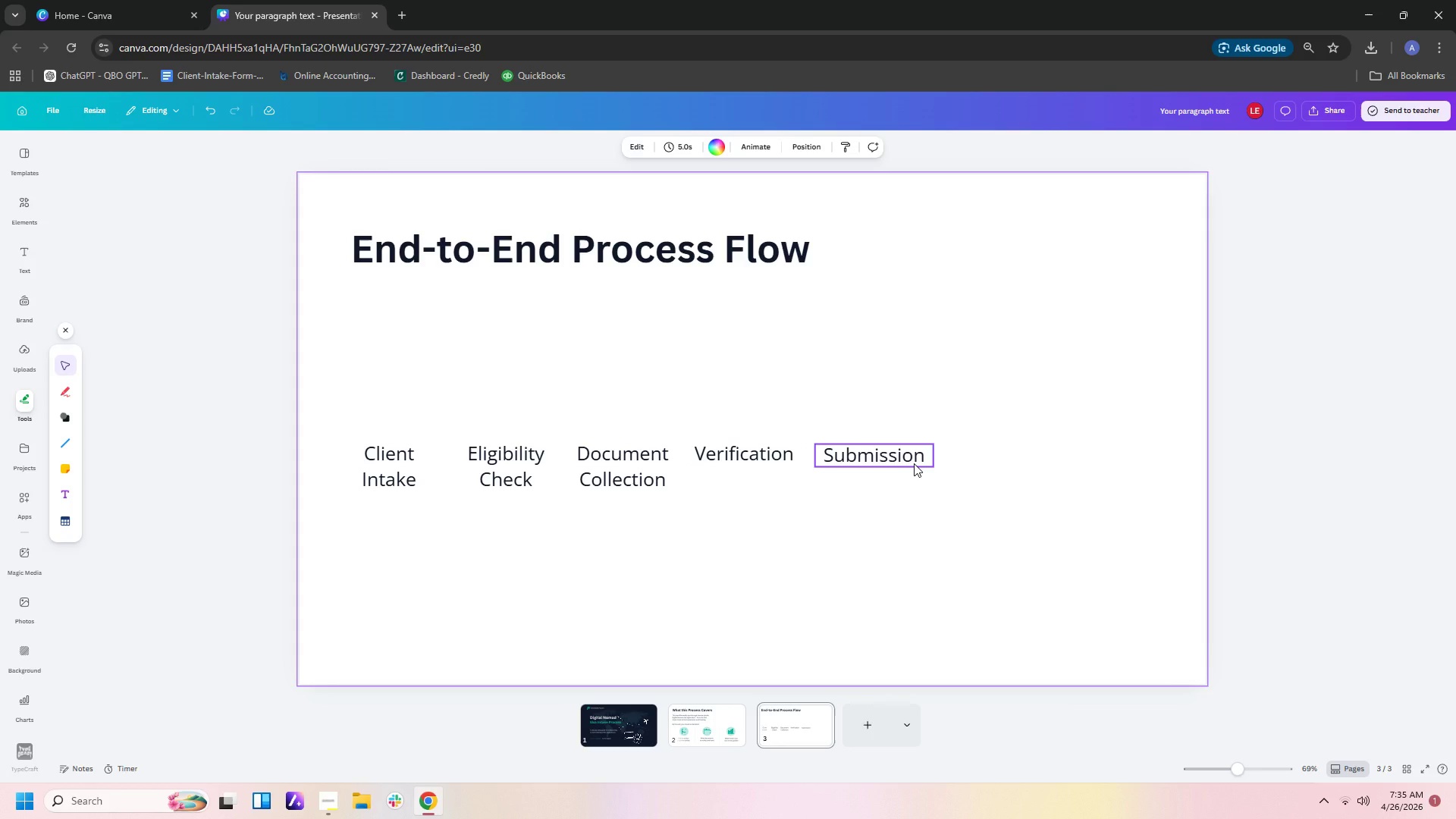 
key(Control+V)
 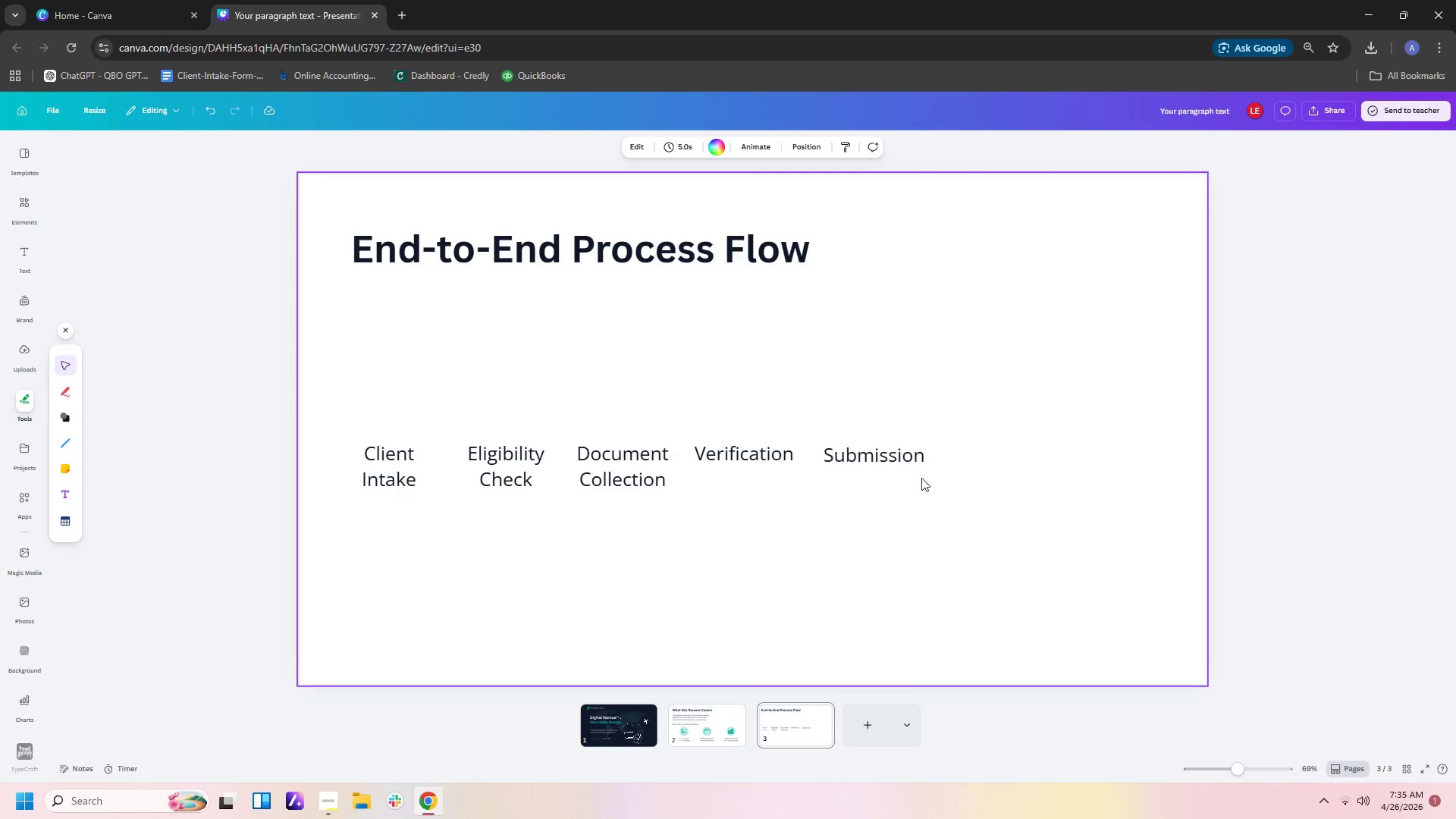 
double_click([915, 459])
 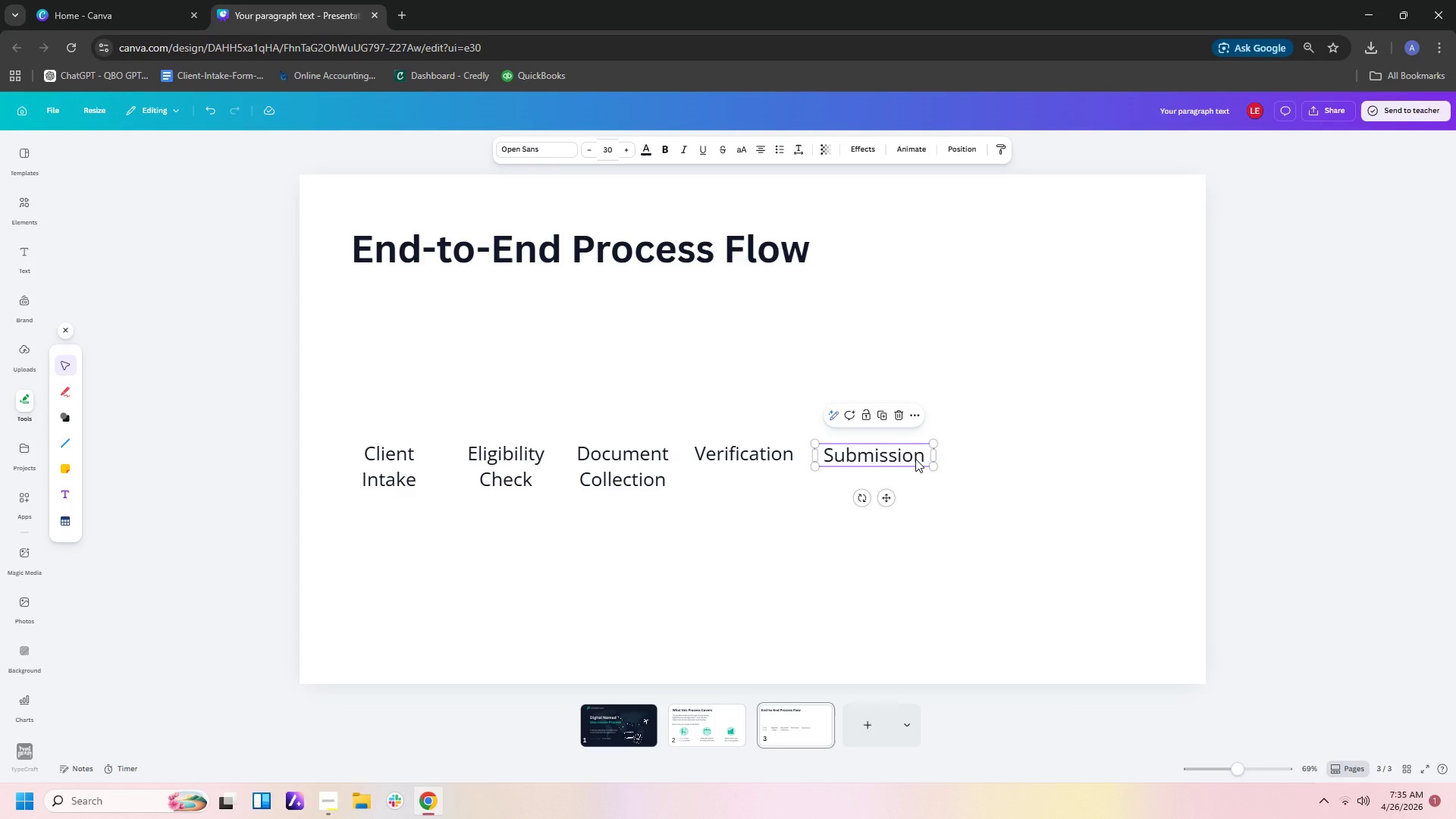 
key(Control+C)
 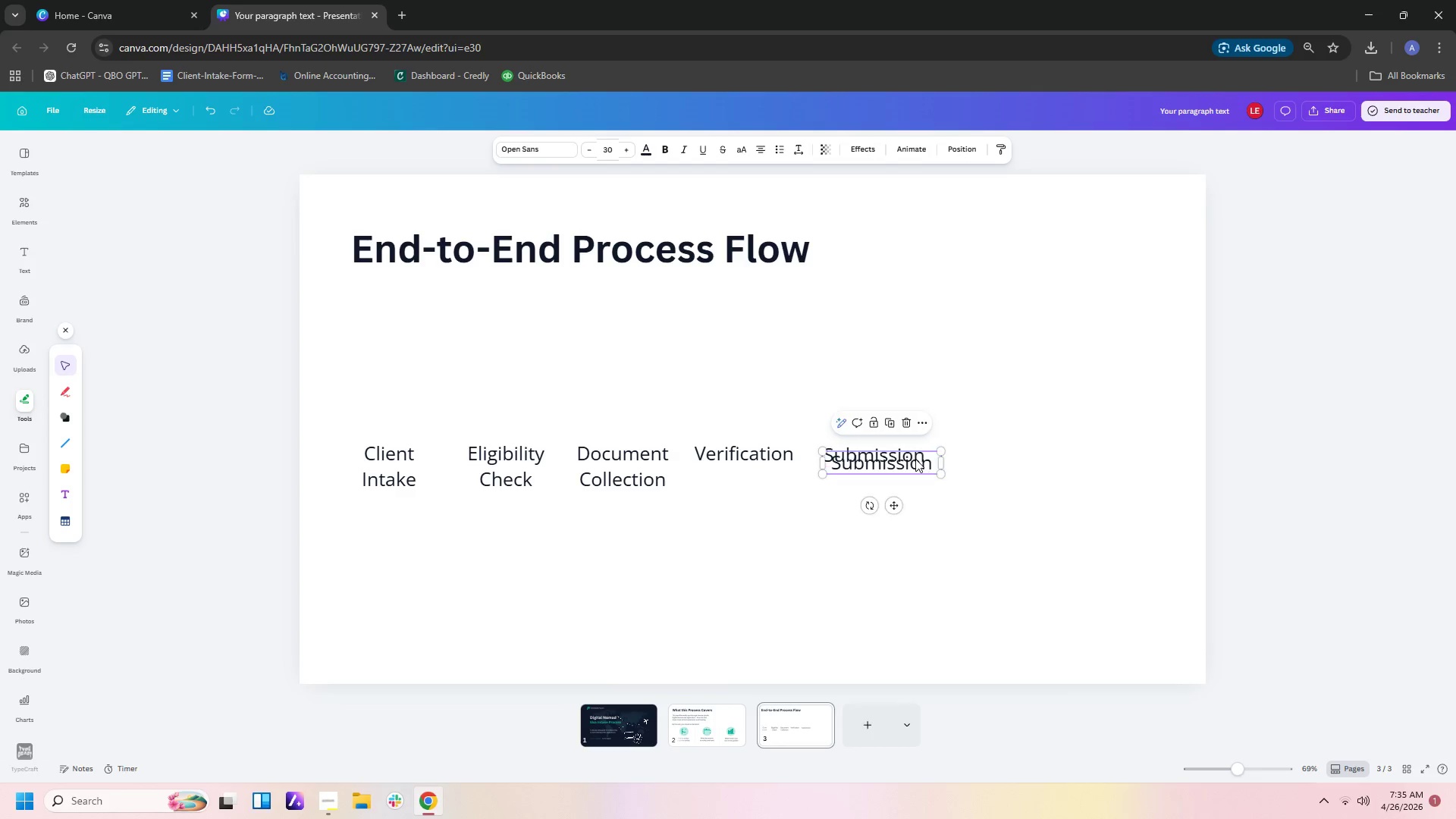 
key(Control+V)
 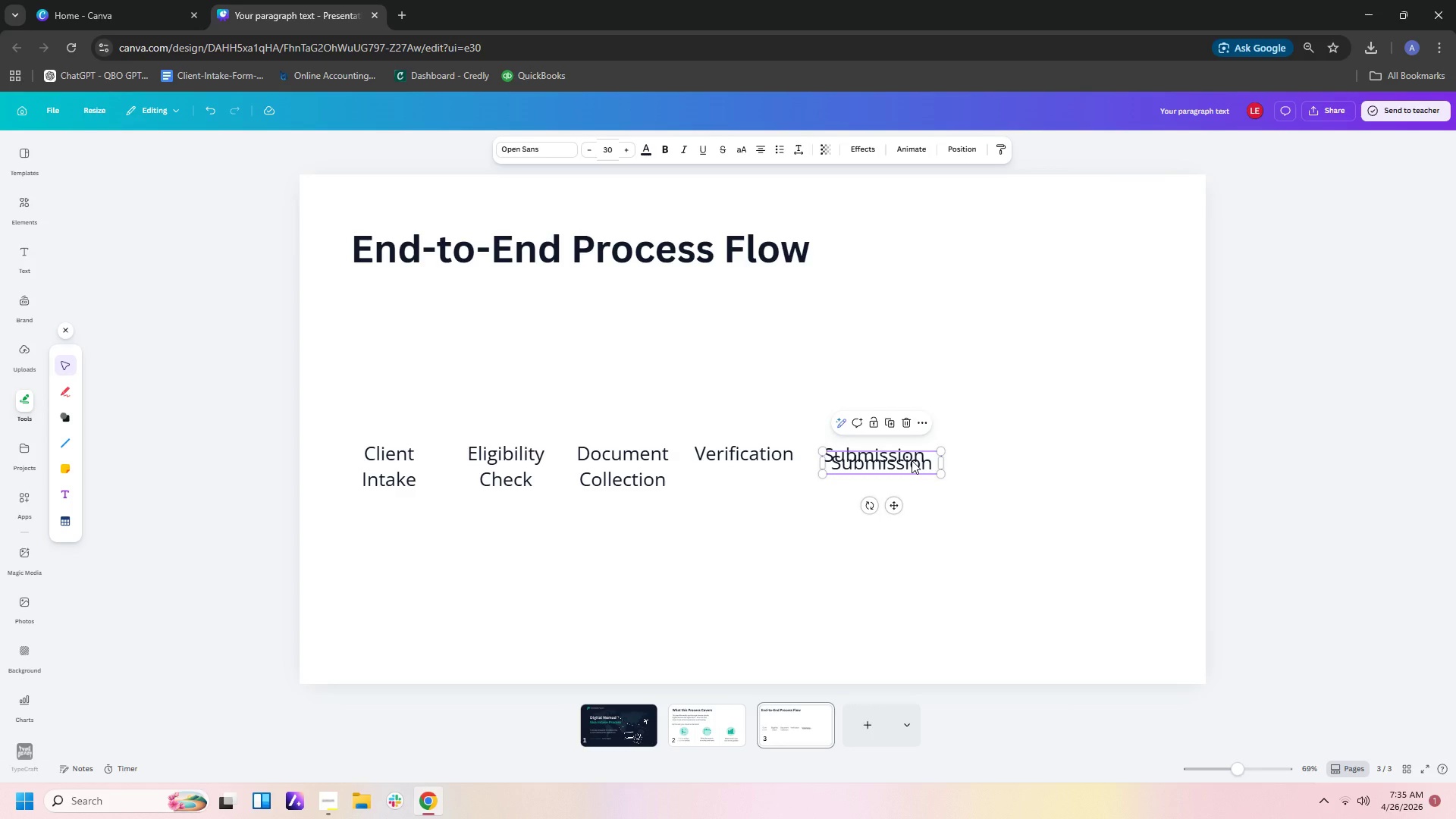 
left_click_drag(start_coordinate=[912, 460], to_coordinate=[1028, 456])
 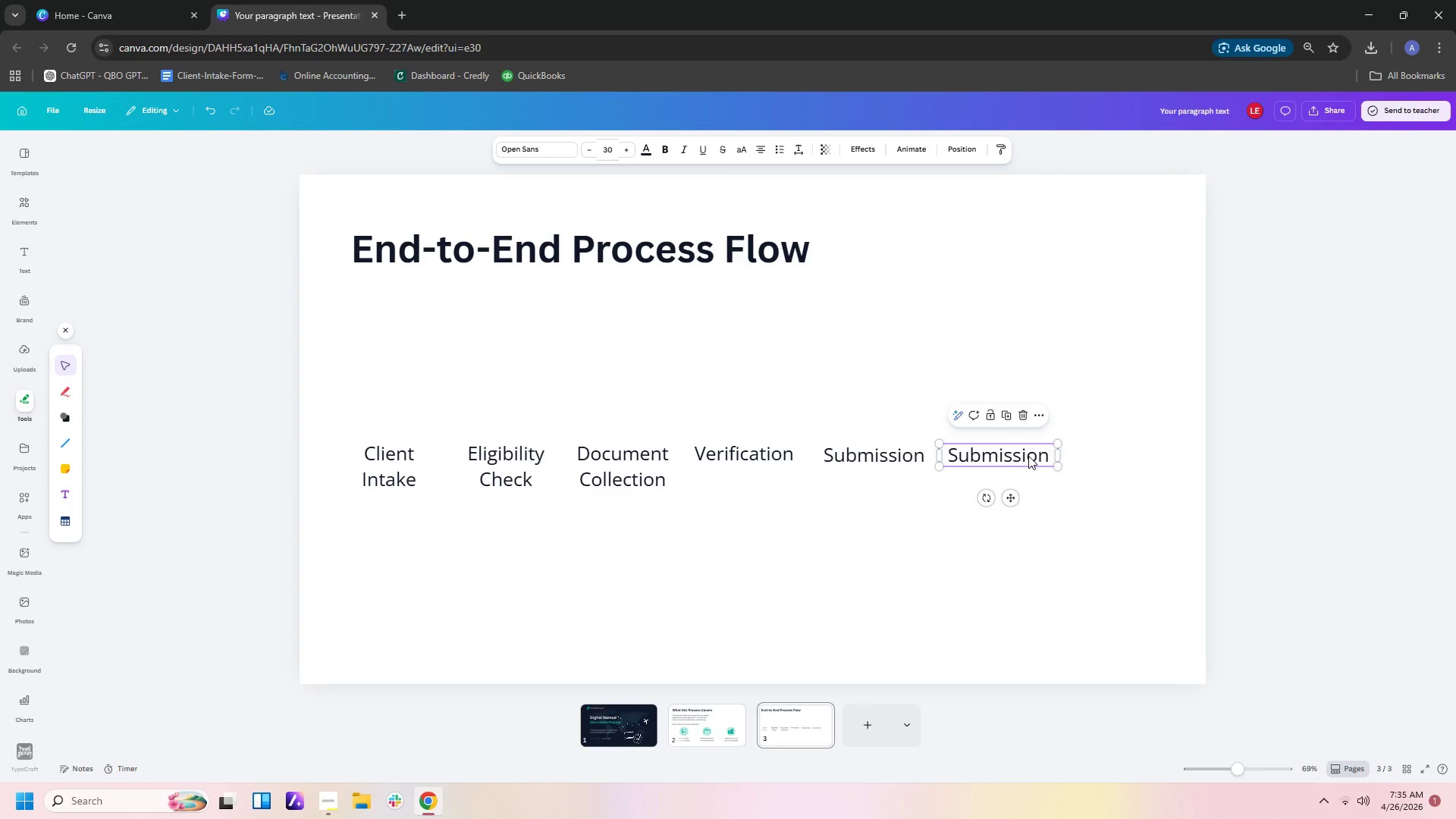 
wait(15.64)
 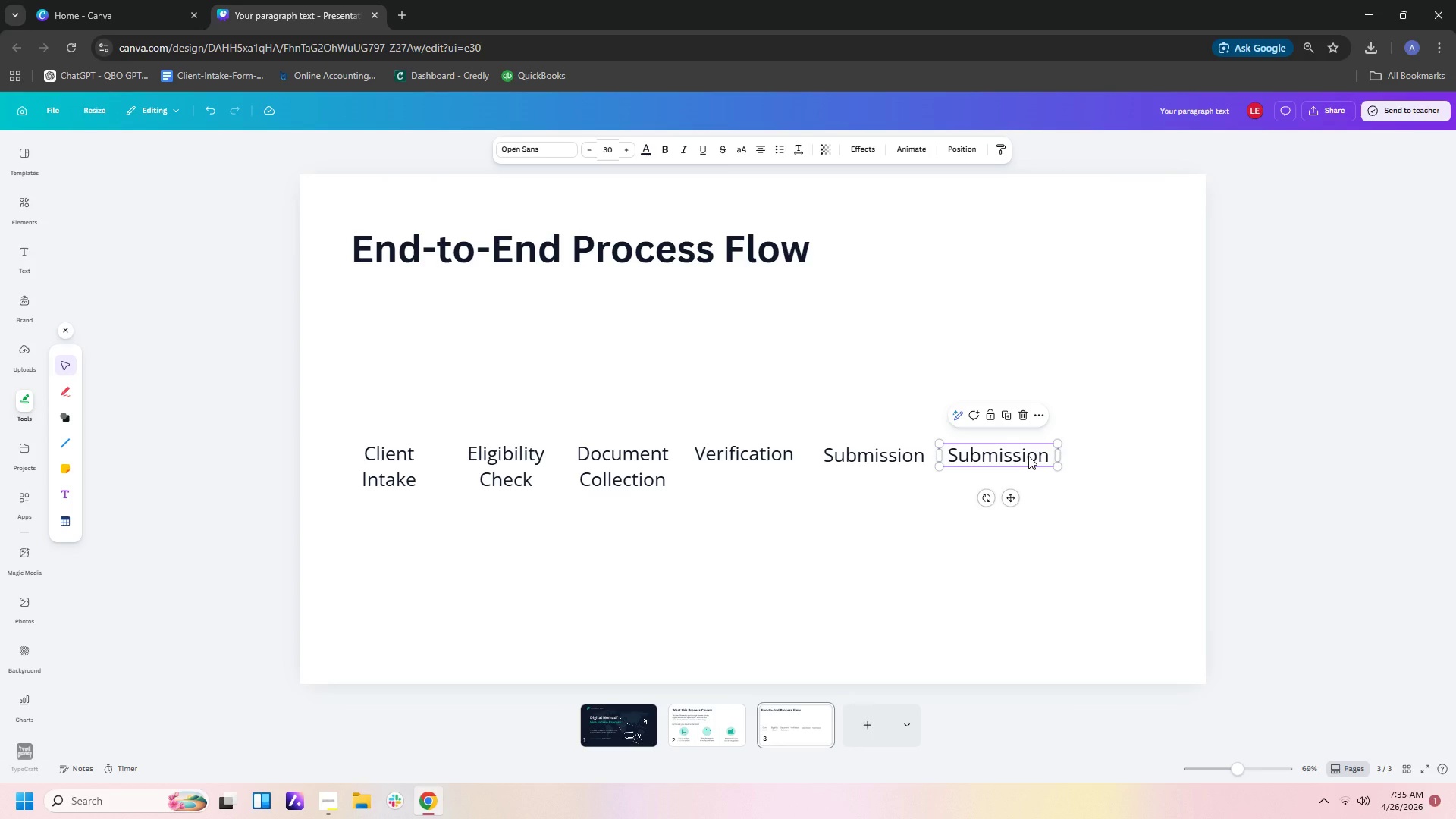 
double_click([1028, 455])
 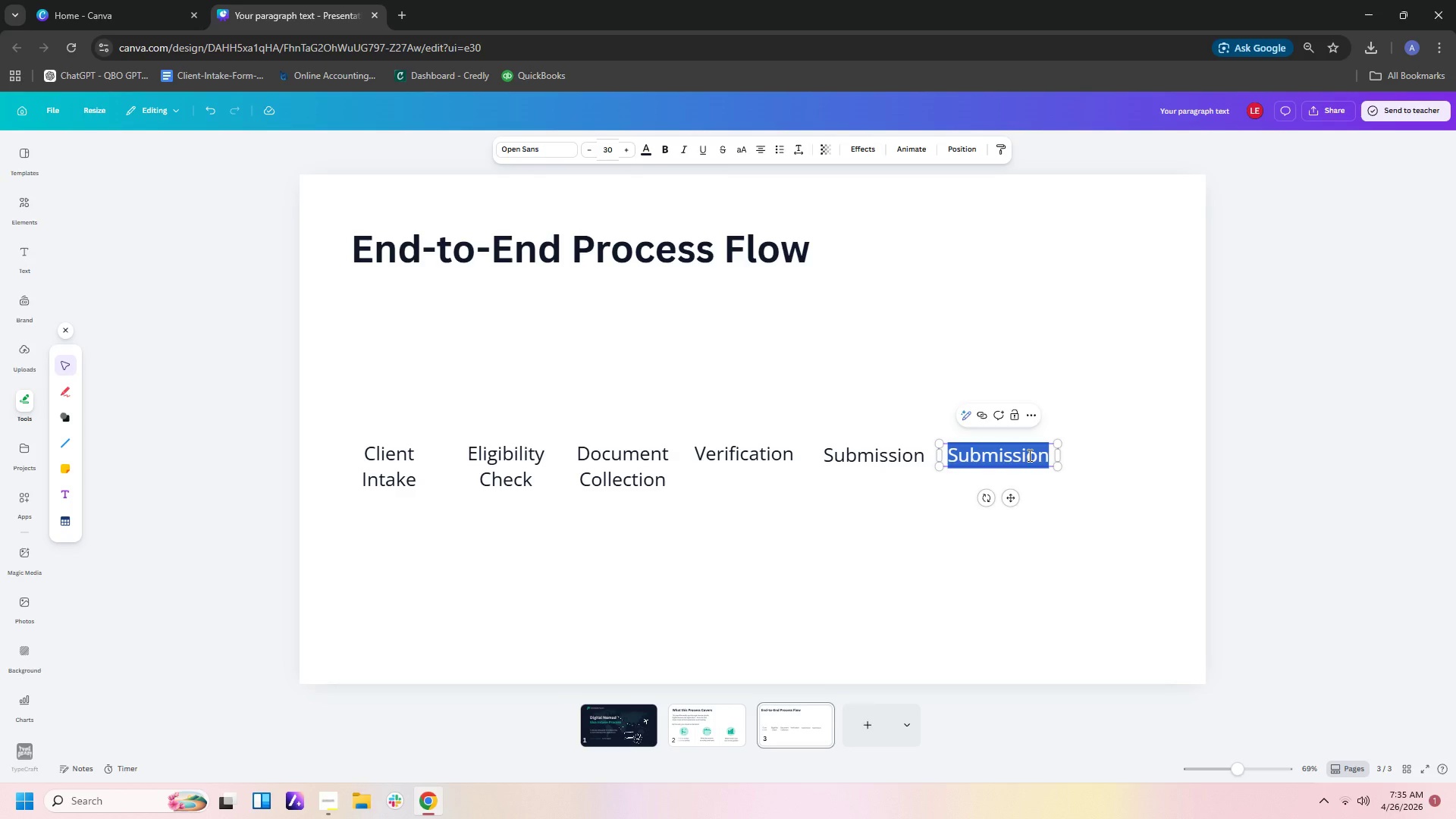 
type(Tracl)
key(Backspace)
type(king & Updates)
 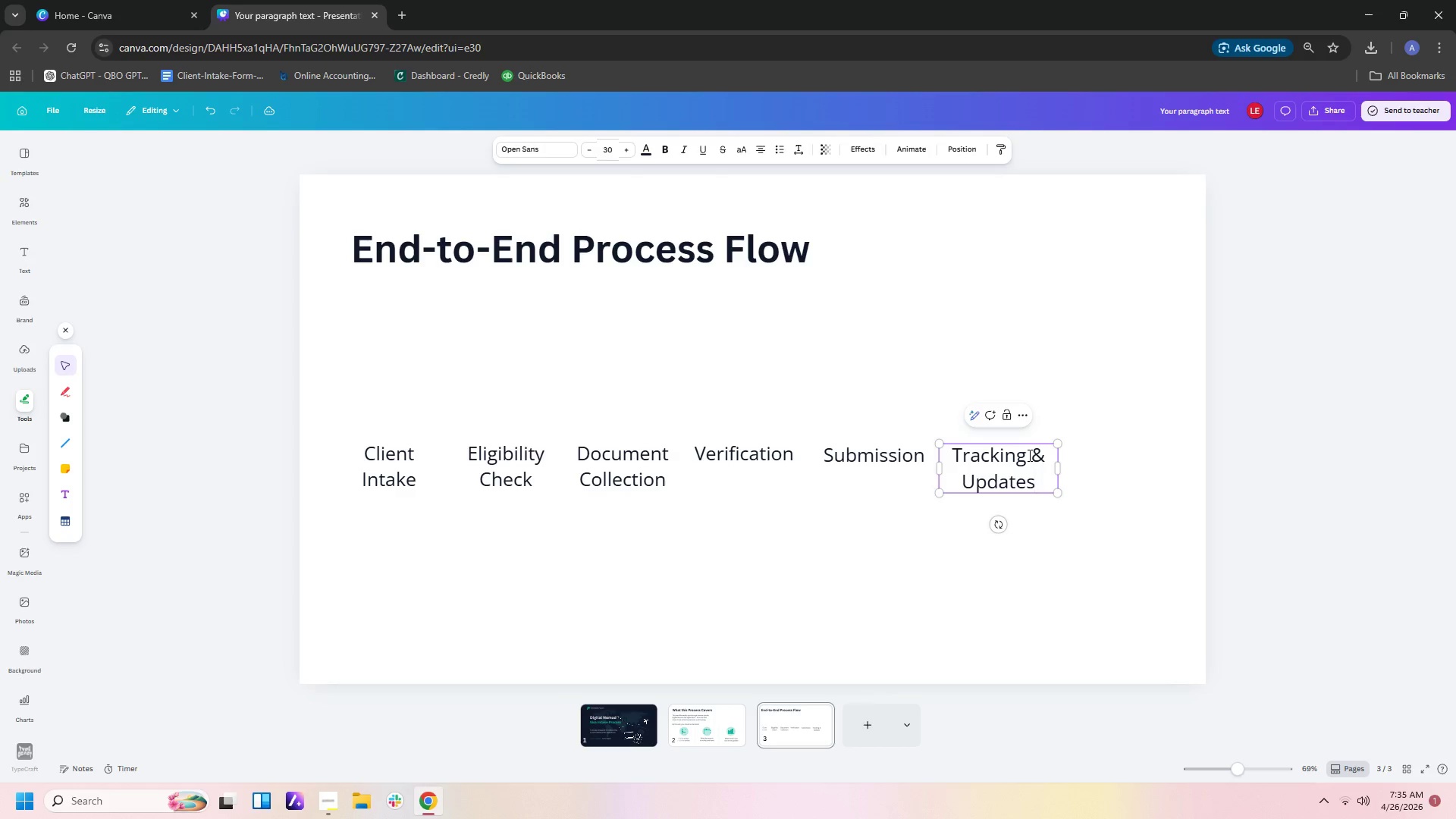 
left_click([1105, 513])
 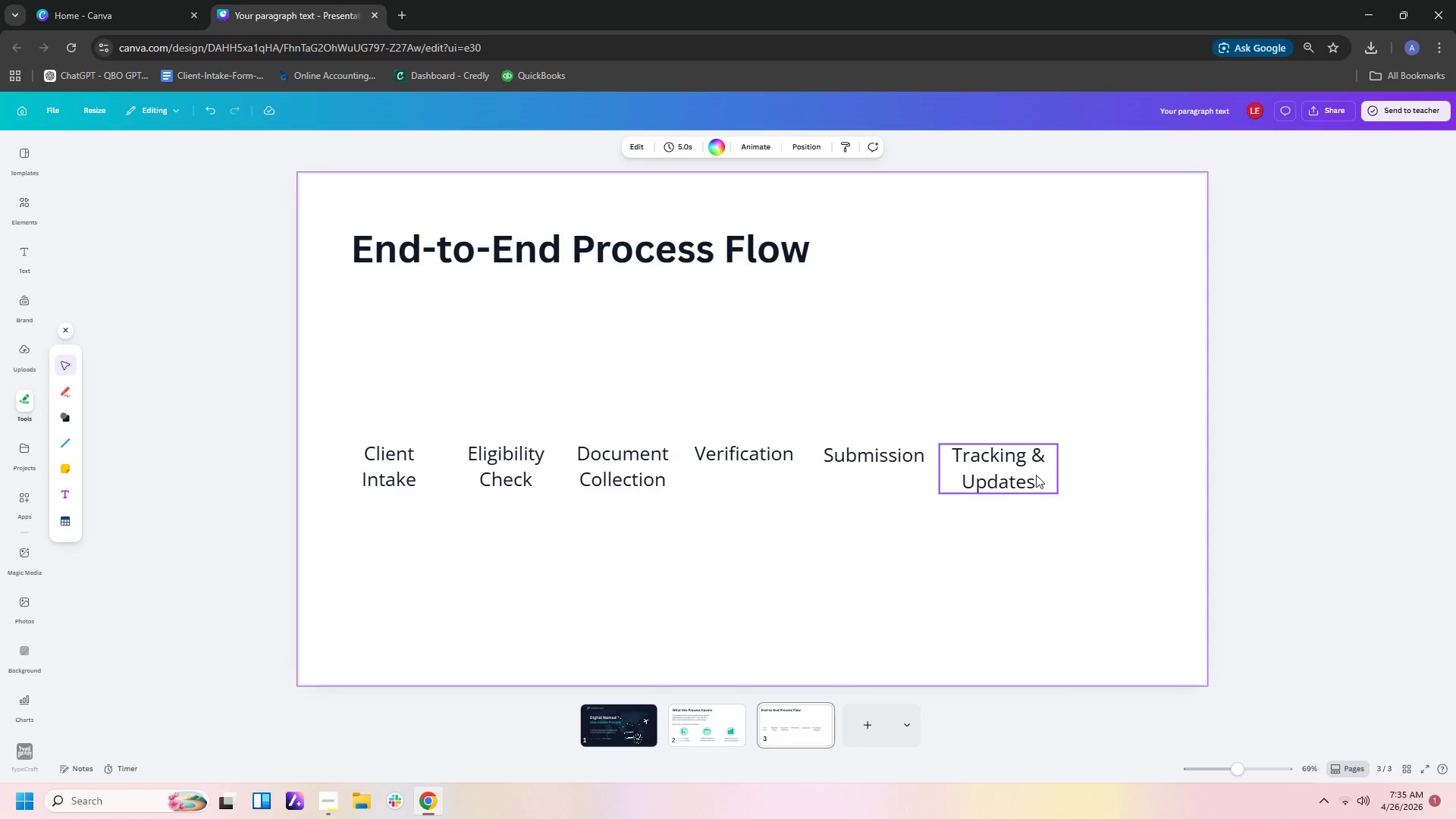 
left_click_drag(start_coordinate=[1033, 470], to_coordinate=[1113, 469])
 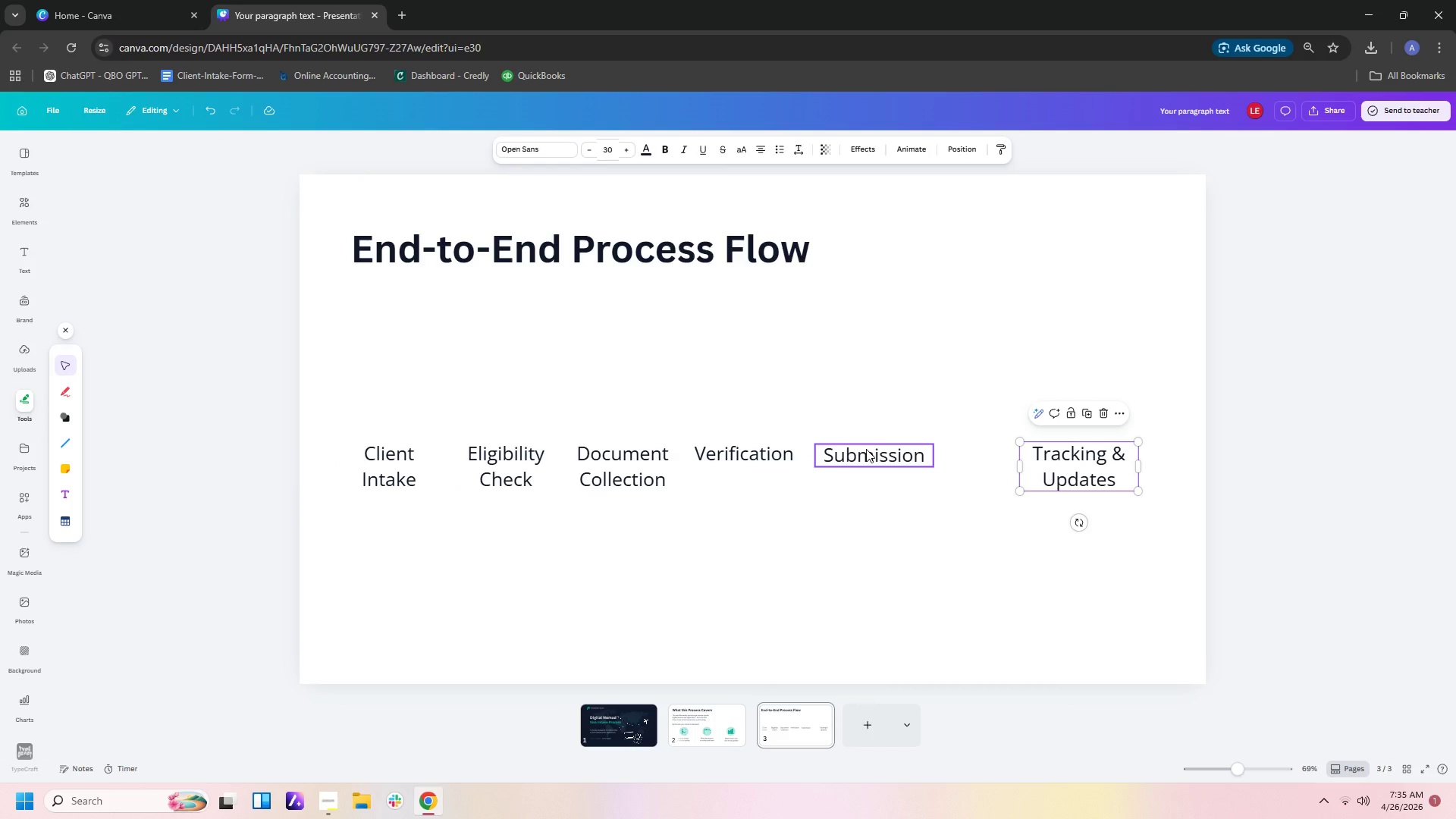 
left_click_drag(start_coordinate=[871, 452], to_coordinate=[934, 453])
 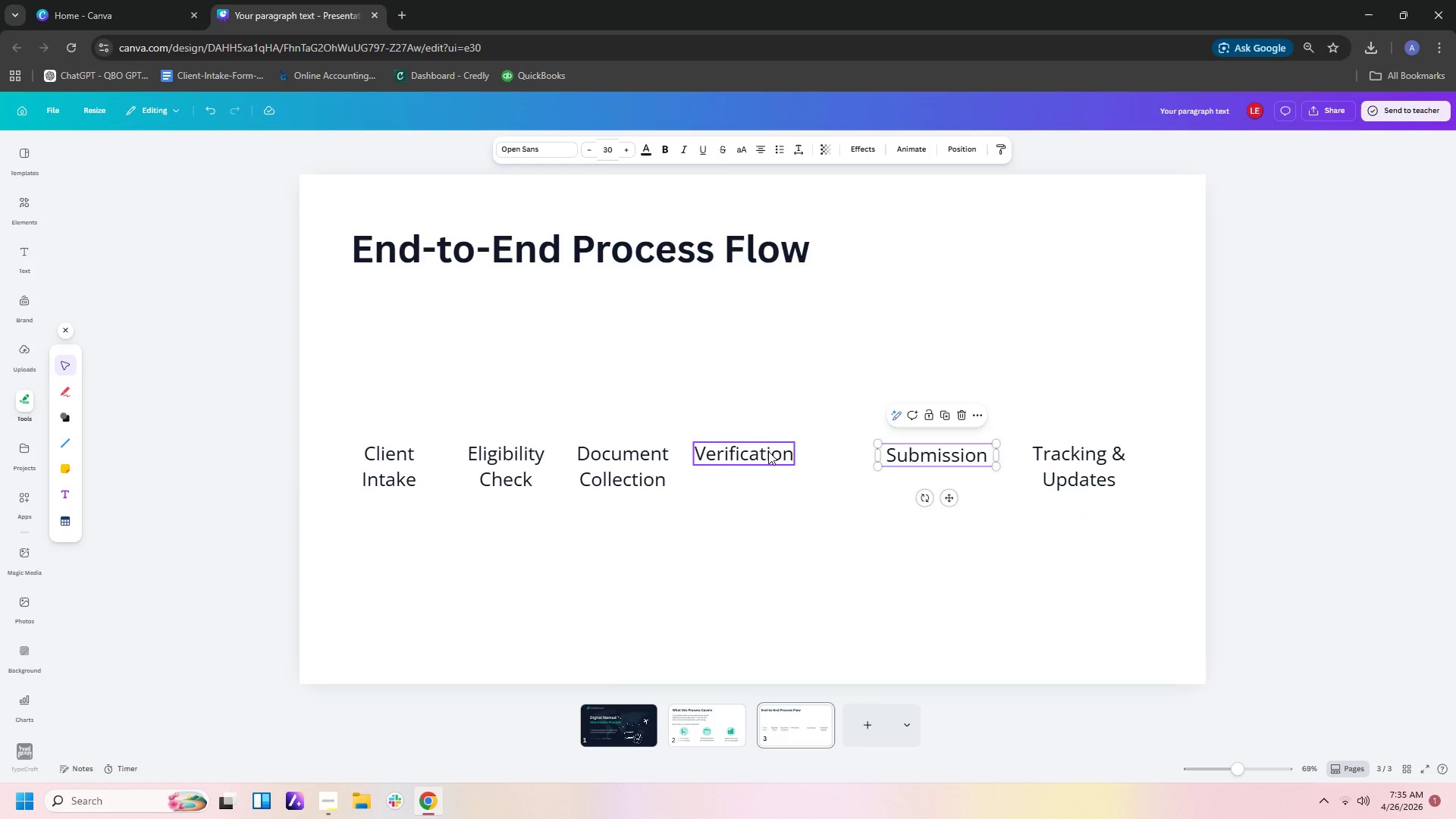 
left_click_drag(start_coordinate=[768, 451], to_coordinate=[821, 453])
 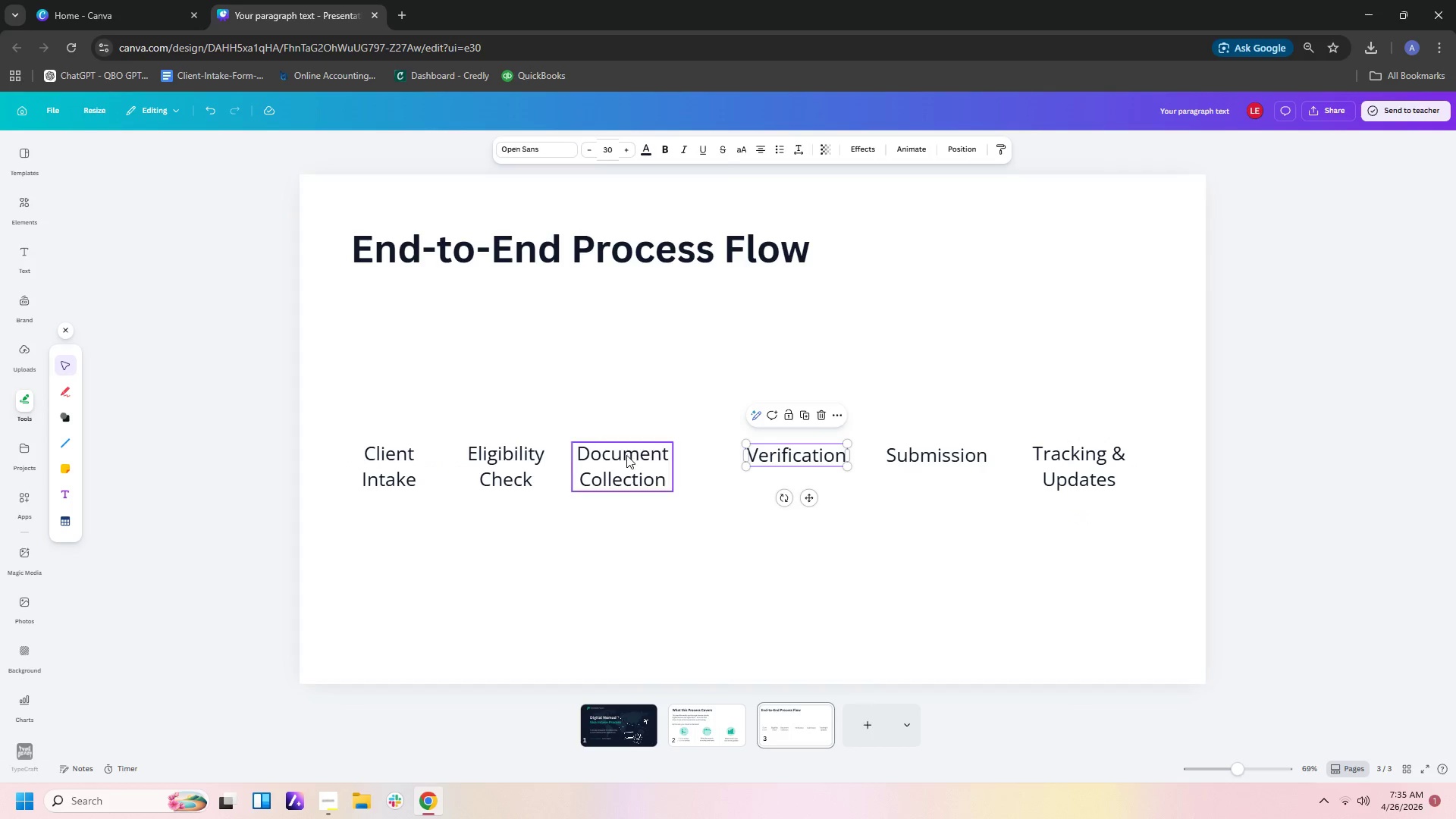 
left_click_drag(start_coordinate=[626, 455], to_coordinate=[667, 457])
 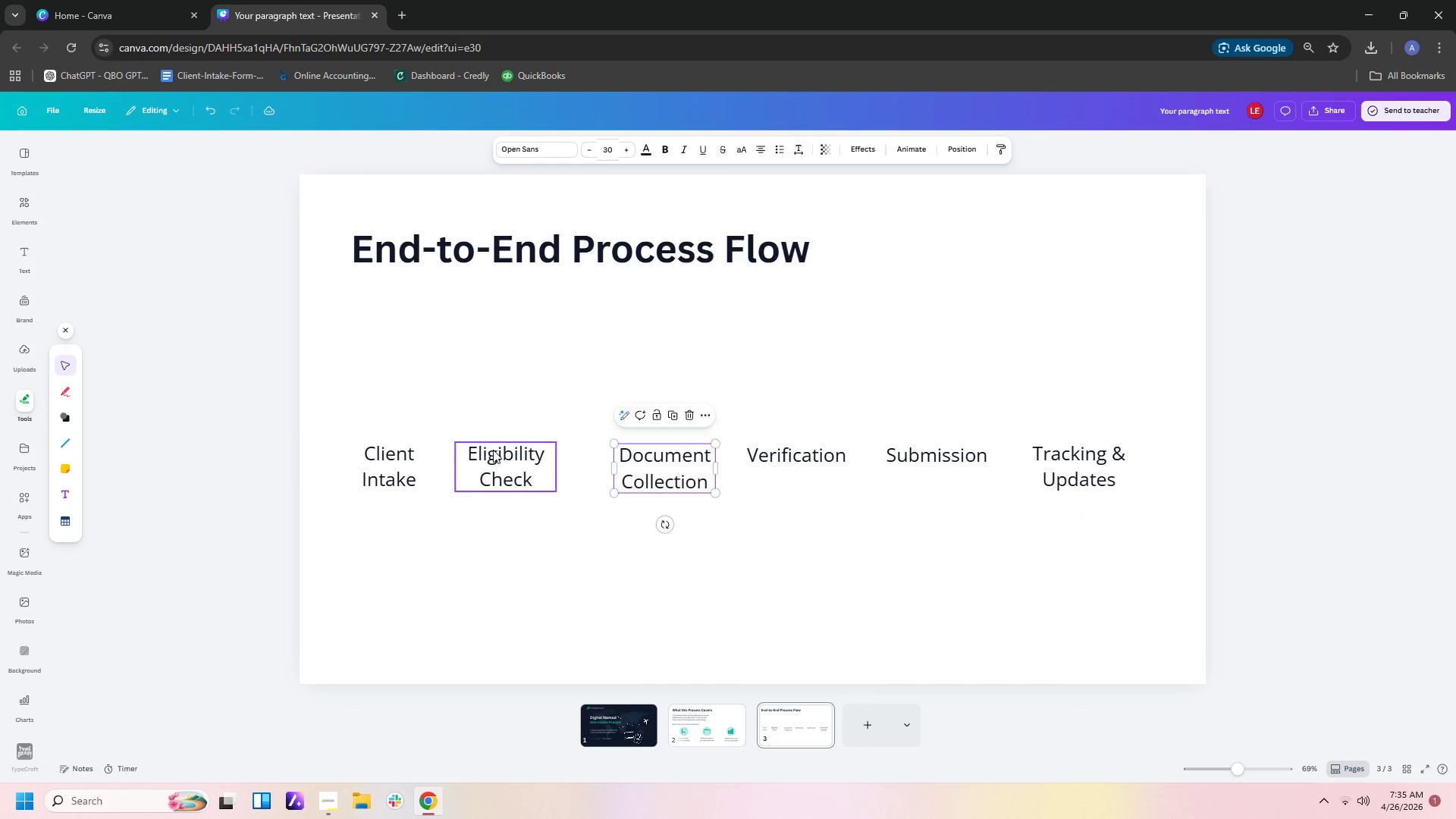 
left_click_drag(start_coordinate=[495, 452], to_coordinate=[514, 454])
 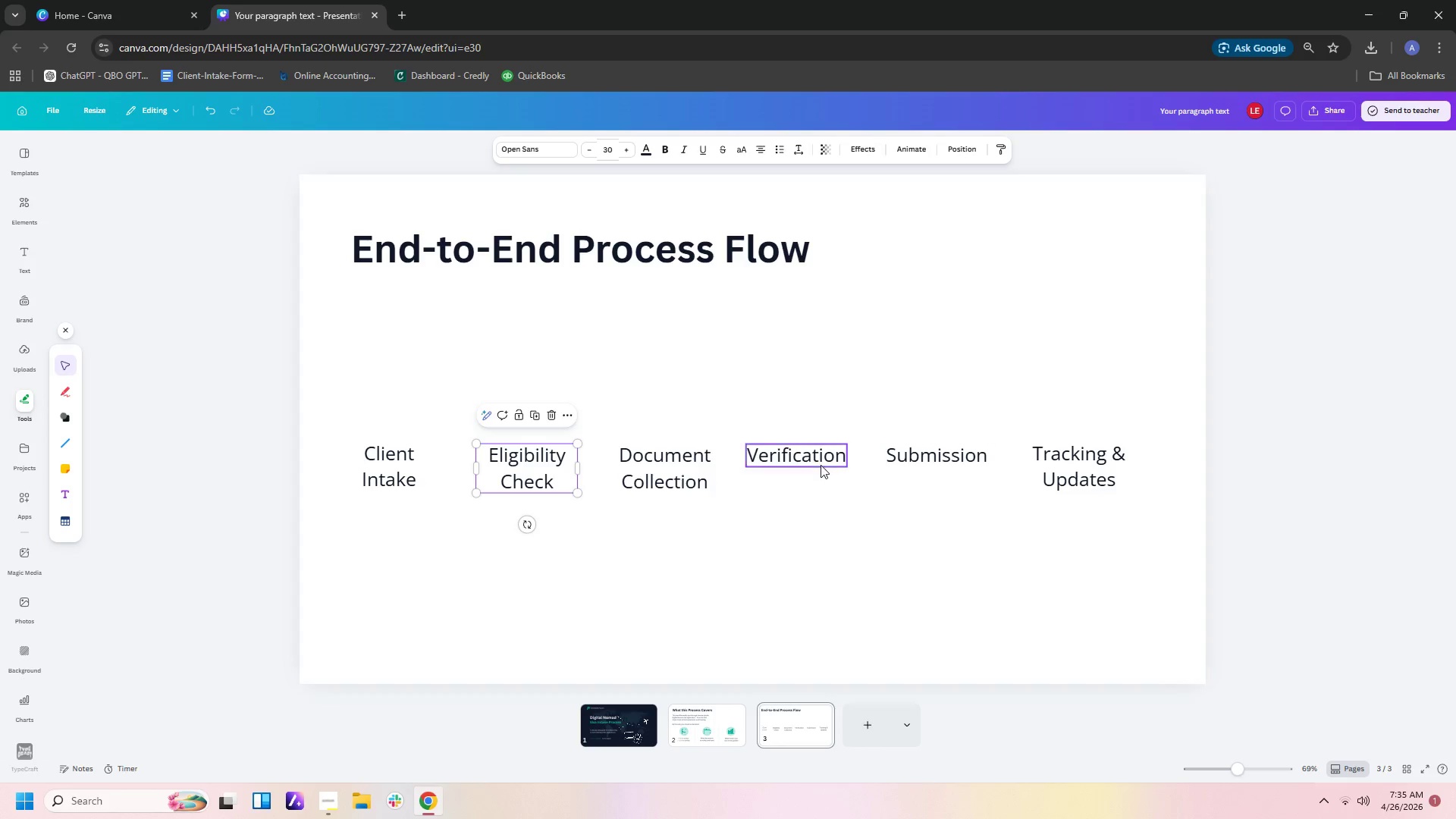 
left_click_drag(start_coordinate=[821, 460], to_coordinate=[826, 465])
 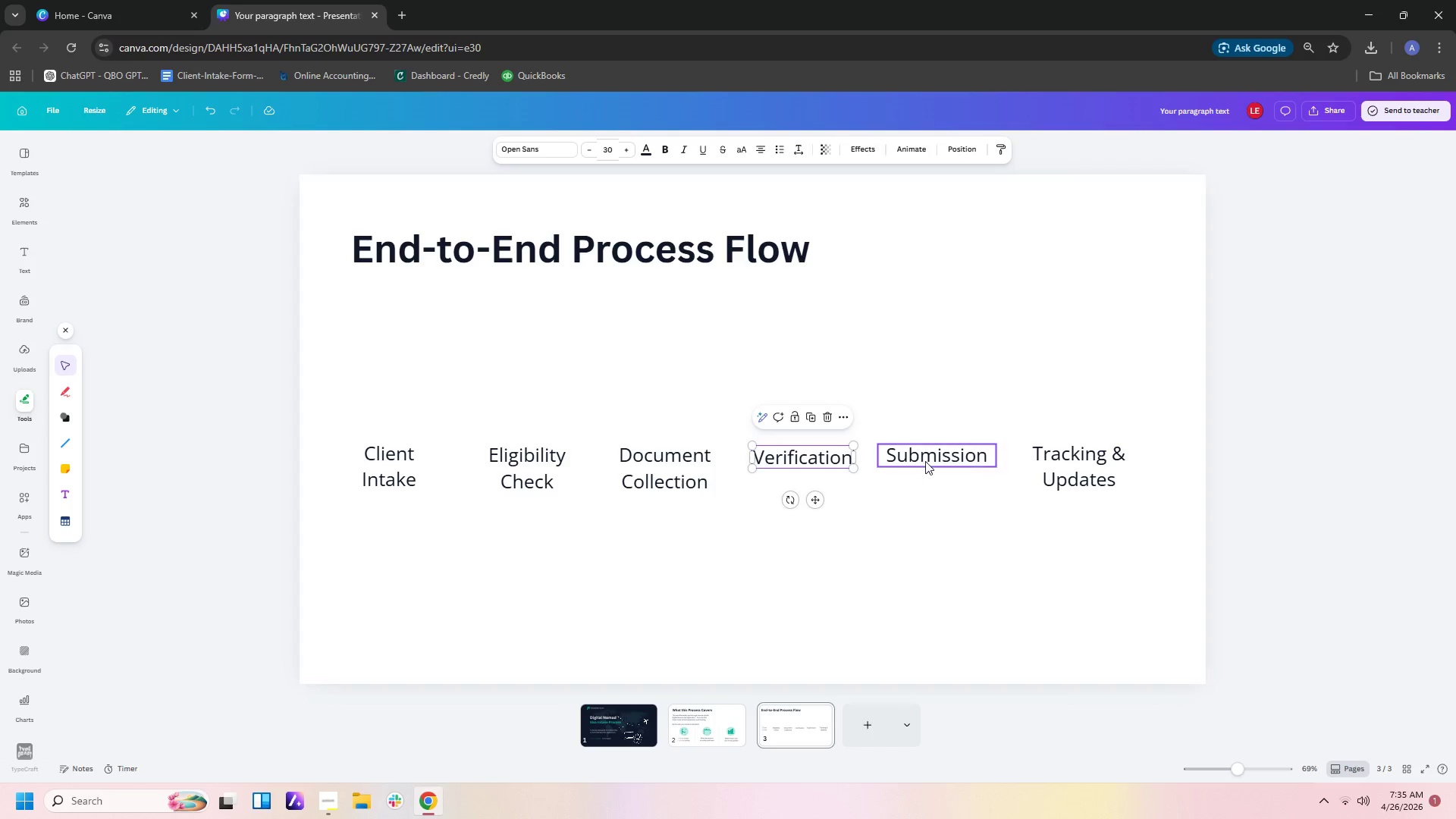 
left_click_drag(start_coordinate=[926, 460], to_coordinate=[942, 461])
 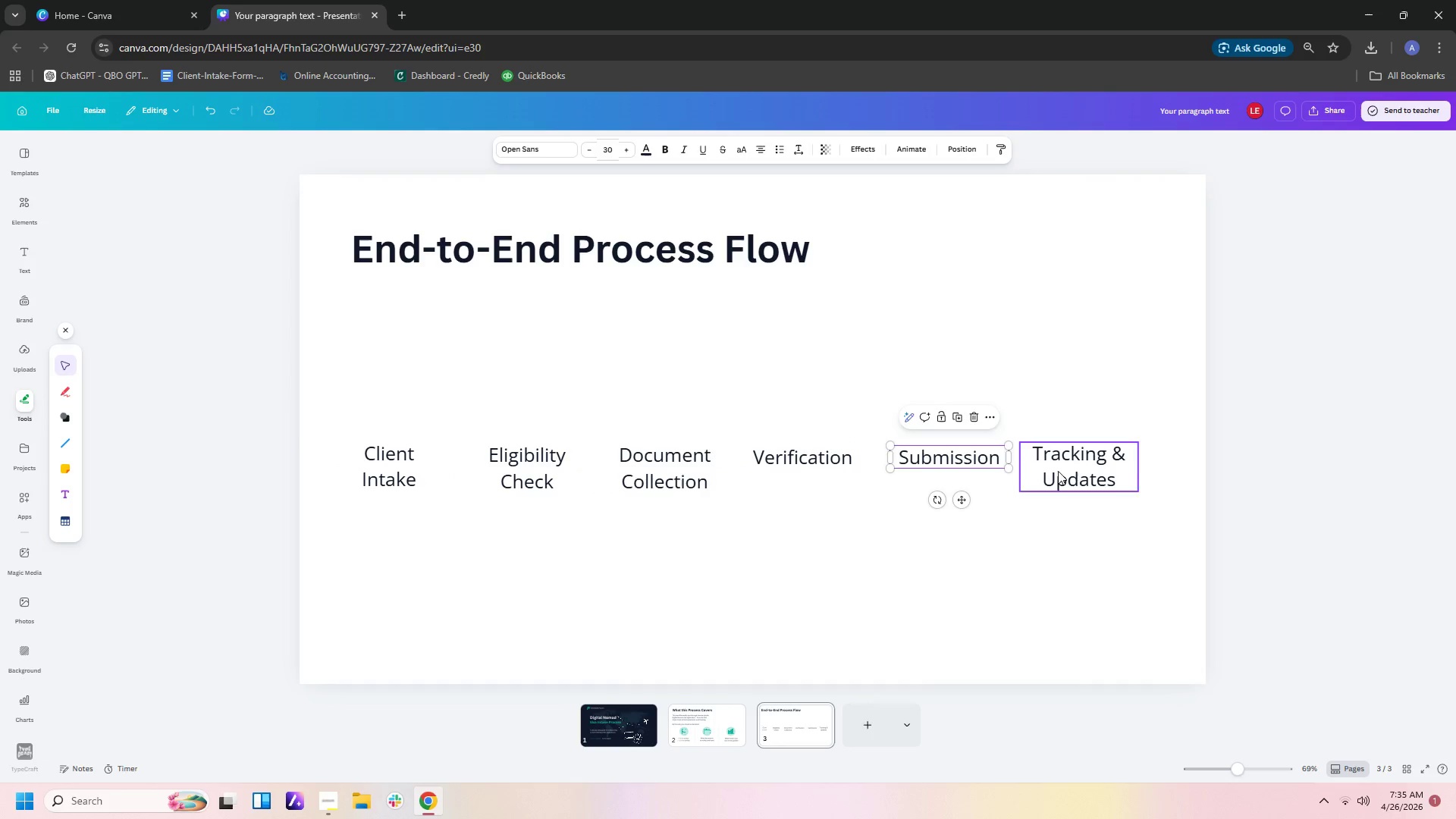 
left_click_drag(start_coordinate=[1059, 471], to_coordinate=[1087, 476])
 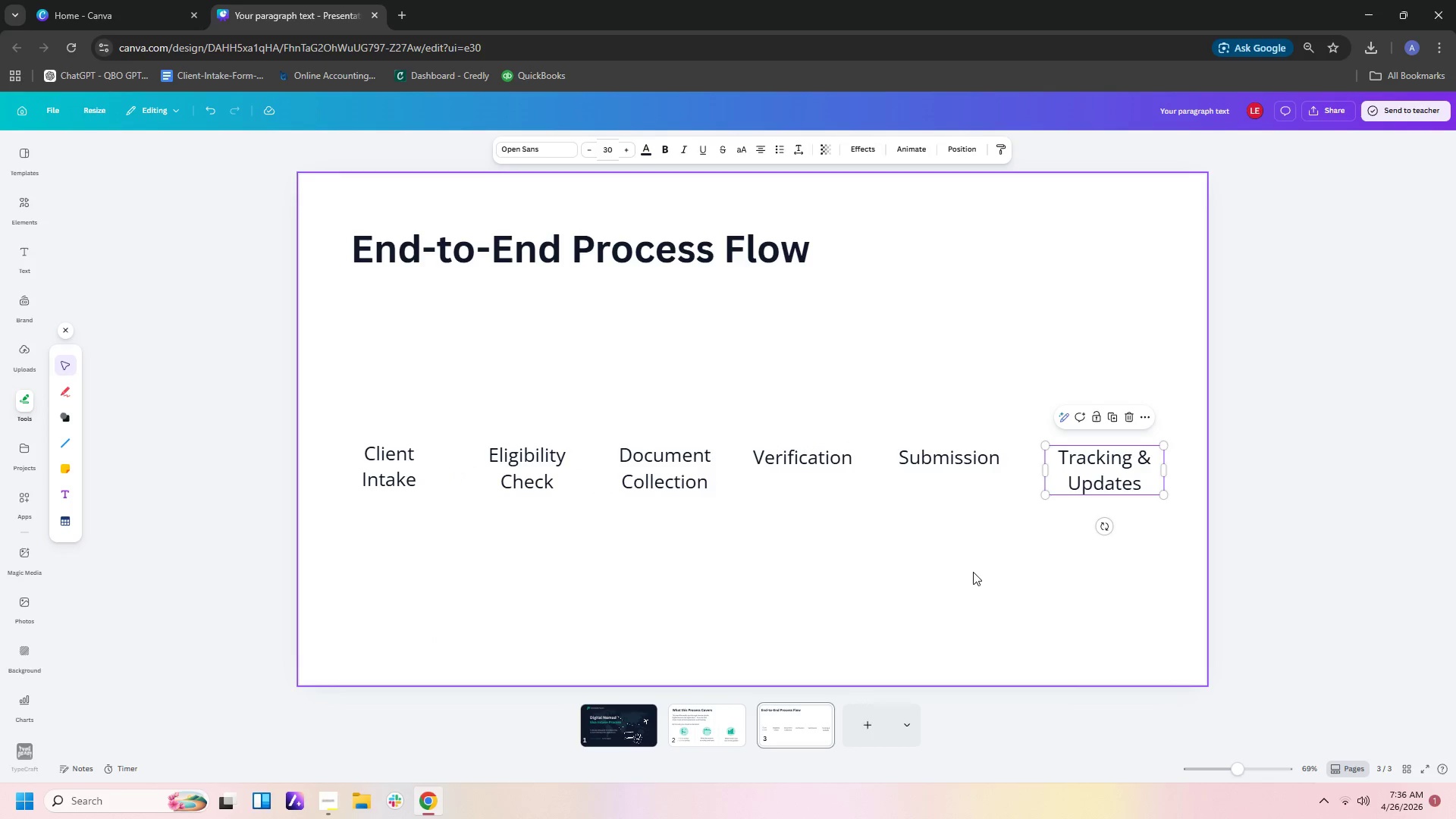 
left_click([973, 572])
 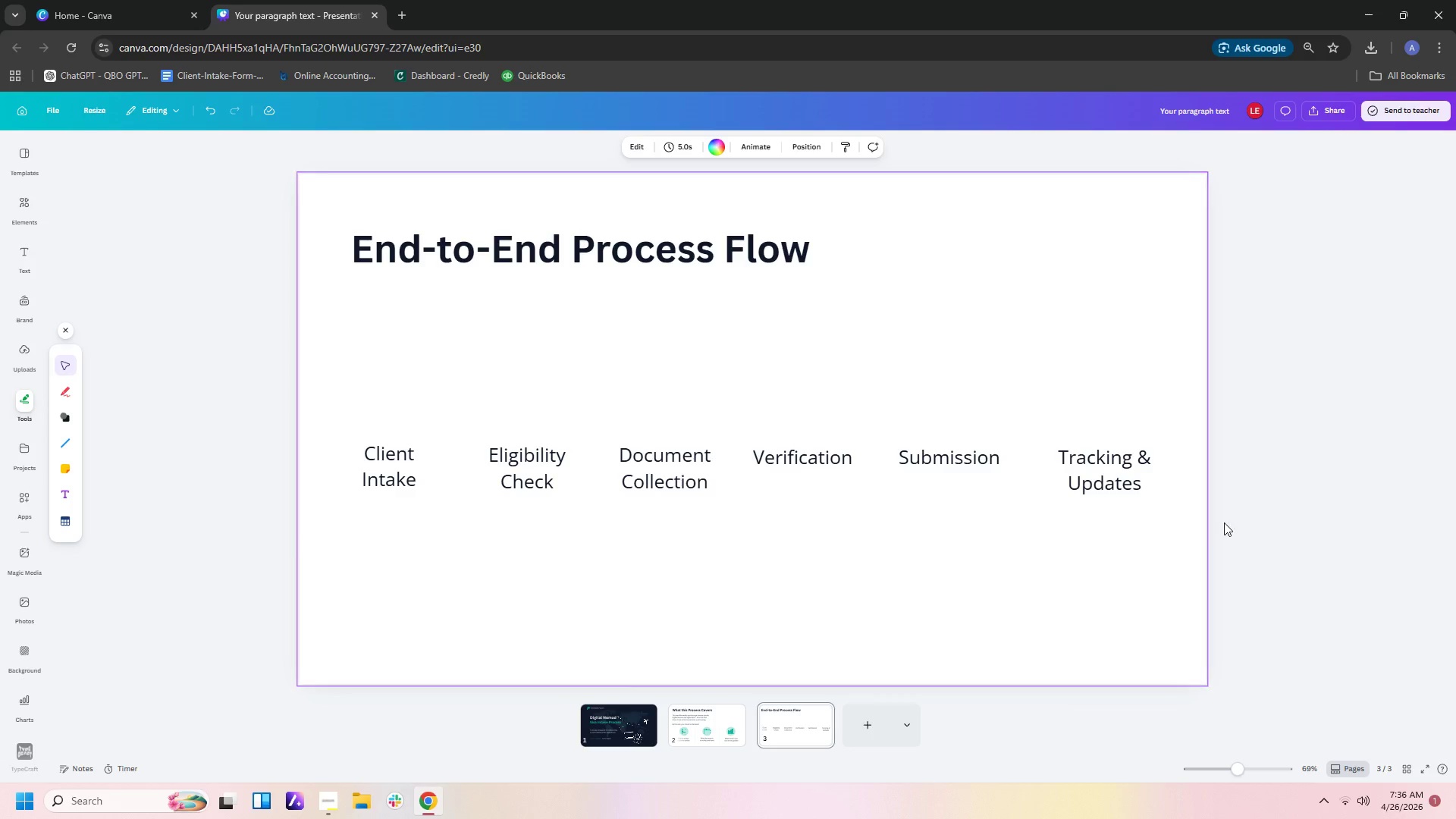 
left_click_drag(start_coordinate=[1235, 504], to_coordinate=[322, 449])
 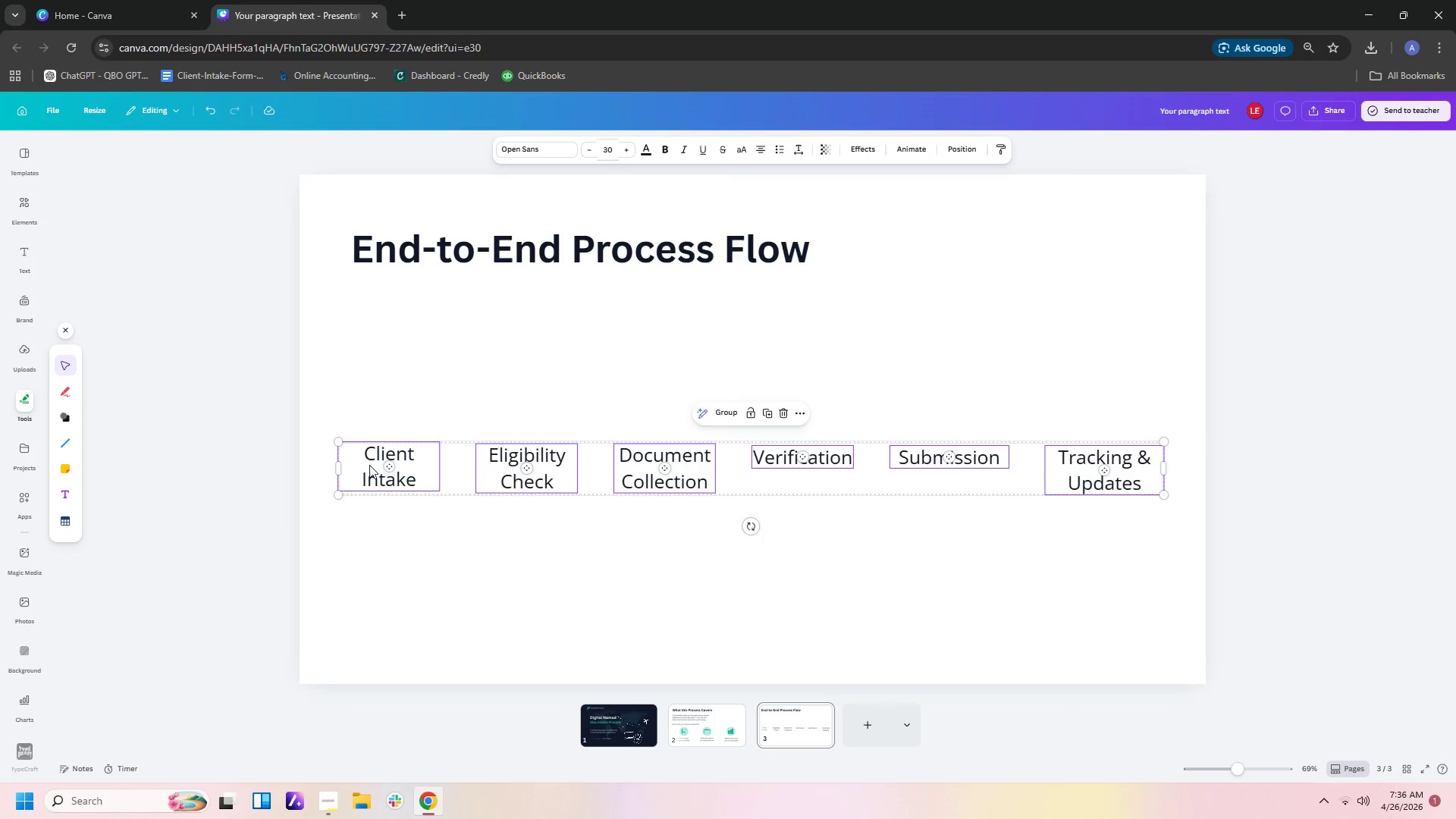 
left_click_drag(start_coordinate=[369, 467], to_coordinate=[362, 473])
 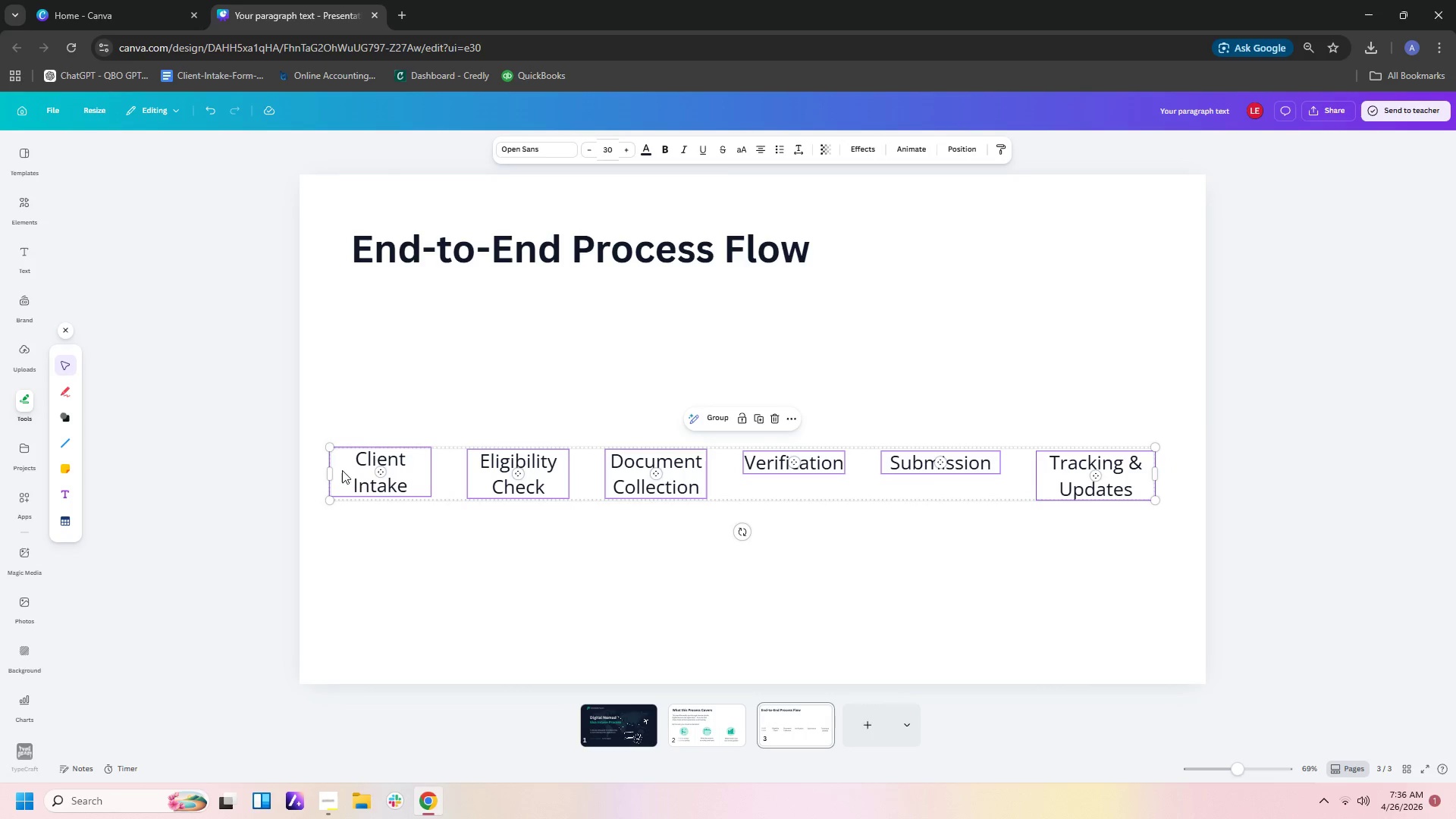 
left_click_drag(start_coordinate=[340, 470], to_coordinate=[352, 470])
 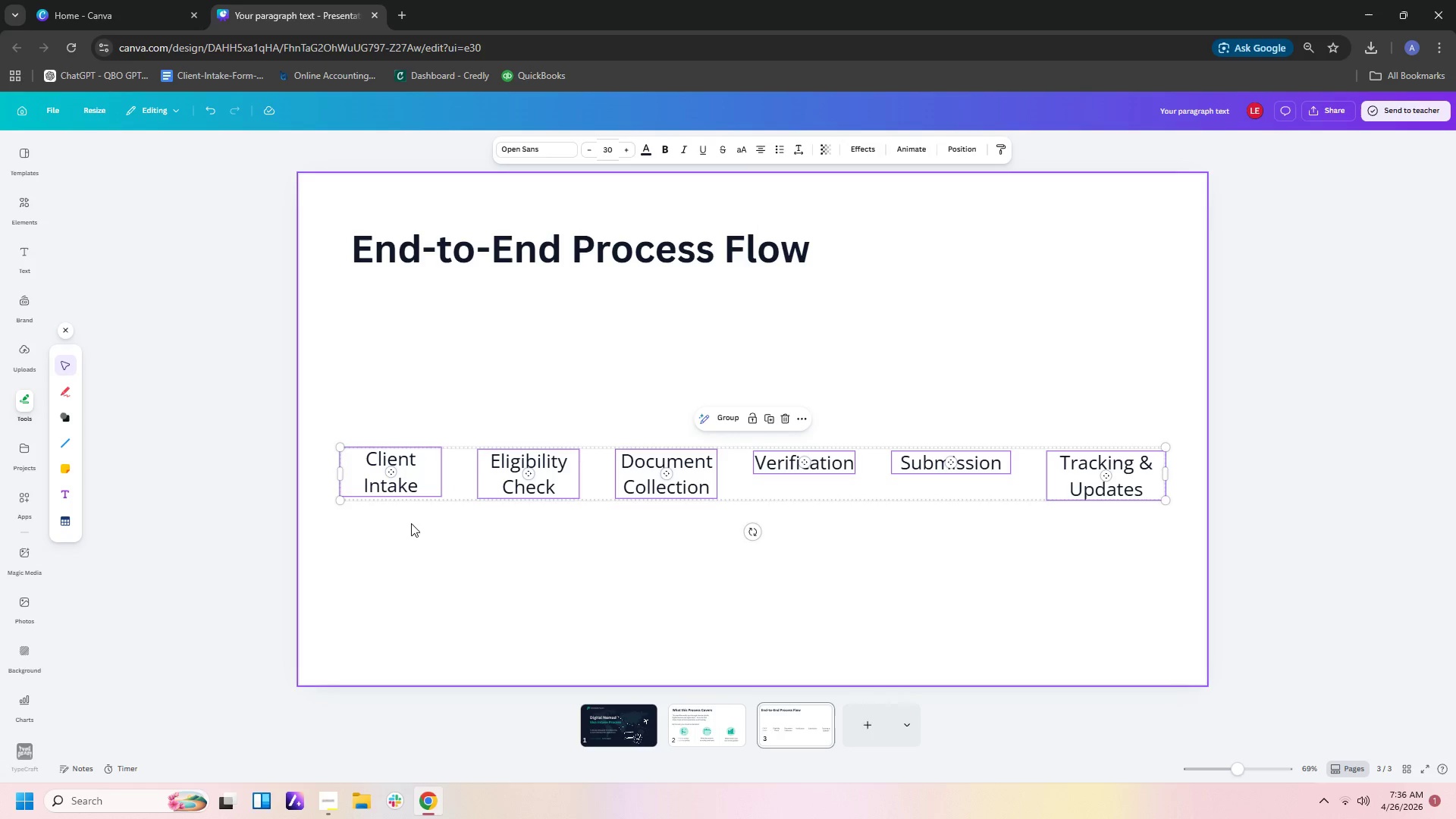 
left_click([417, 535])
 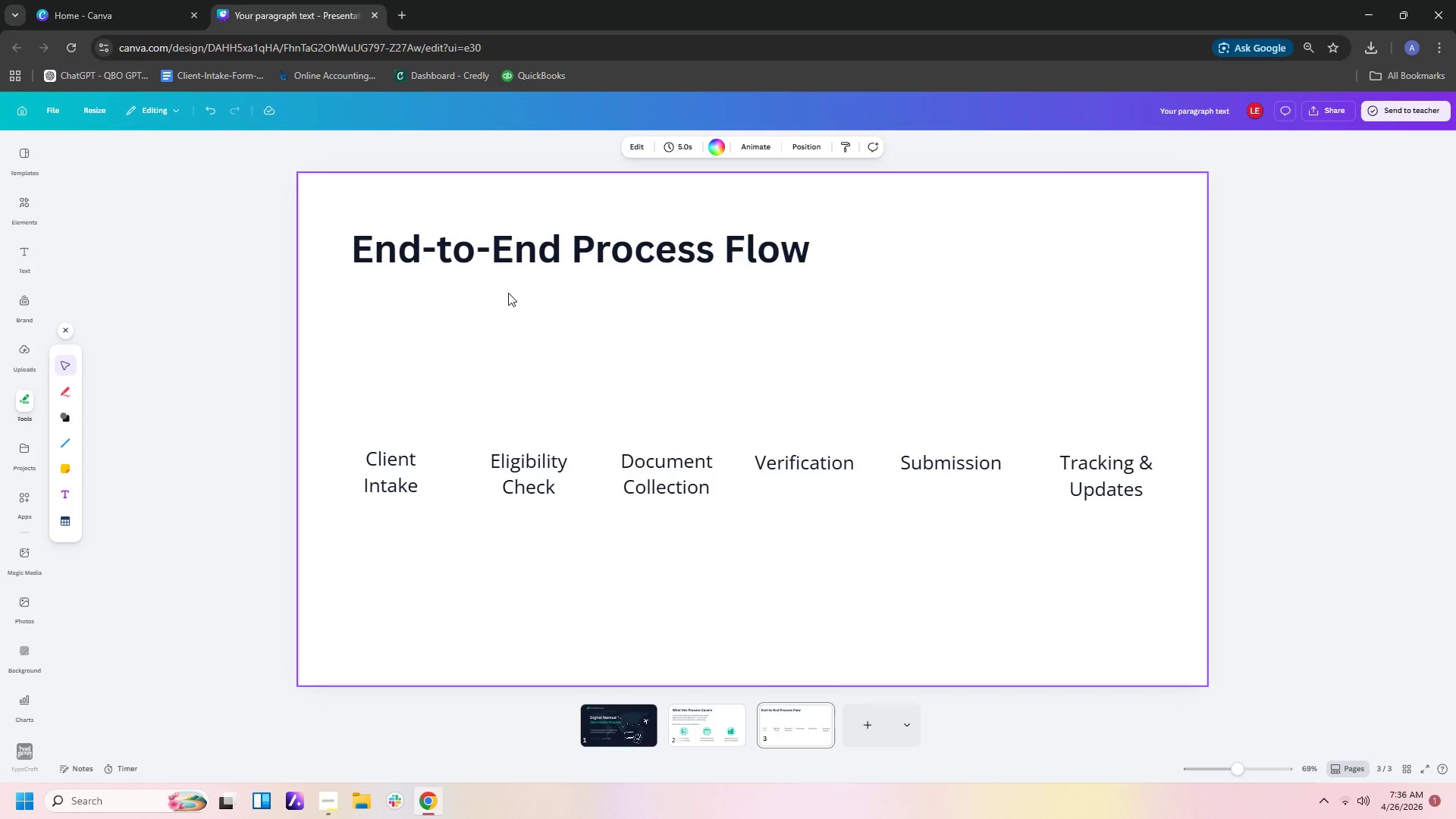 
left_click([684, 737])
 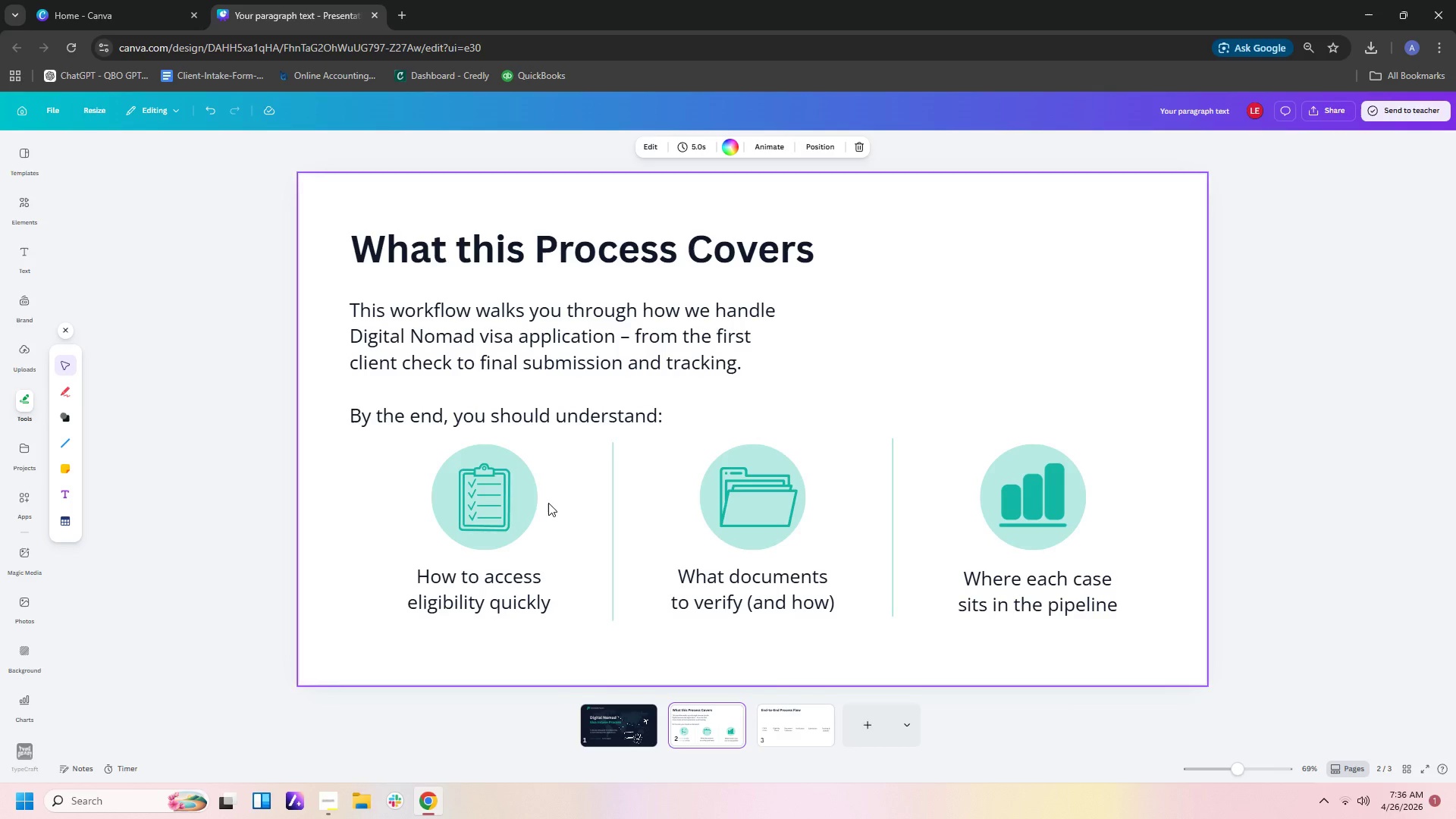 
left_click([529, 500])
 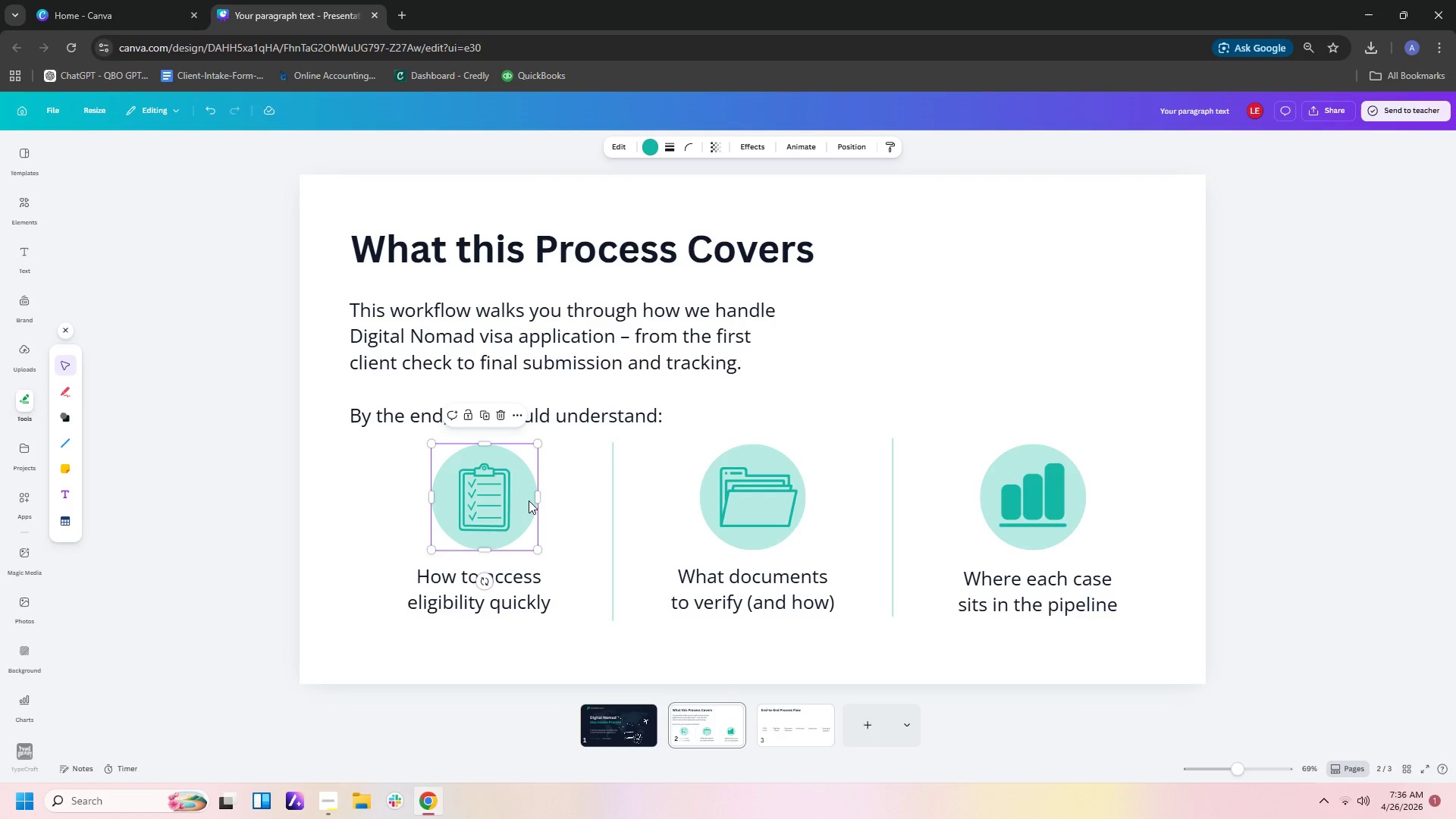 
key(Control+C)
 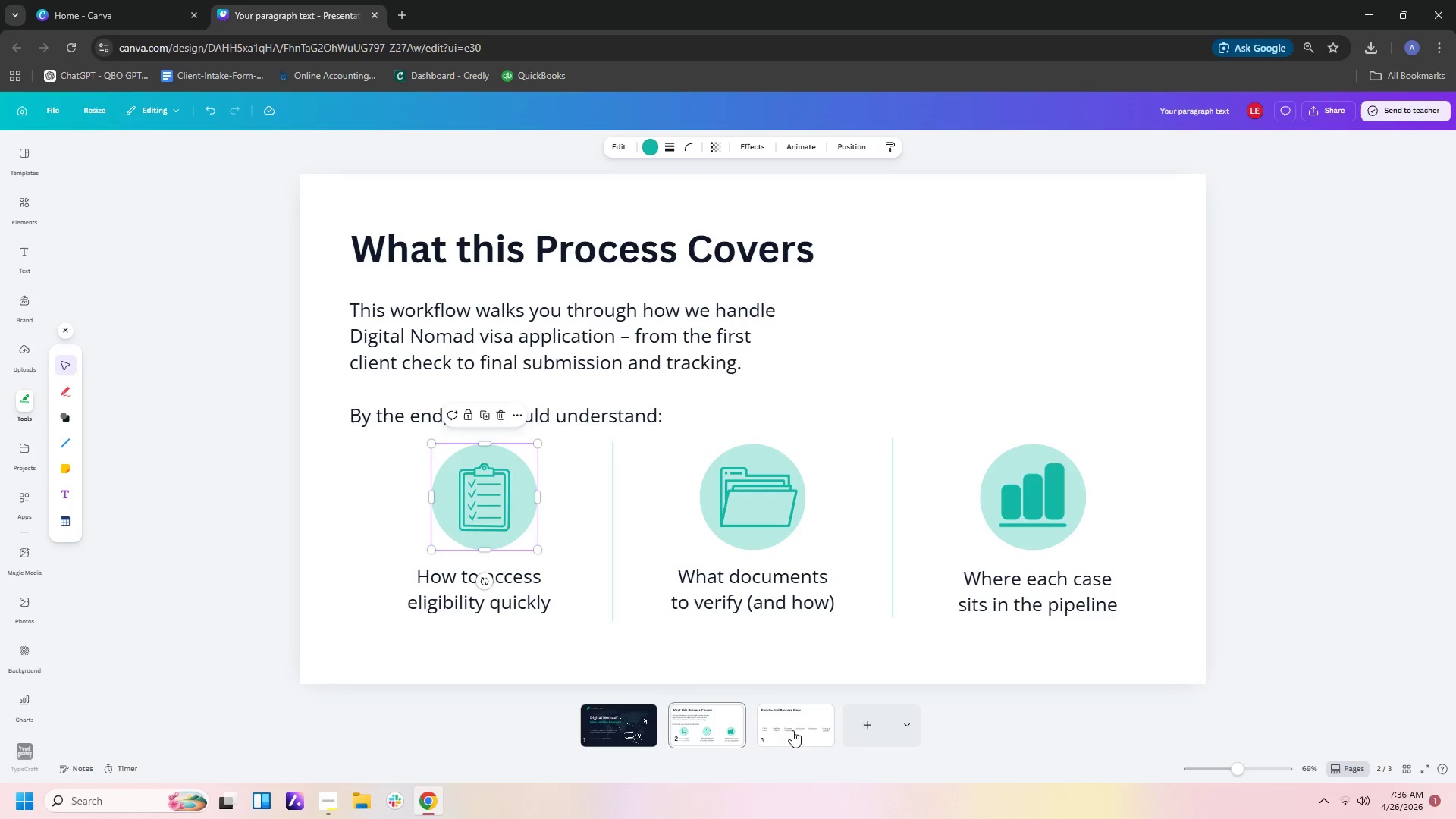 
left_click([794, 726])
 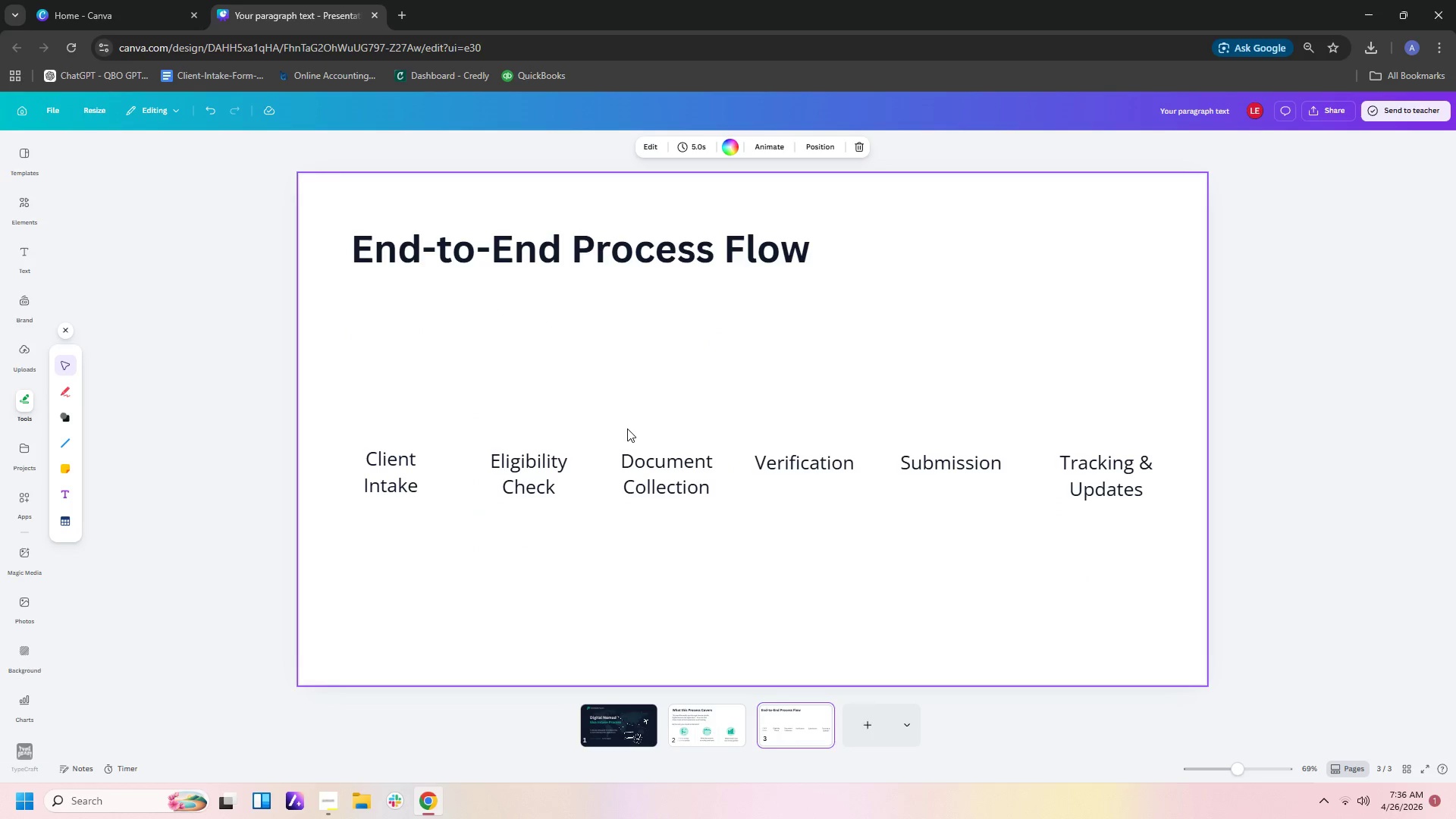 
key(Control+V)
 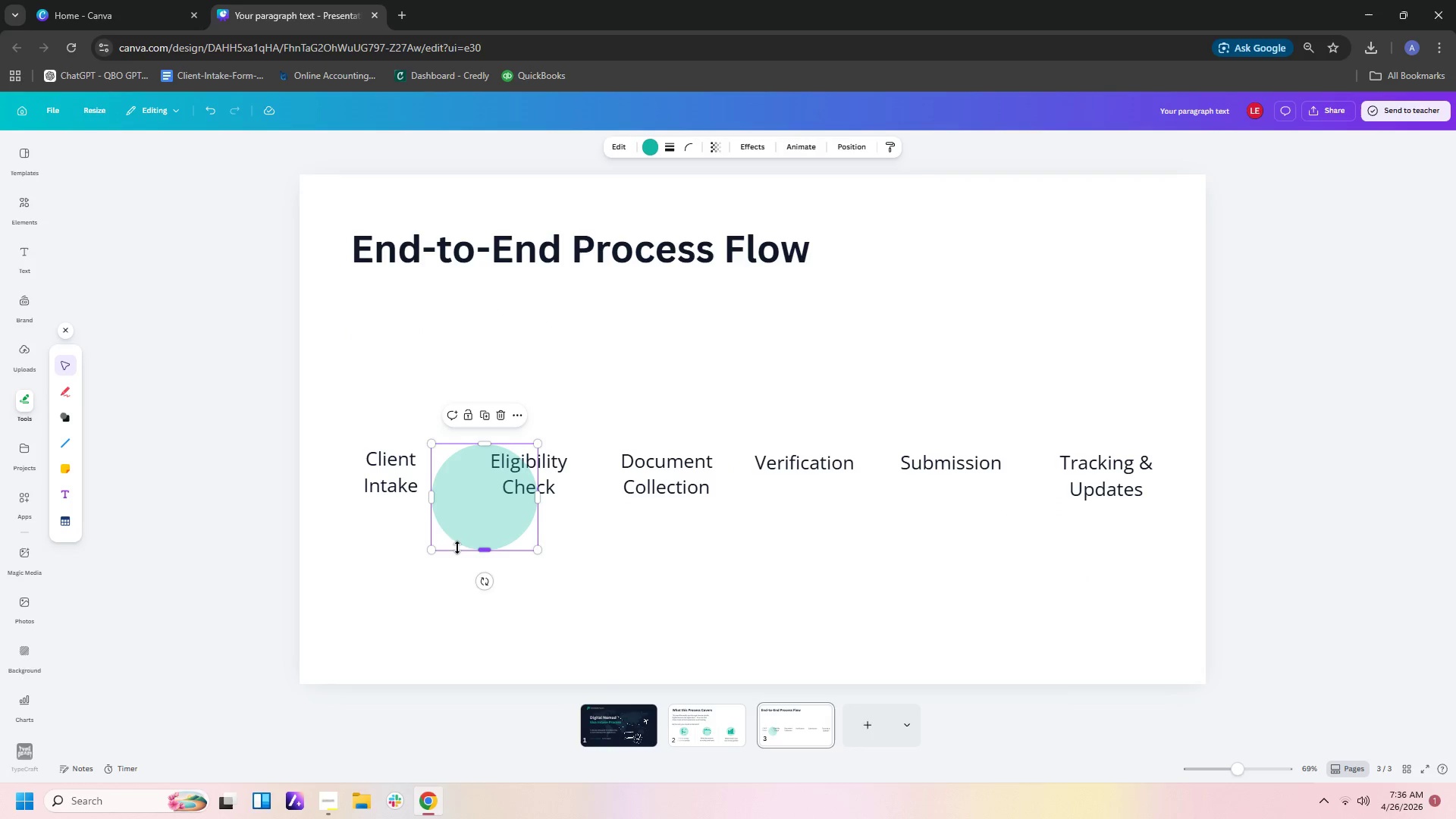 
left_click_drag(start_coordinate=[463, 529], to_coordinate=[379, 410])
 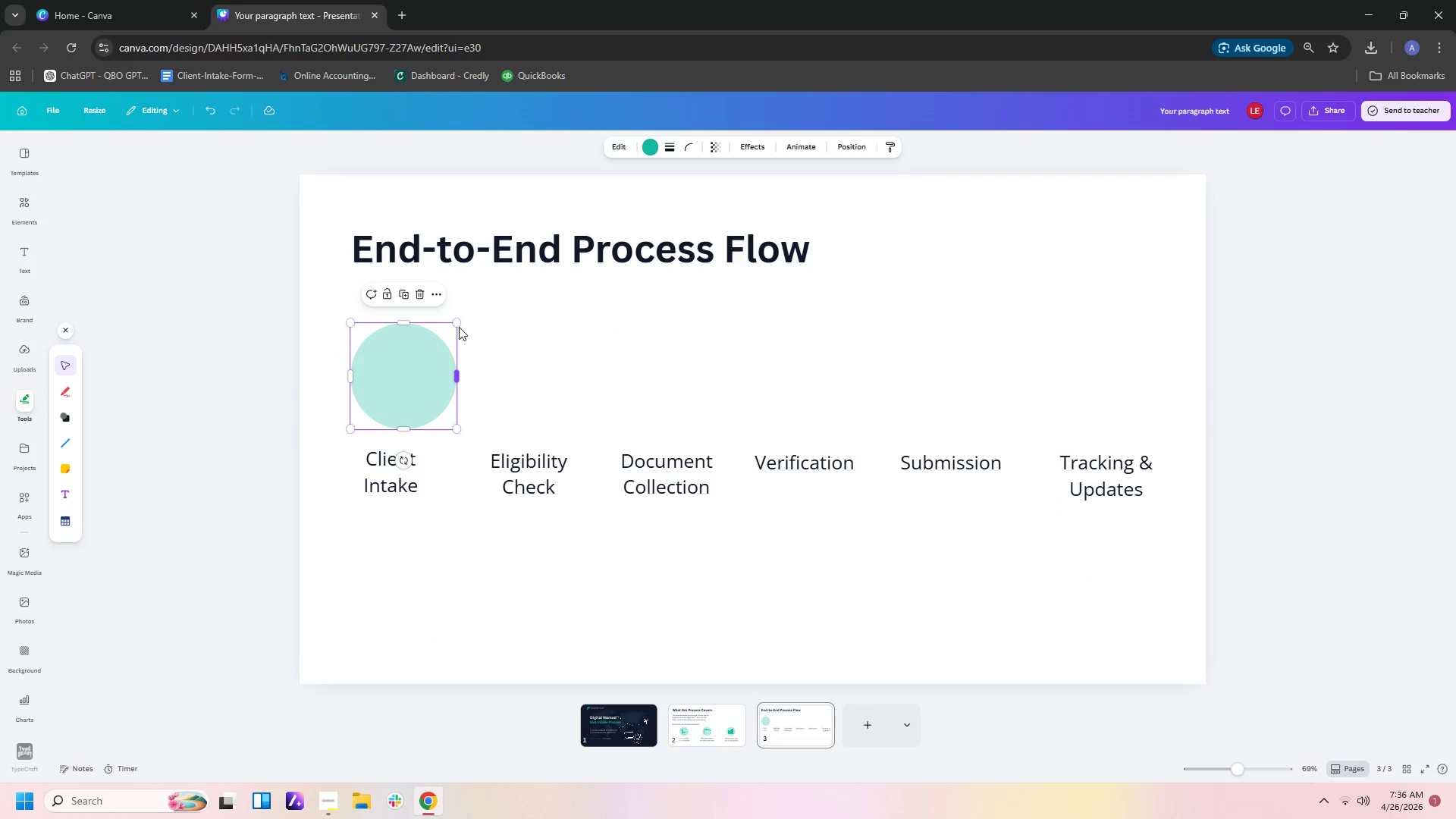 
left_click_drag(start_coordinate=[459, 322], to_coordinate=[448, 337])
 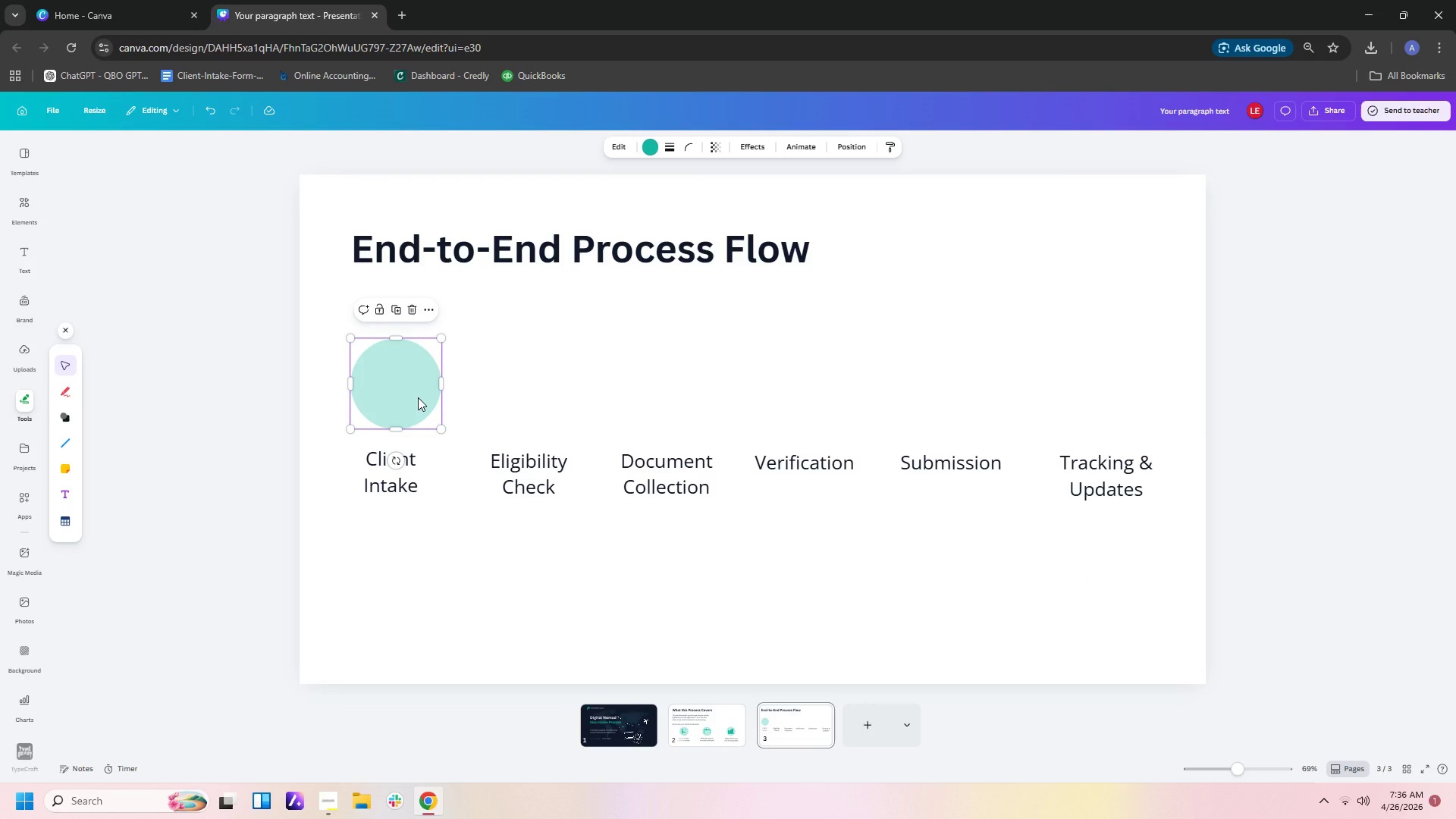 
left_click([418, 397])
 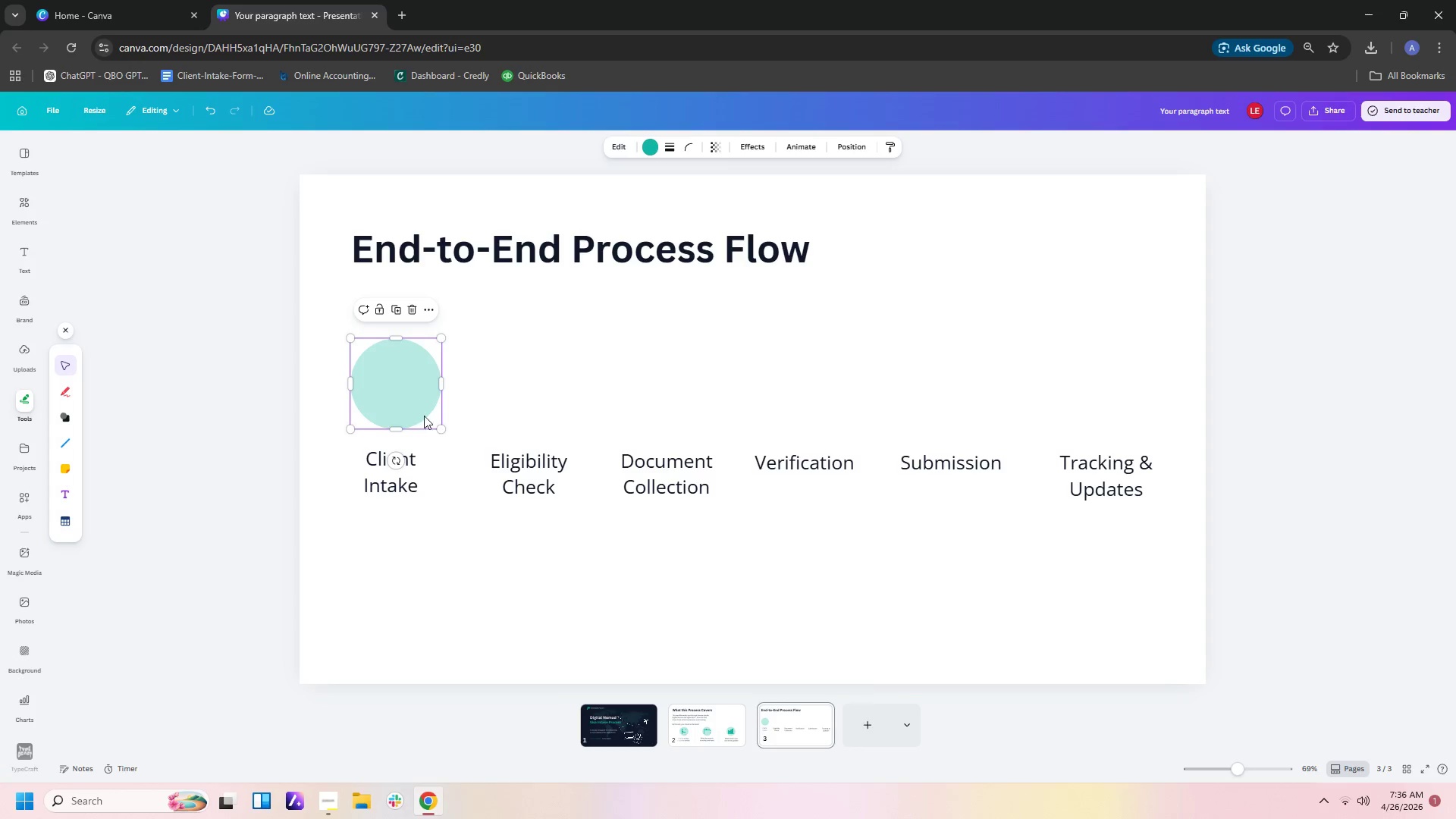 
left_click([474, 487])
 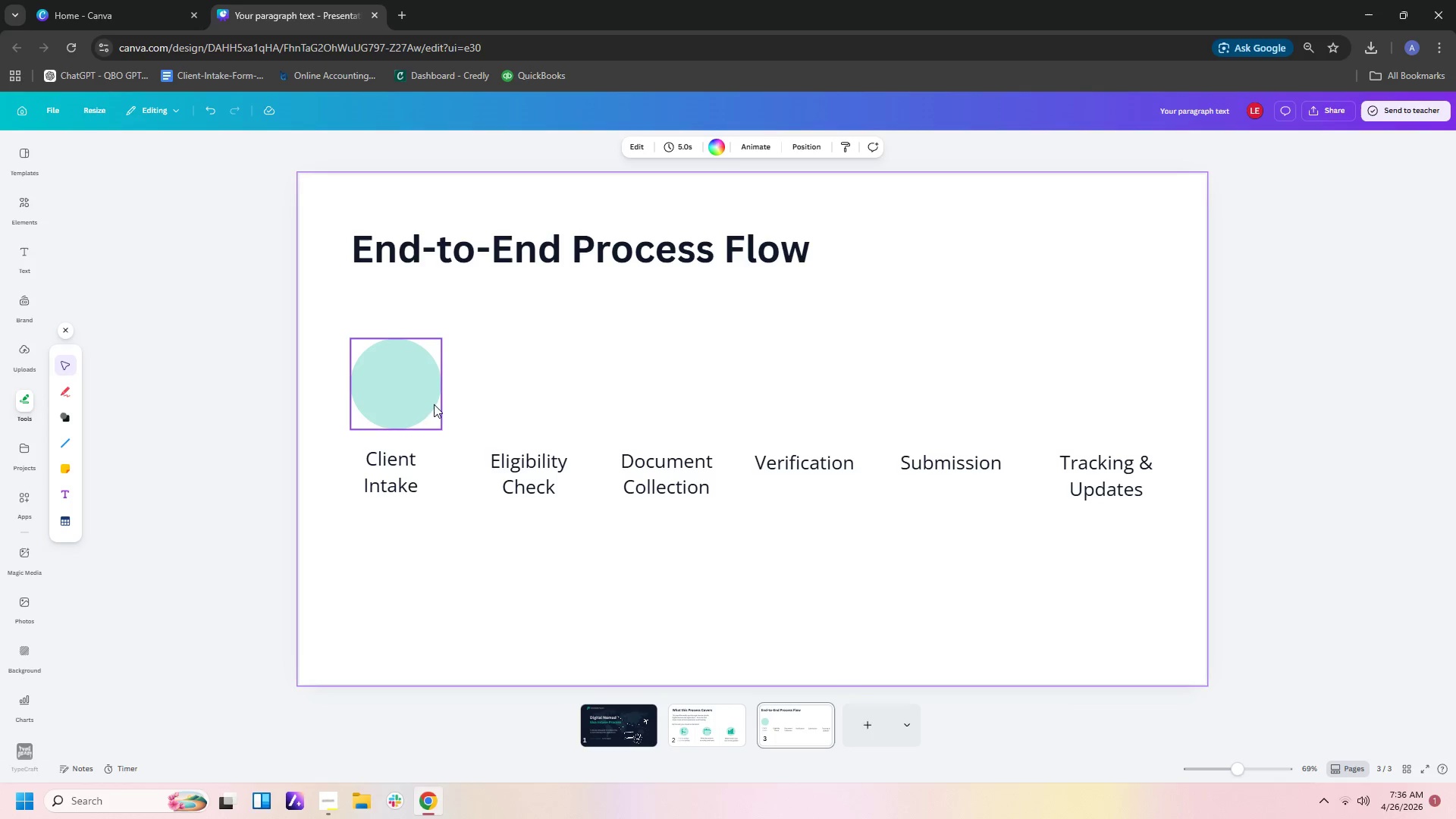 
left_click([434, 400])
 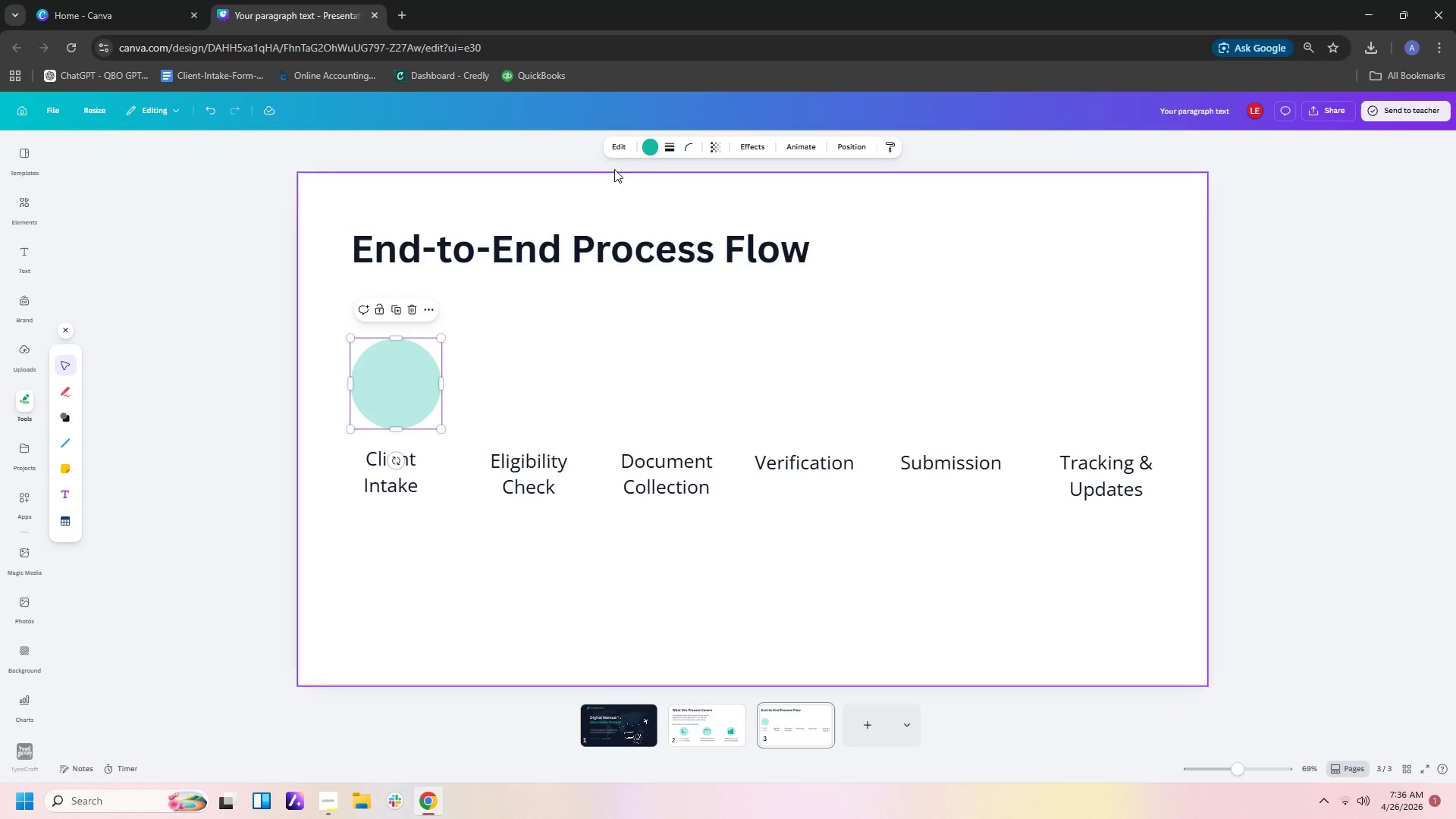 
left_click([653, 149])
 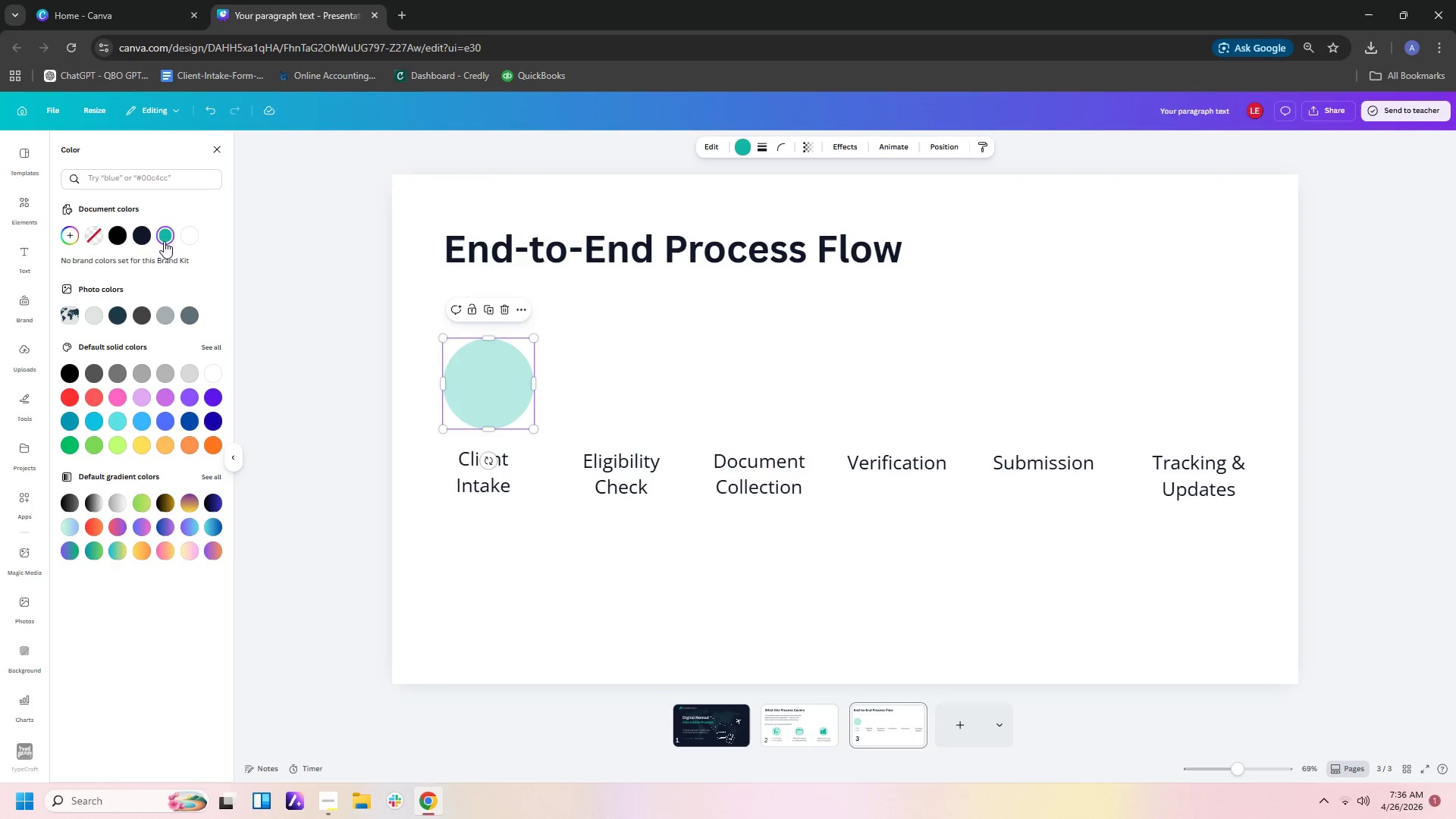 
left_click([143, 237])
 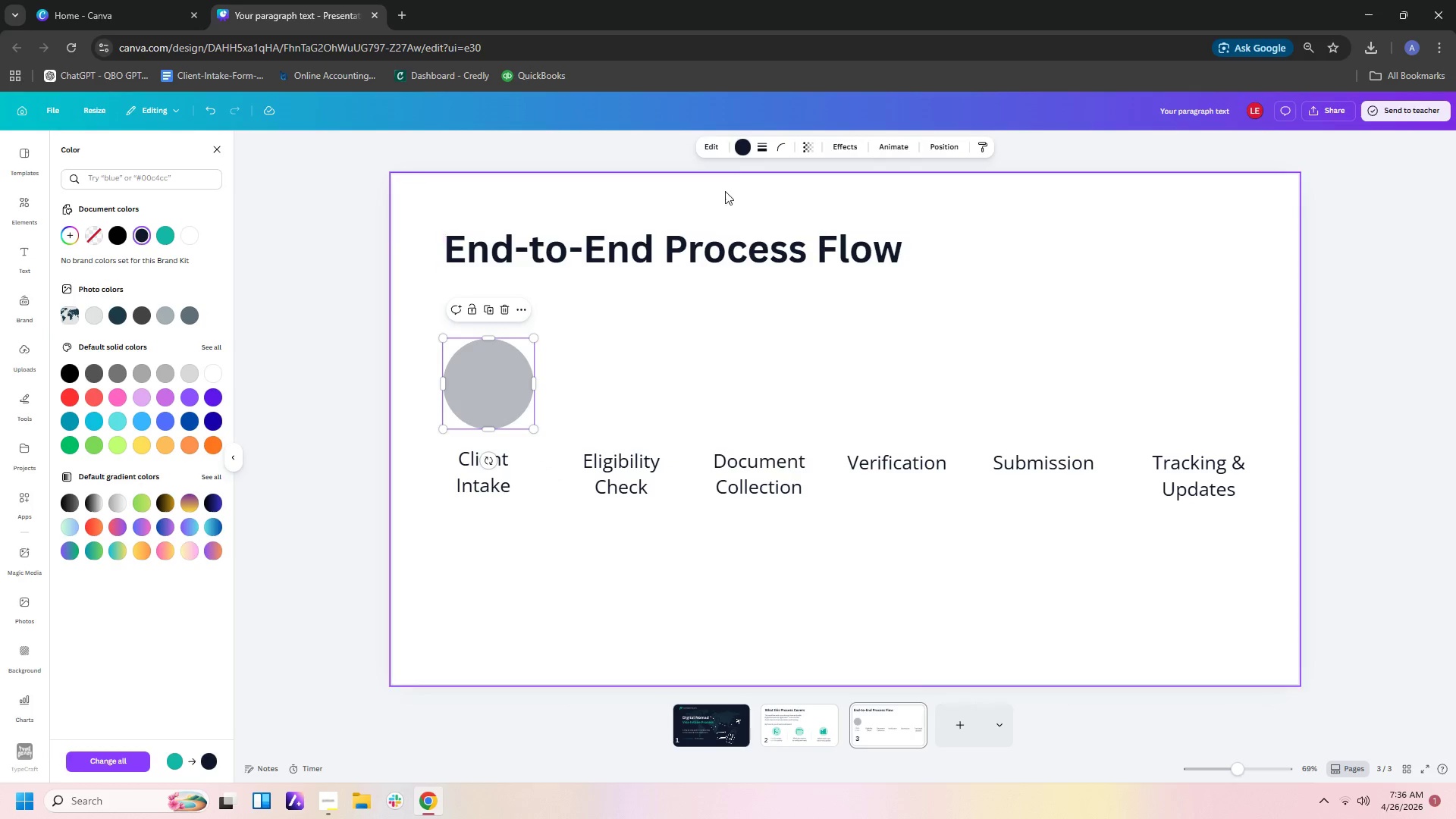 
left_click([748, 140])
 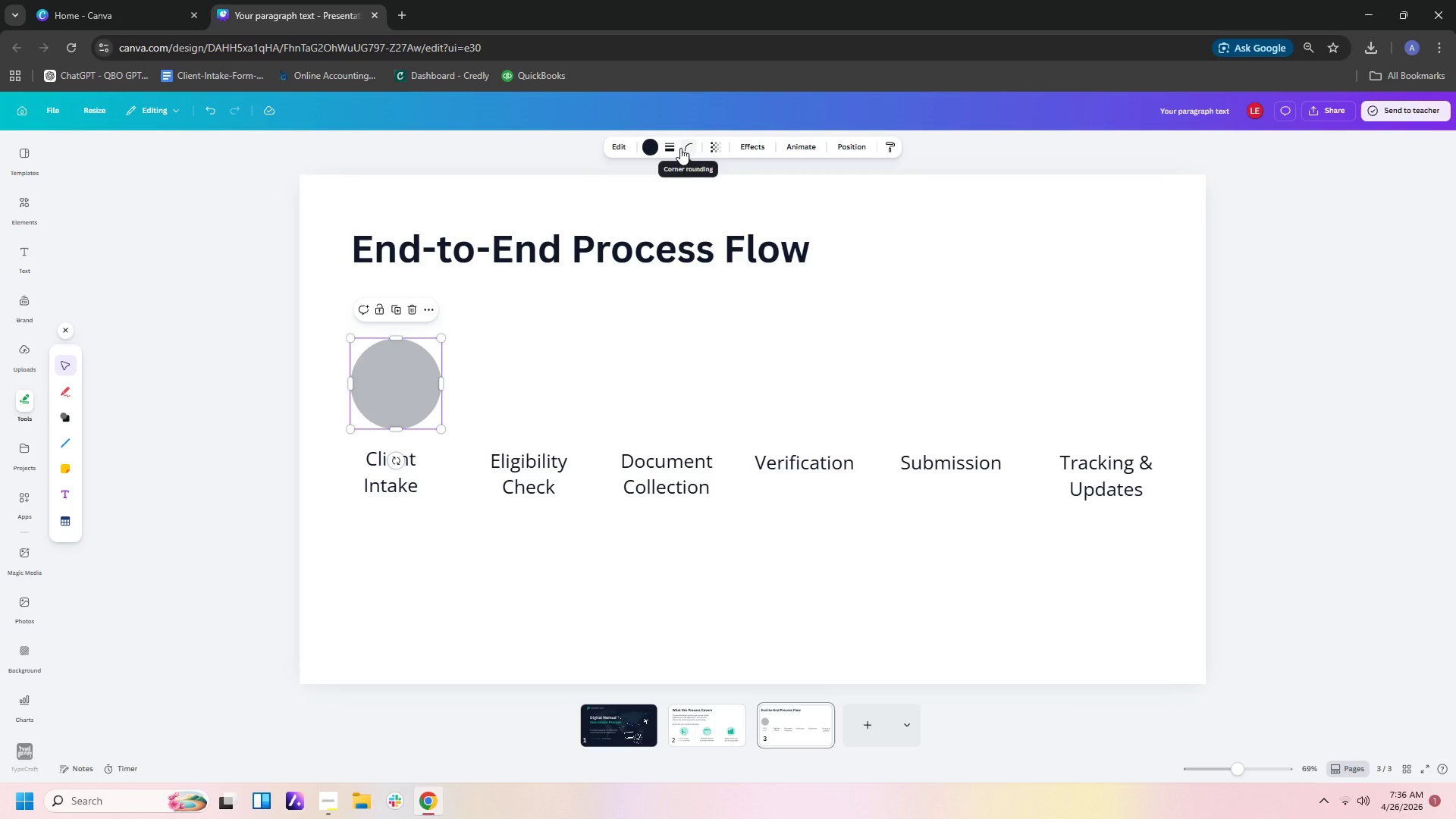 
left_click([723, 149])
 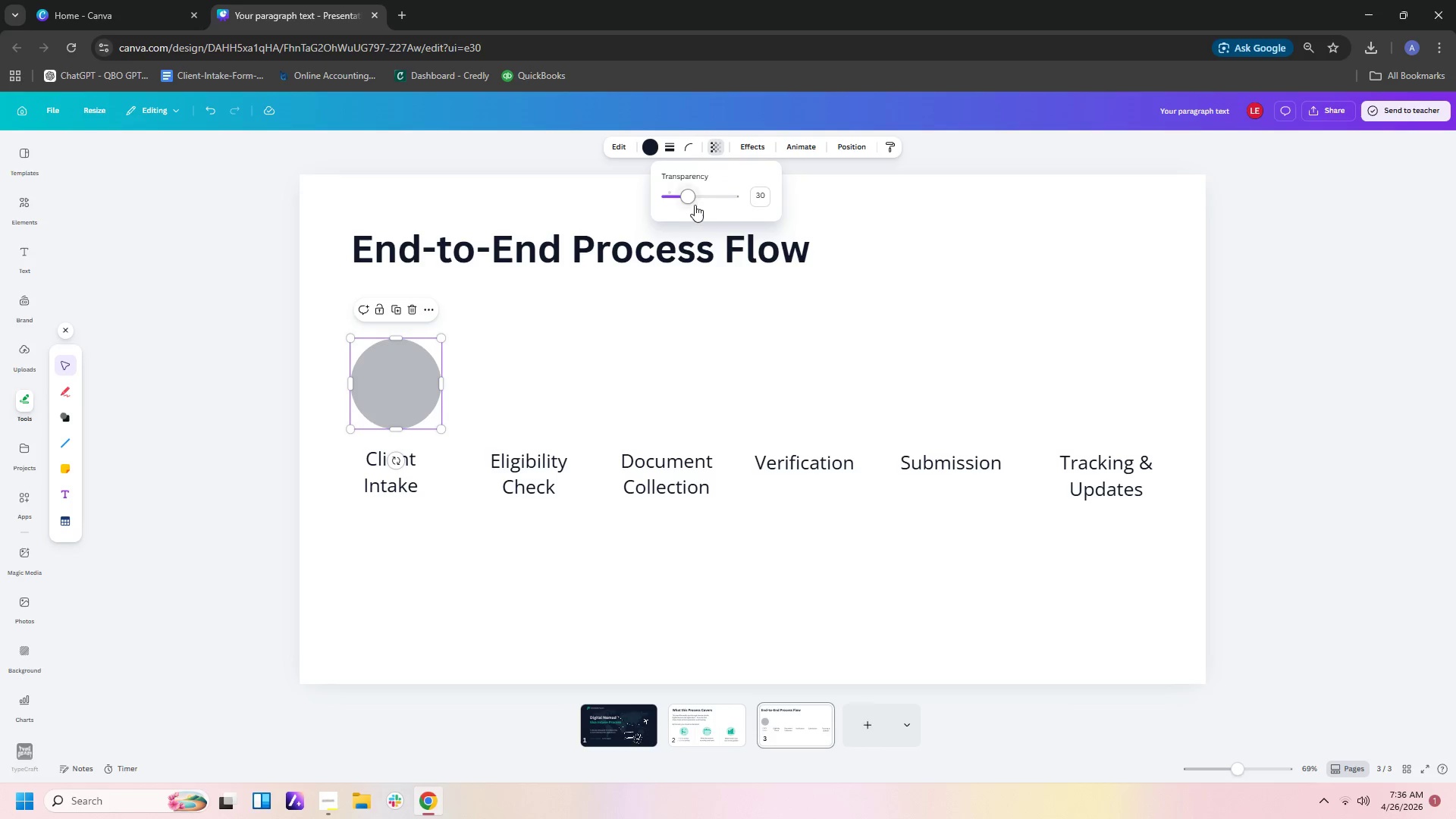 
left_click_drag(start_coordinate=[692, 199], to_coordinate=[751, 203])
 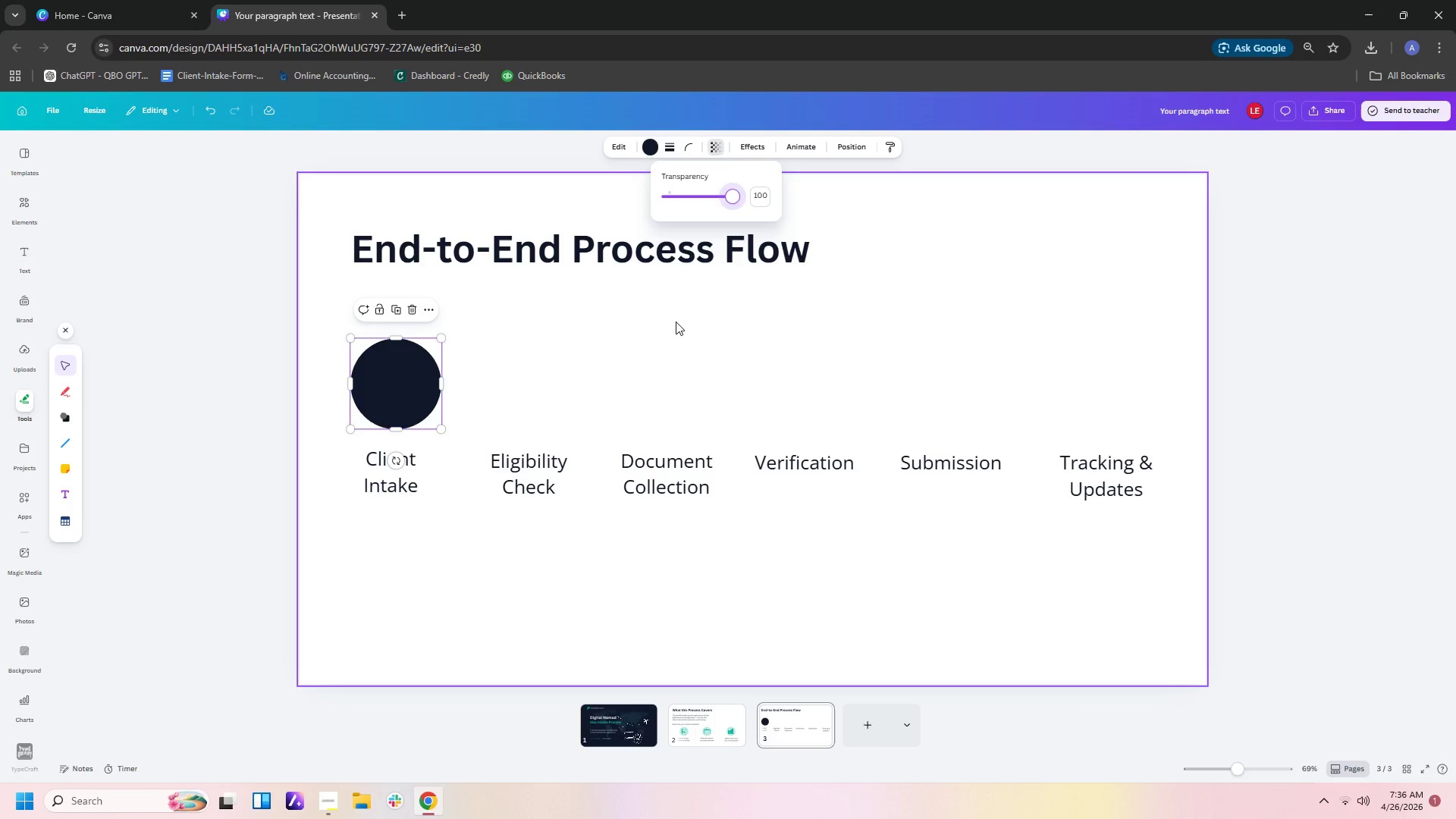 
left_click([661, 335])
 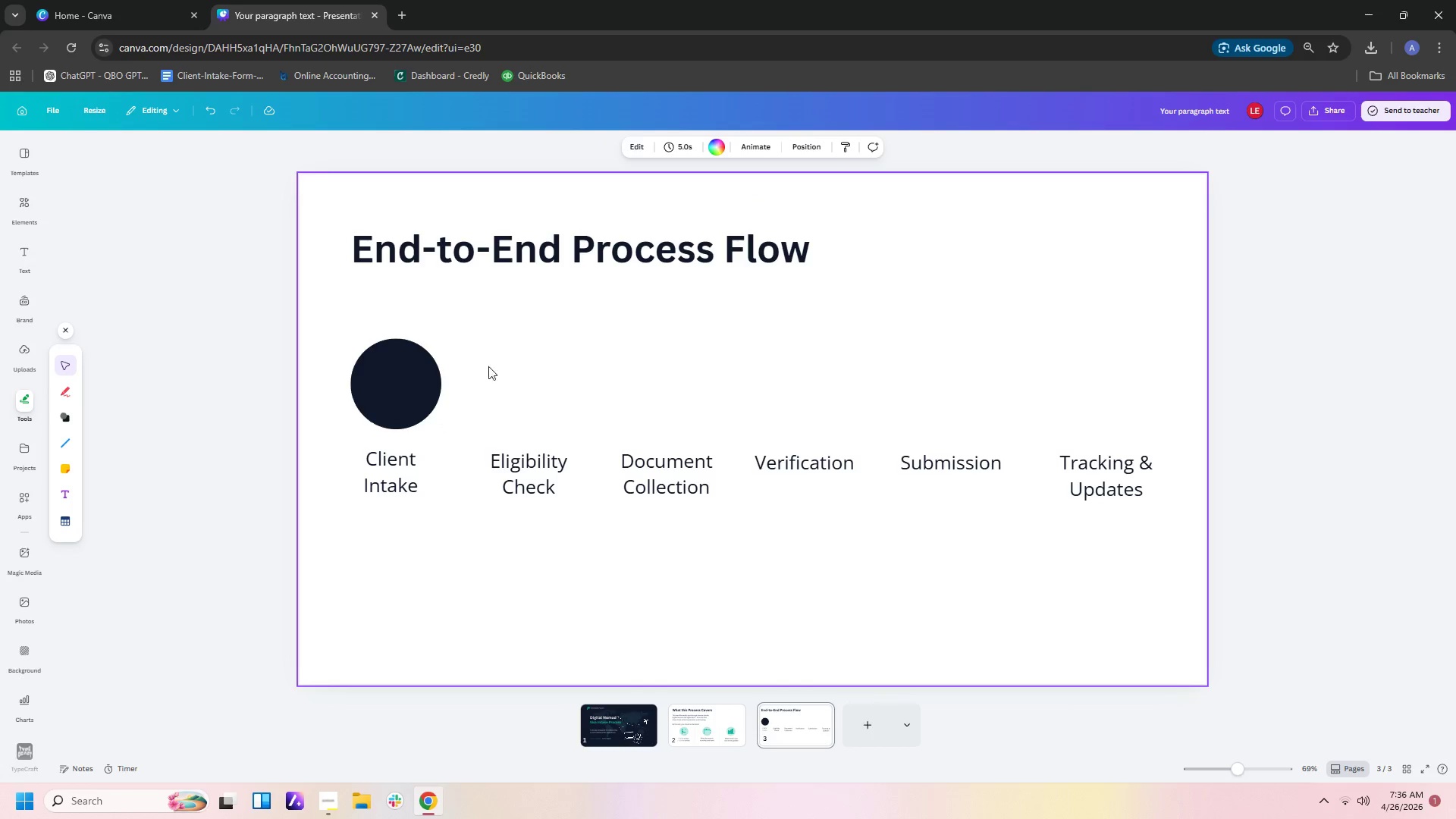 
left_click([431, 375])
 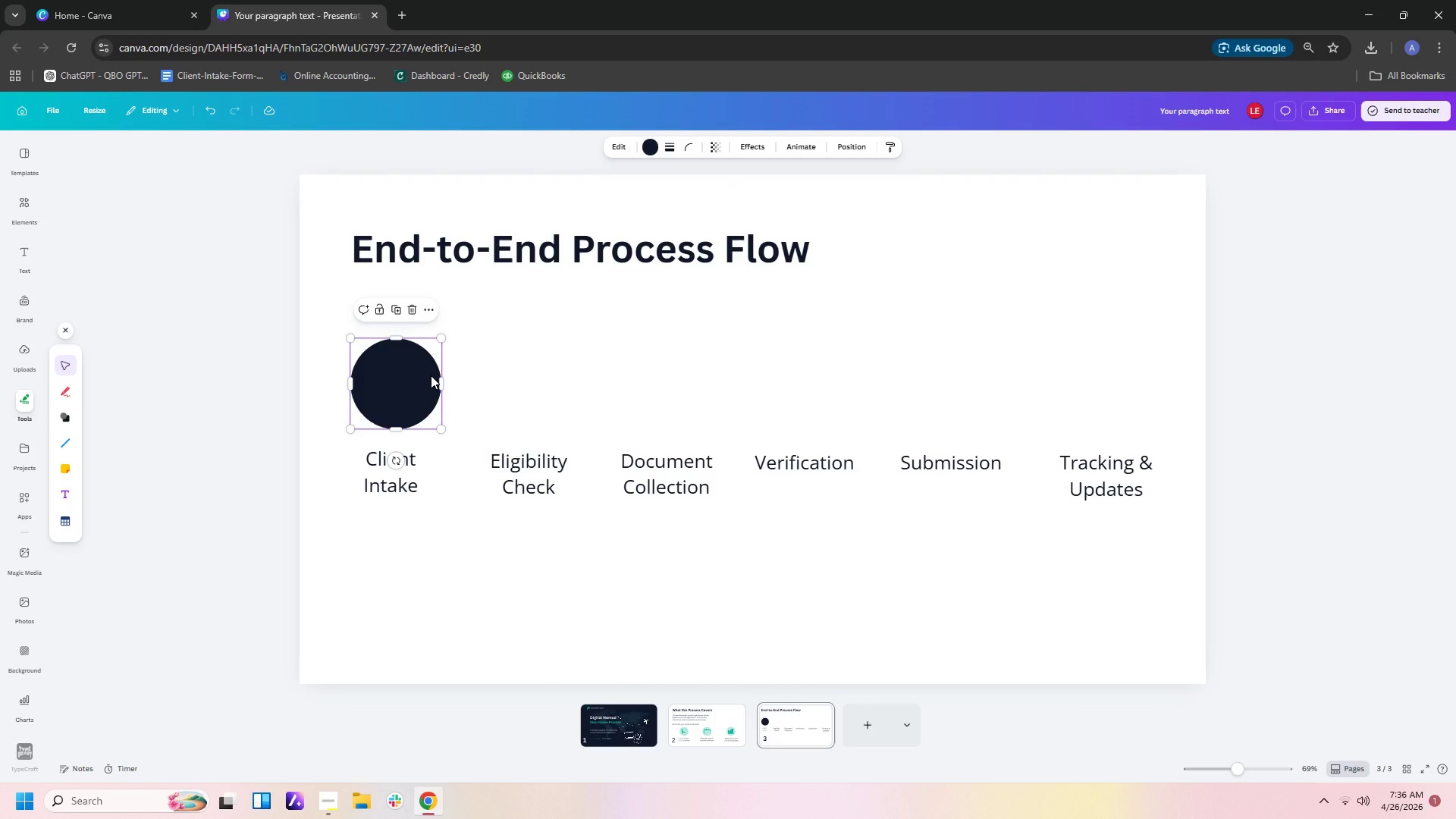 
key(Control+C)
 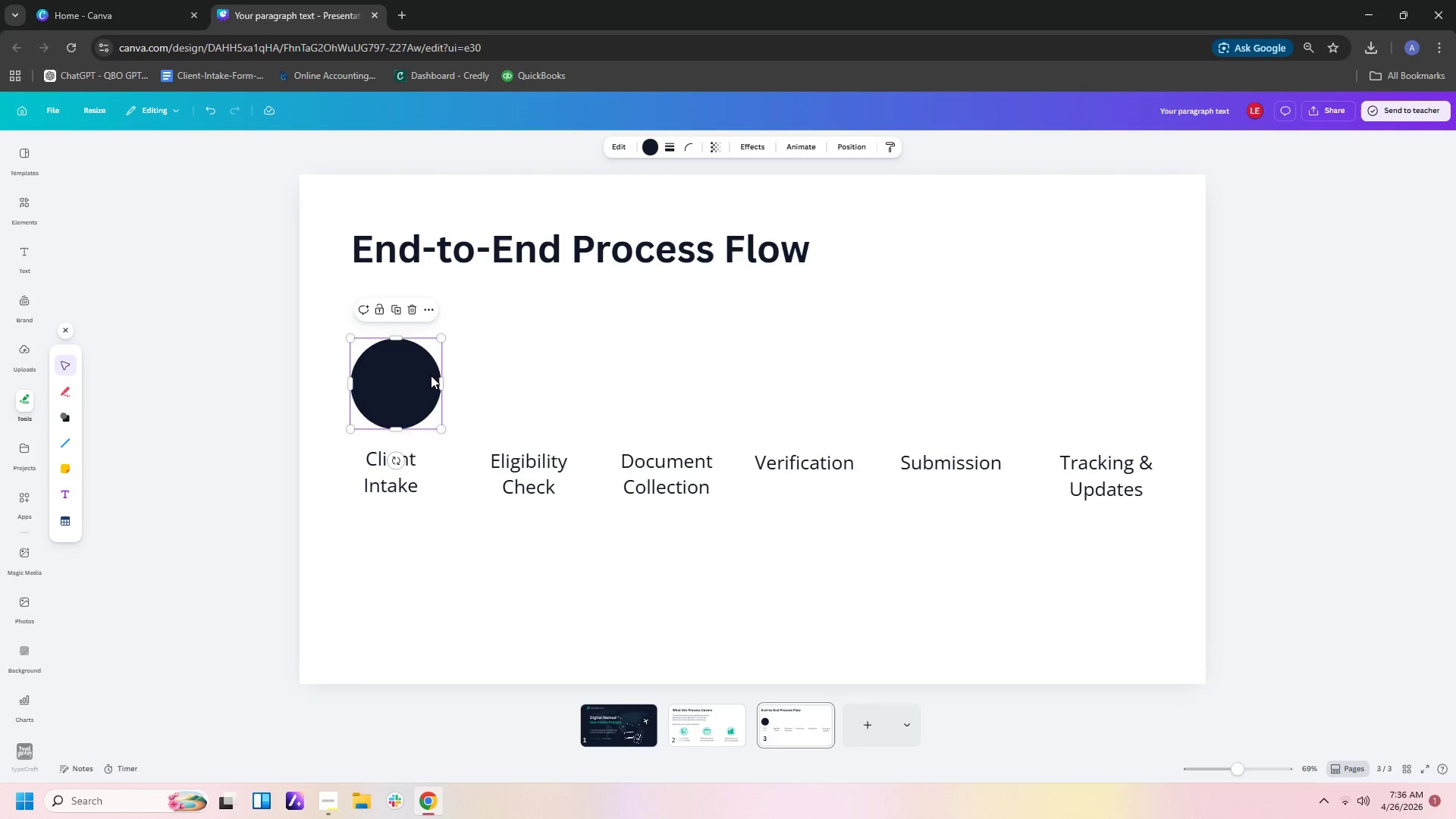 
key(Control+V)
 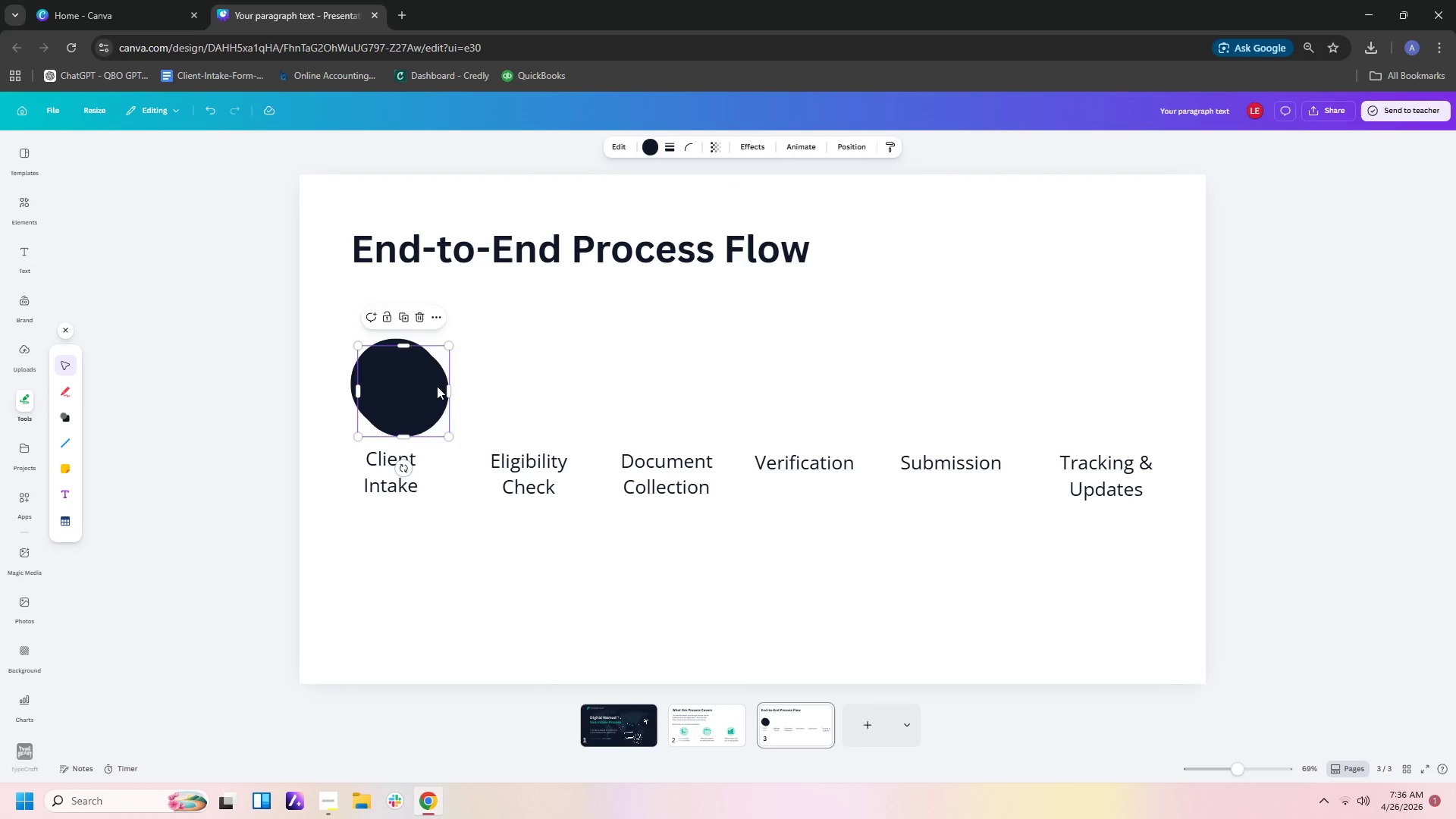 
left_click_drag(start_coordinate=[428, 385], to_coordinate=[554, 382])
 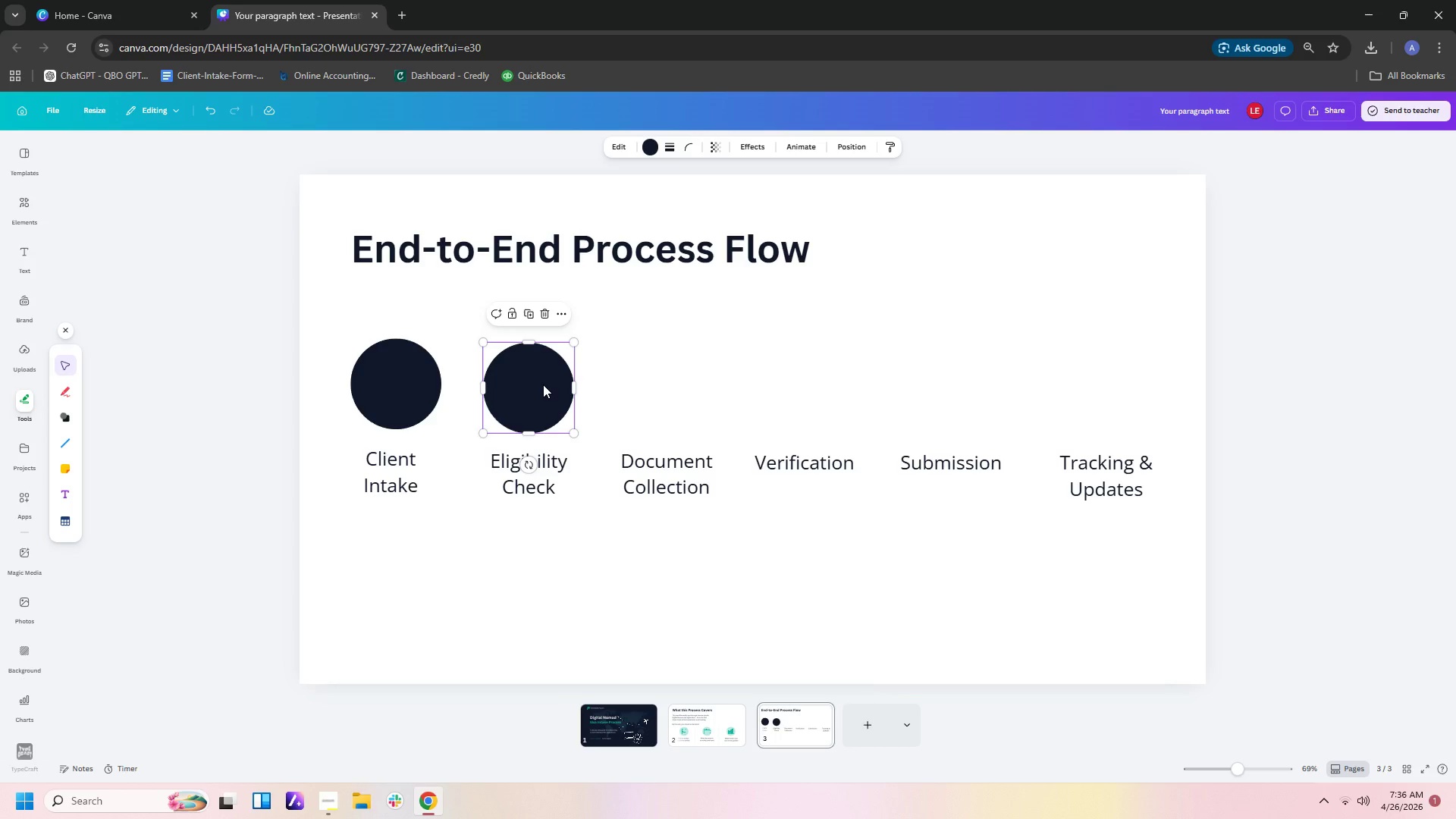 
left_click_drag(start_coordinate=[544, 384], to_coordinate=[550, 380])
 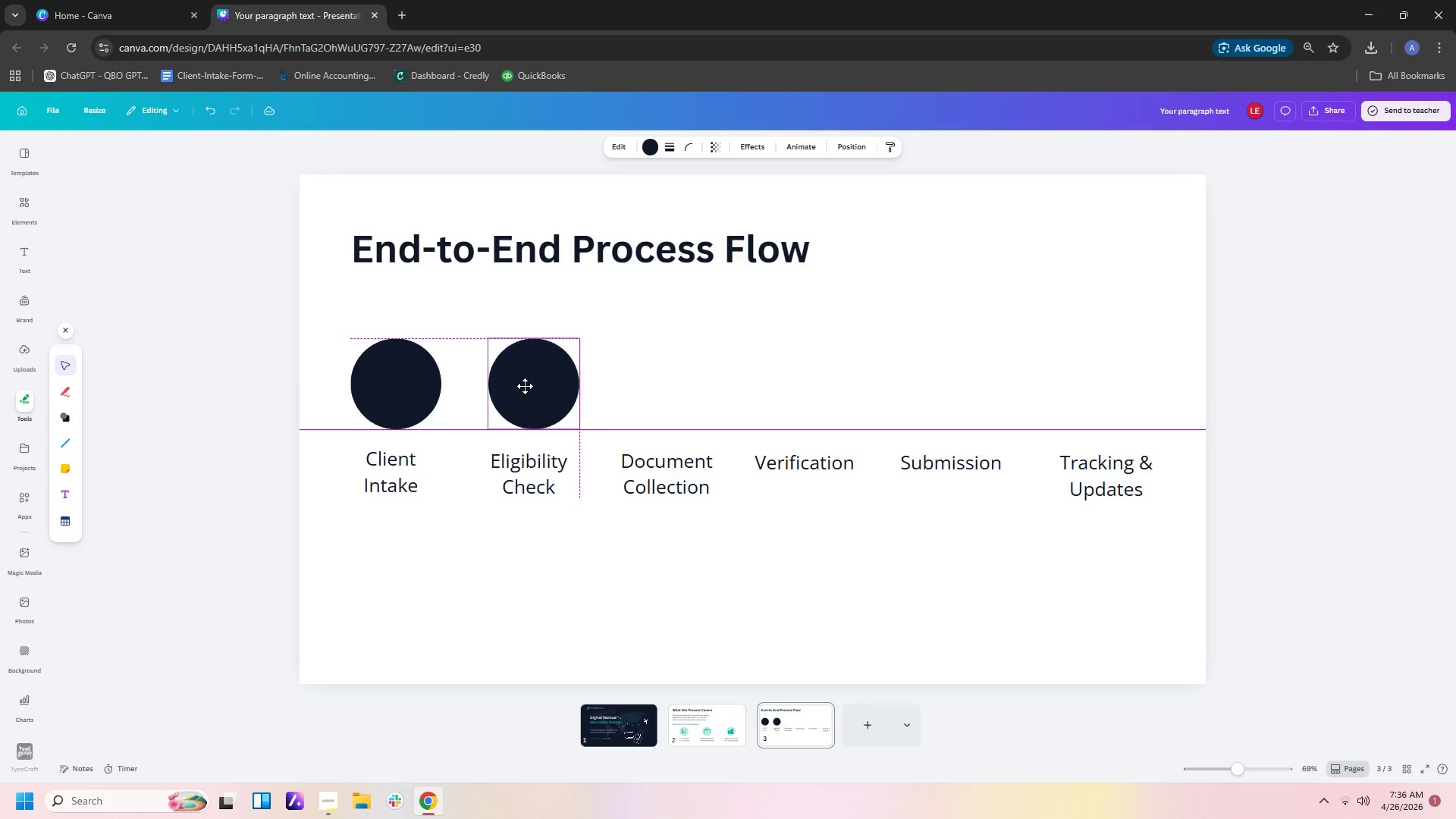 
wait(11.78)
 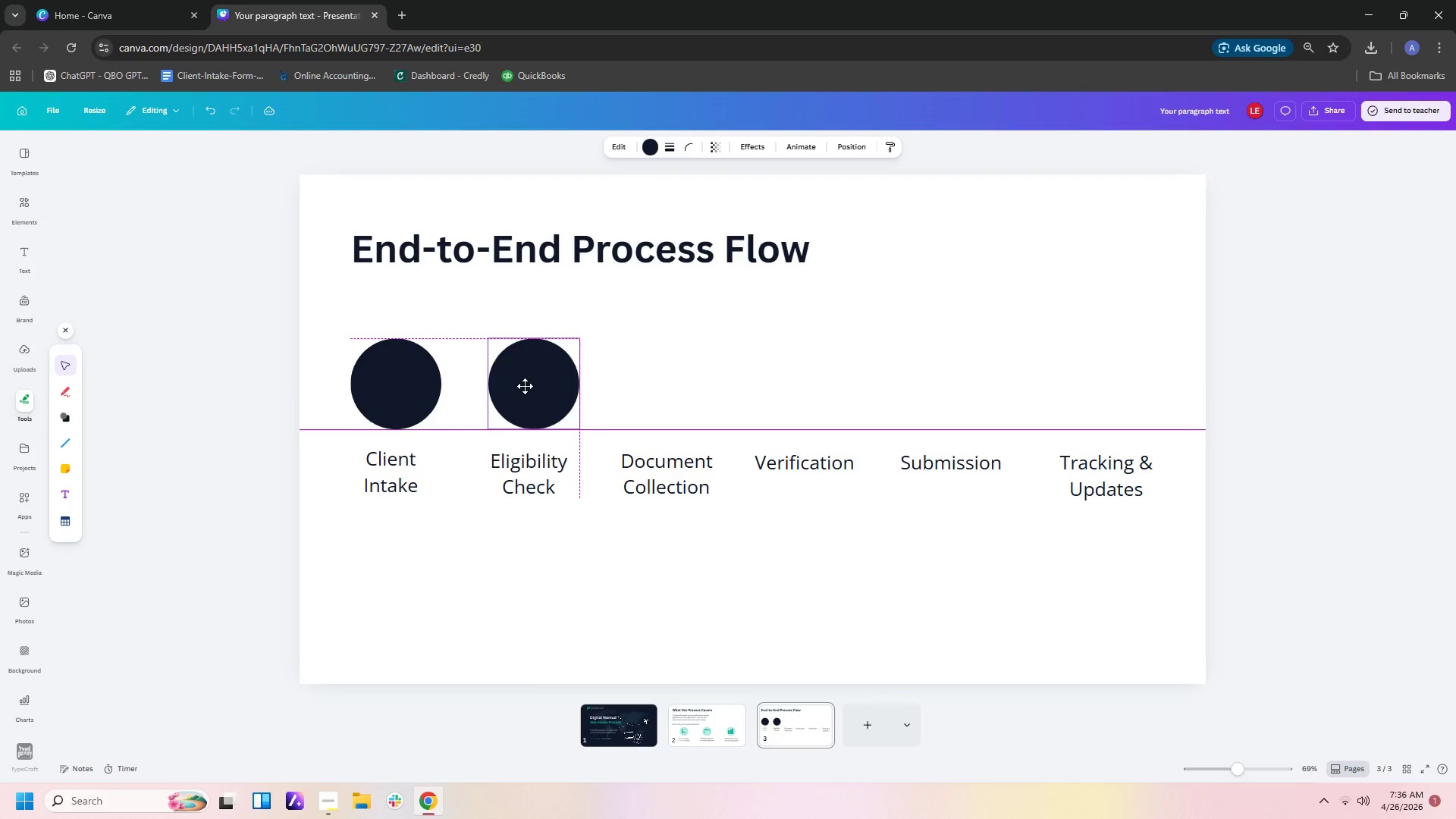 
left_click([648, 143])
 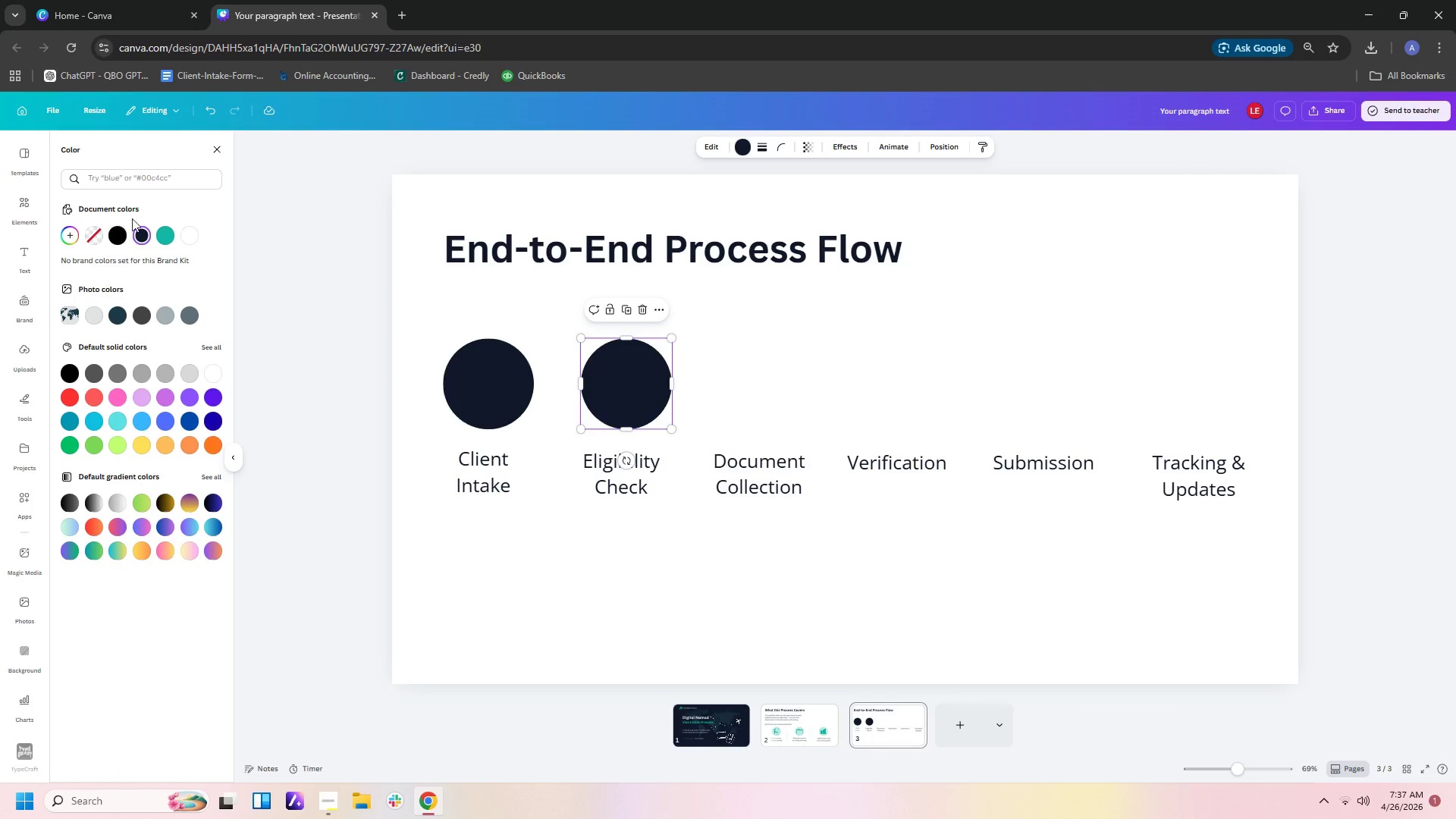 
left_click([163, 239])
 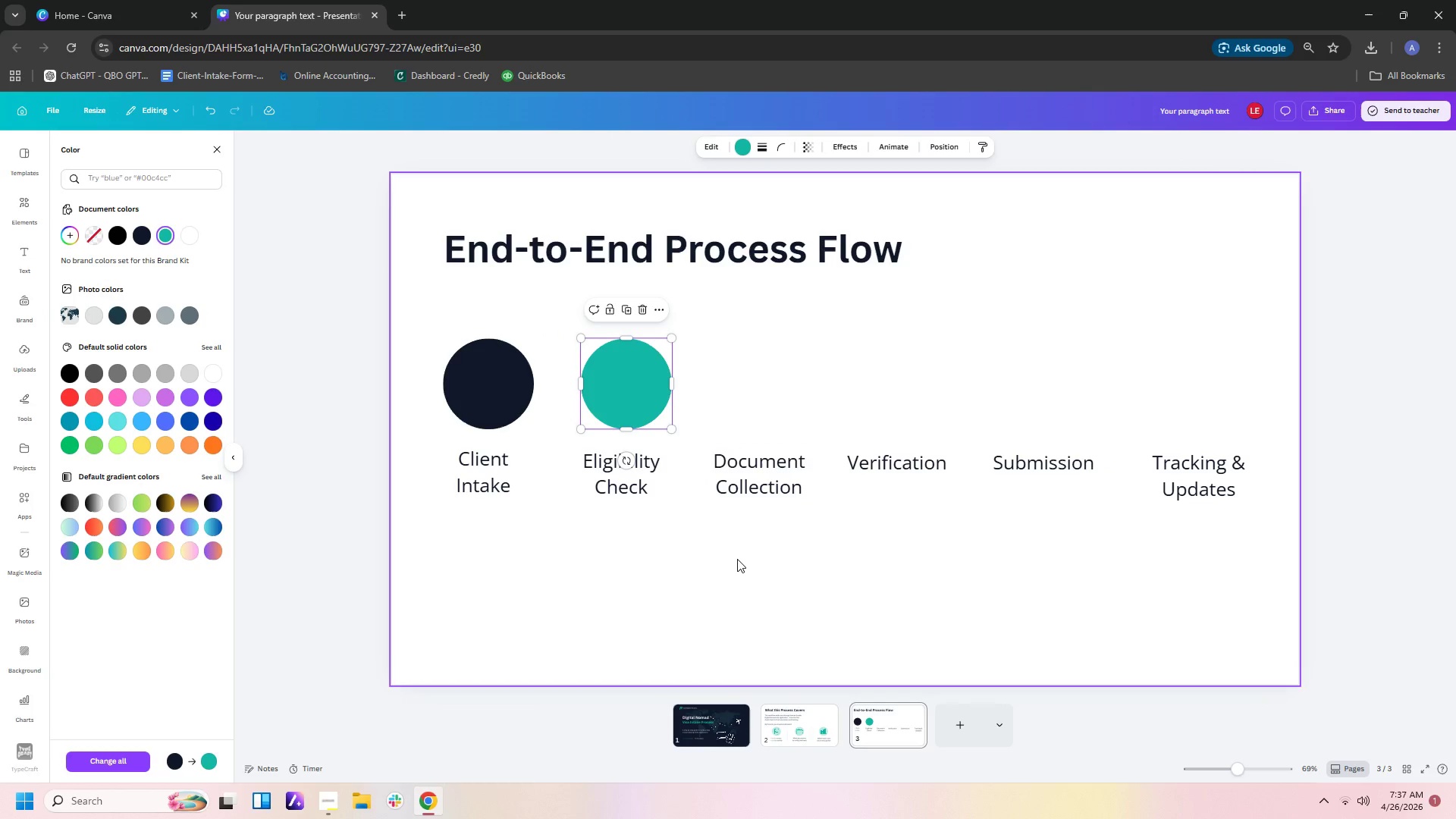 
left_click([737, 559])
 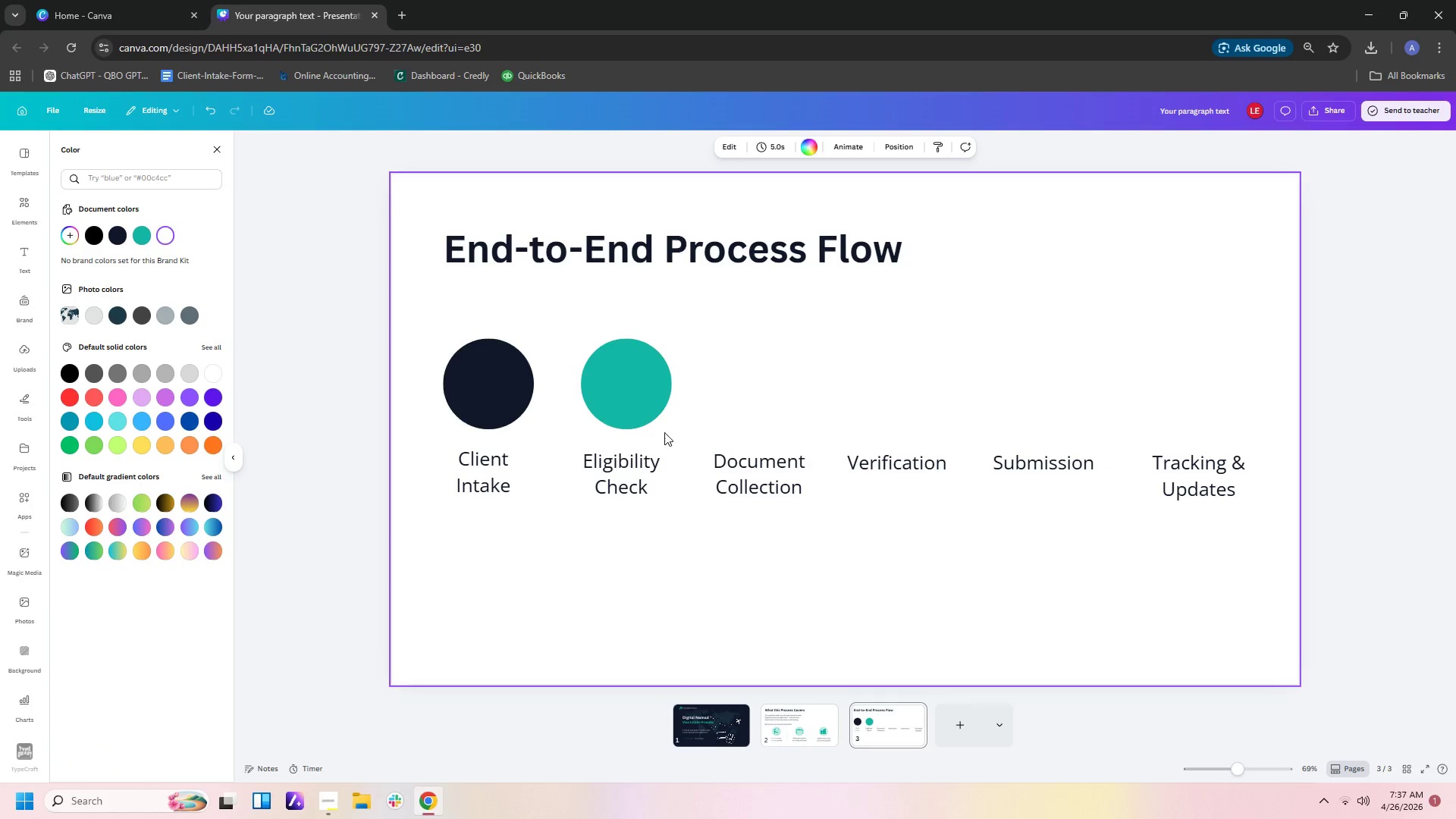 
left_click([656, 401])
 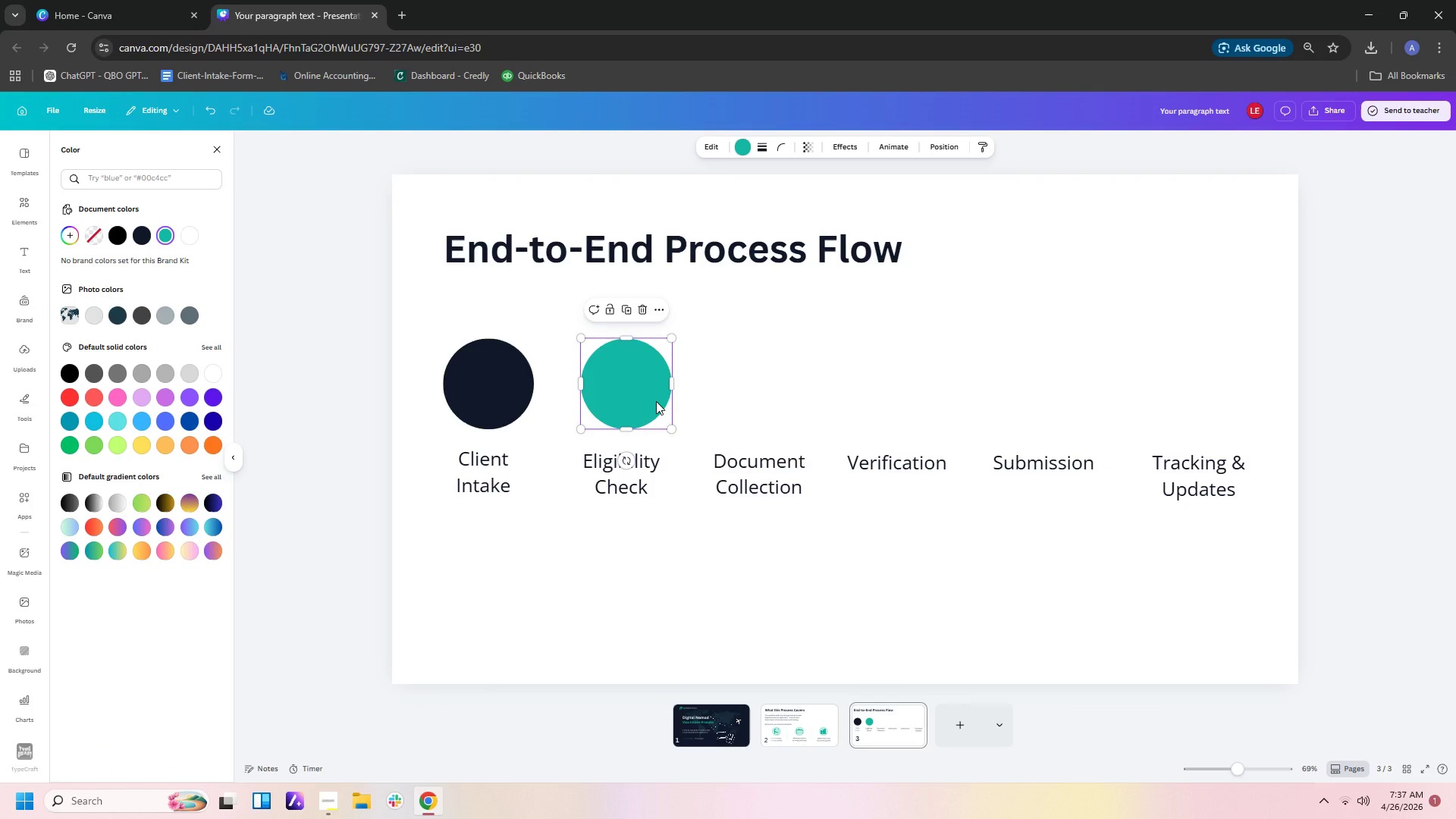 
key(Control+C)
 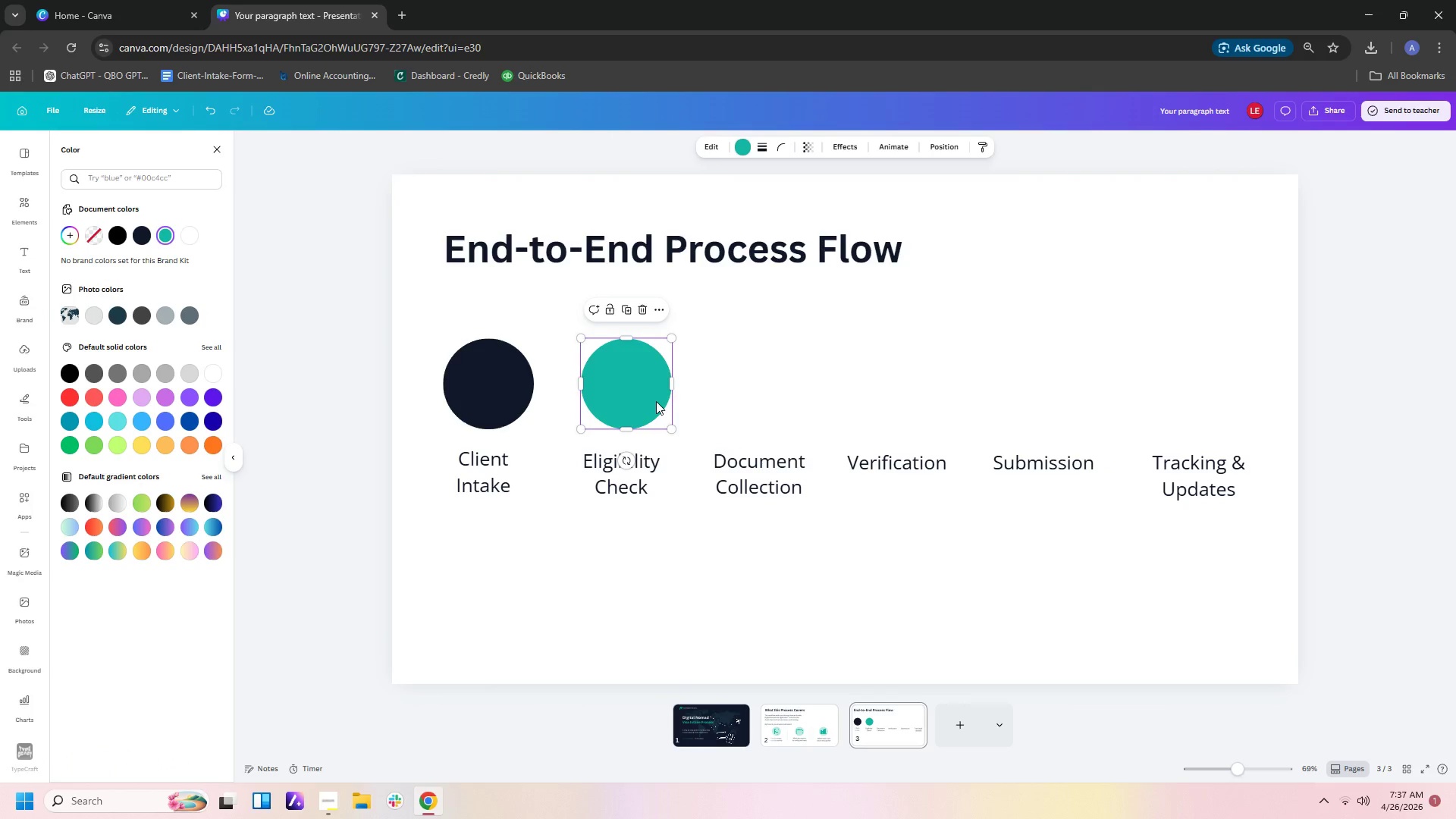 
key(Control+V)
 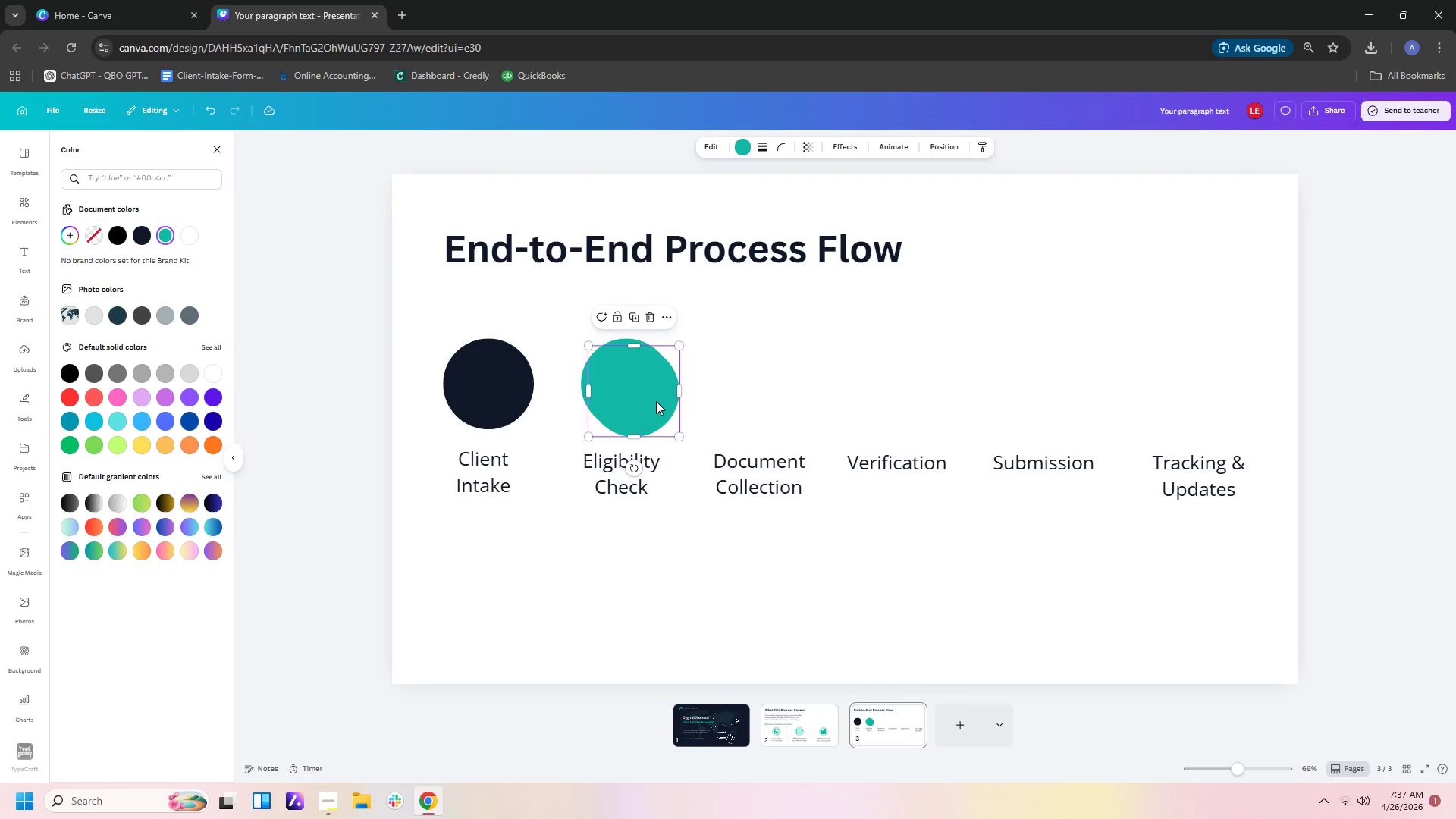 
left_click_drag(start_coordinate=[656, 401], to_coordinate=[779, 399])
 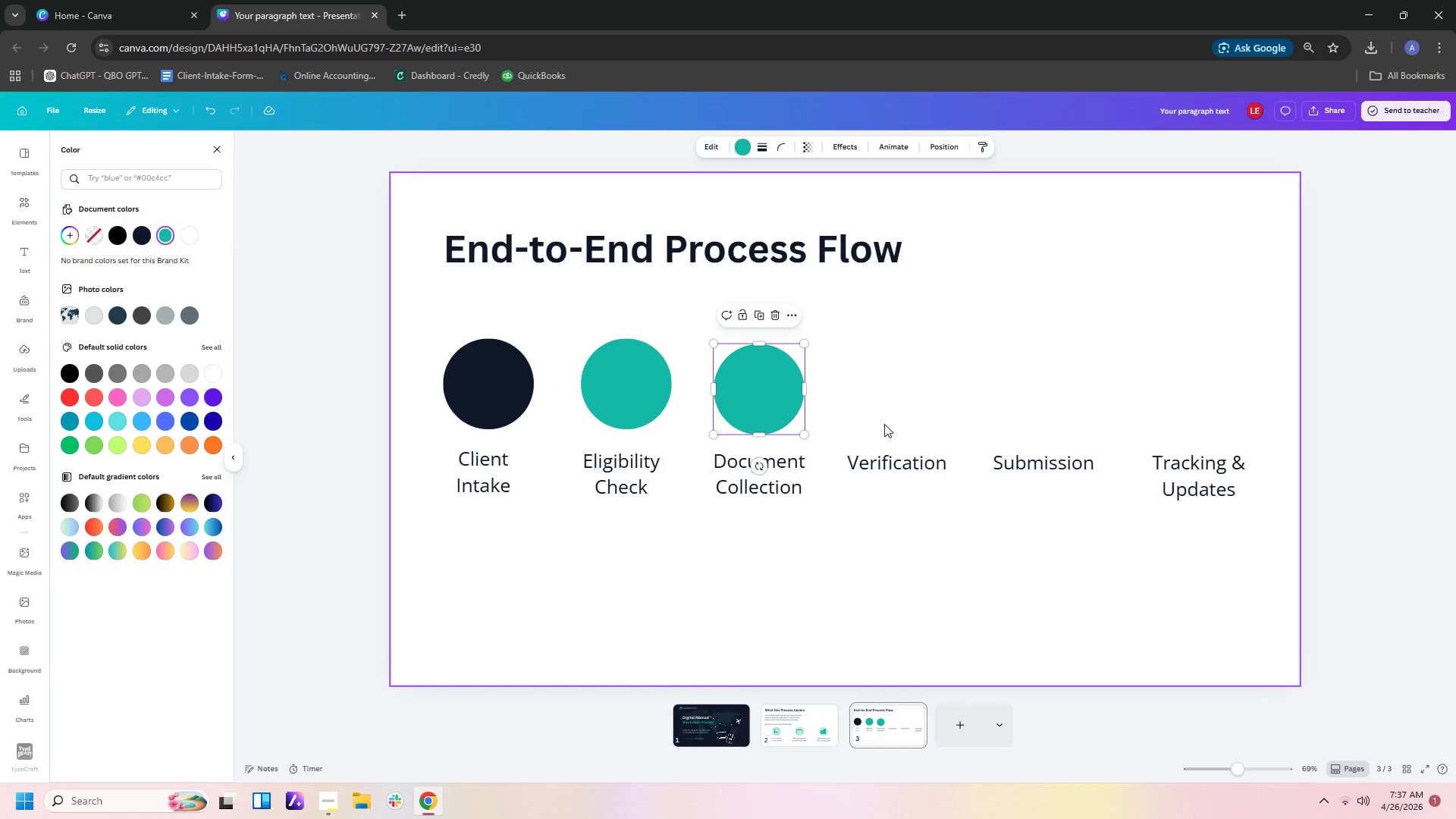 
left_click([883, 422])
 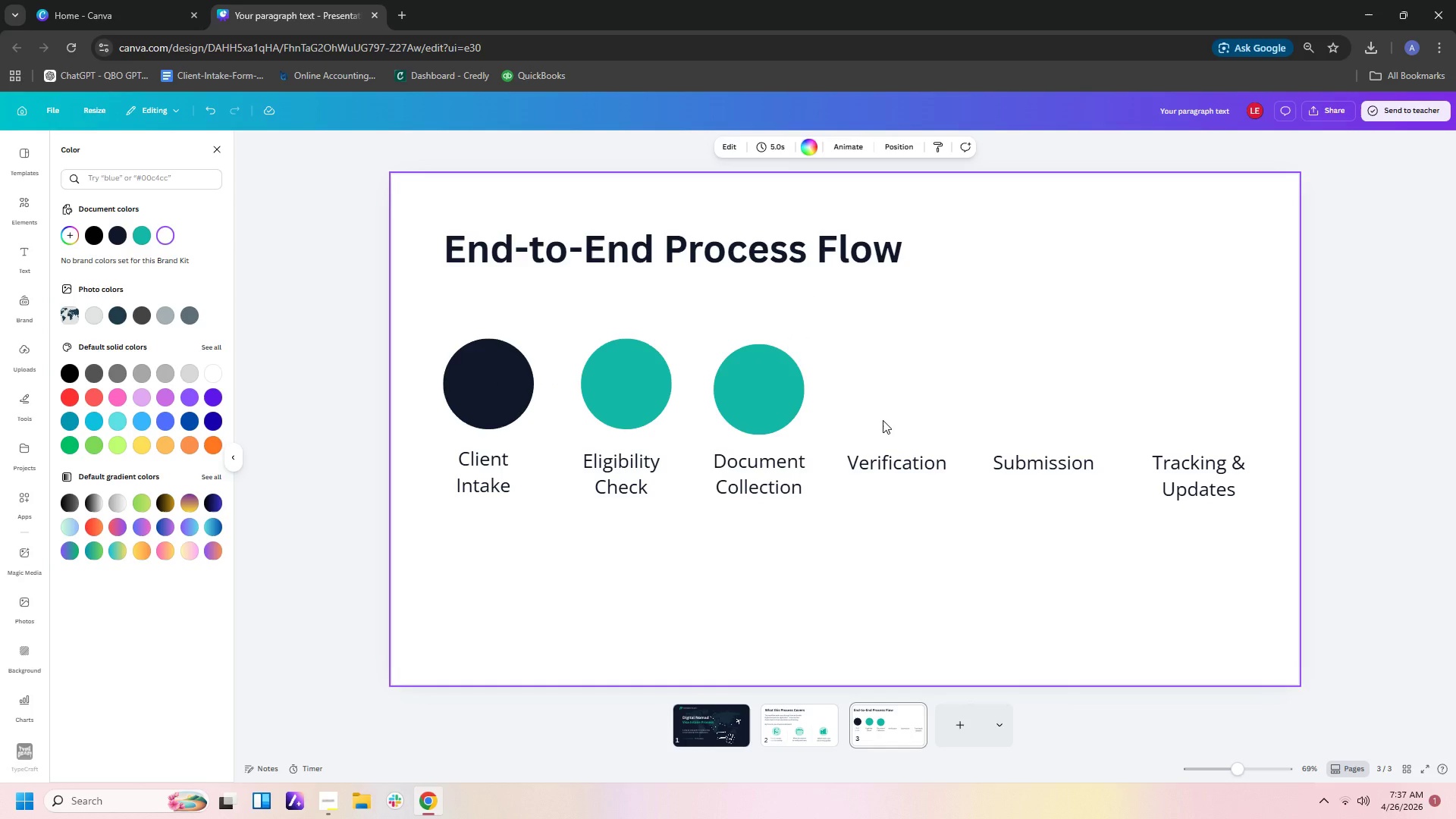 
wait(16.06)
 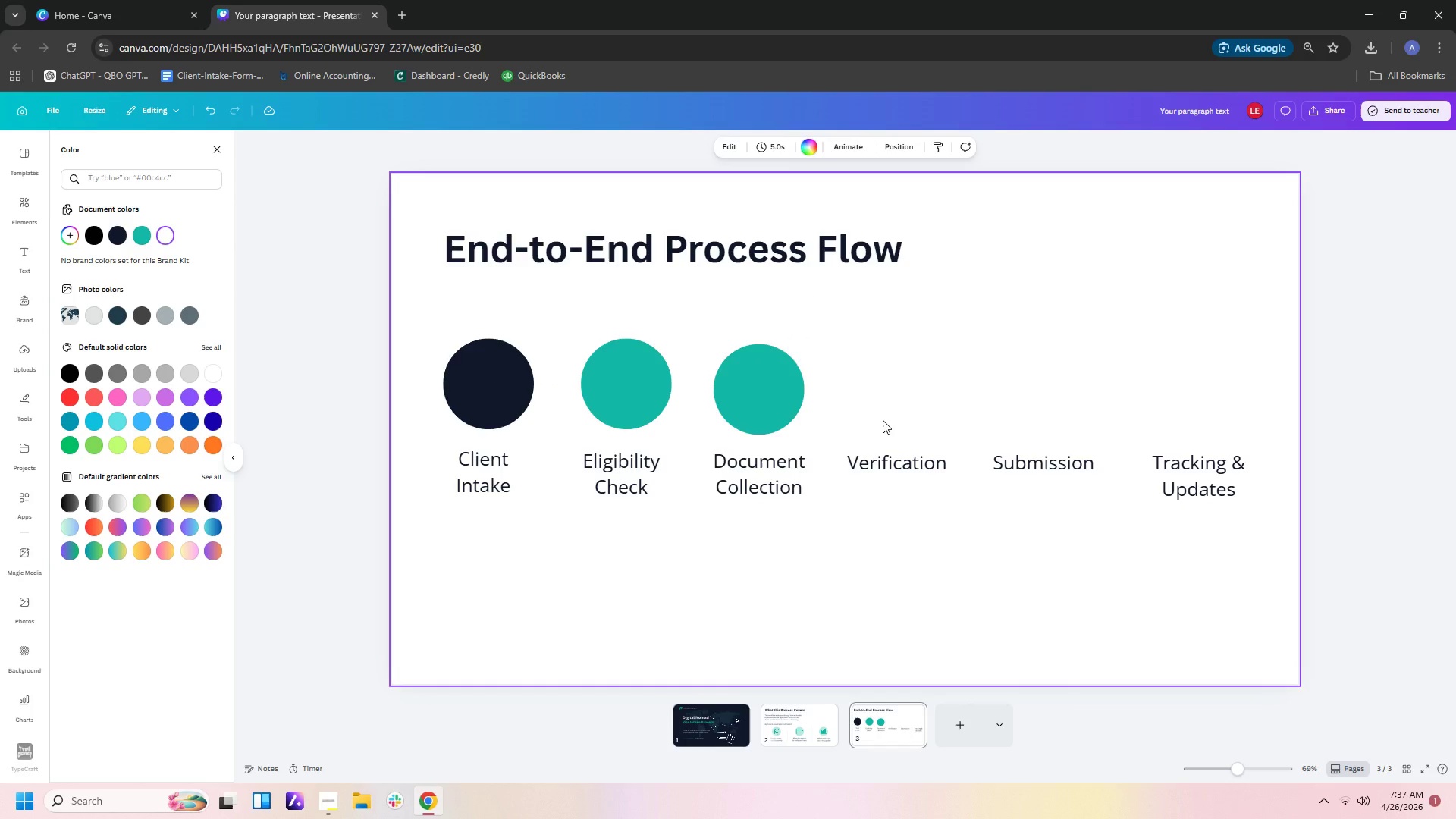 
left_click([774, 364])
 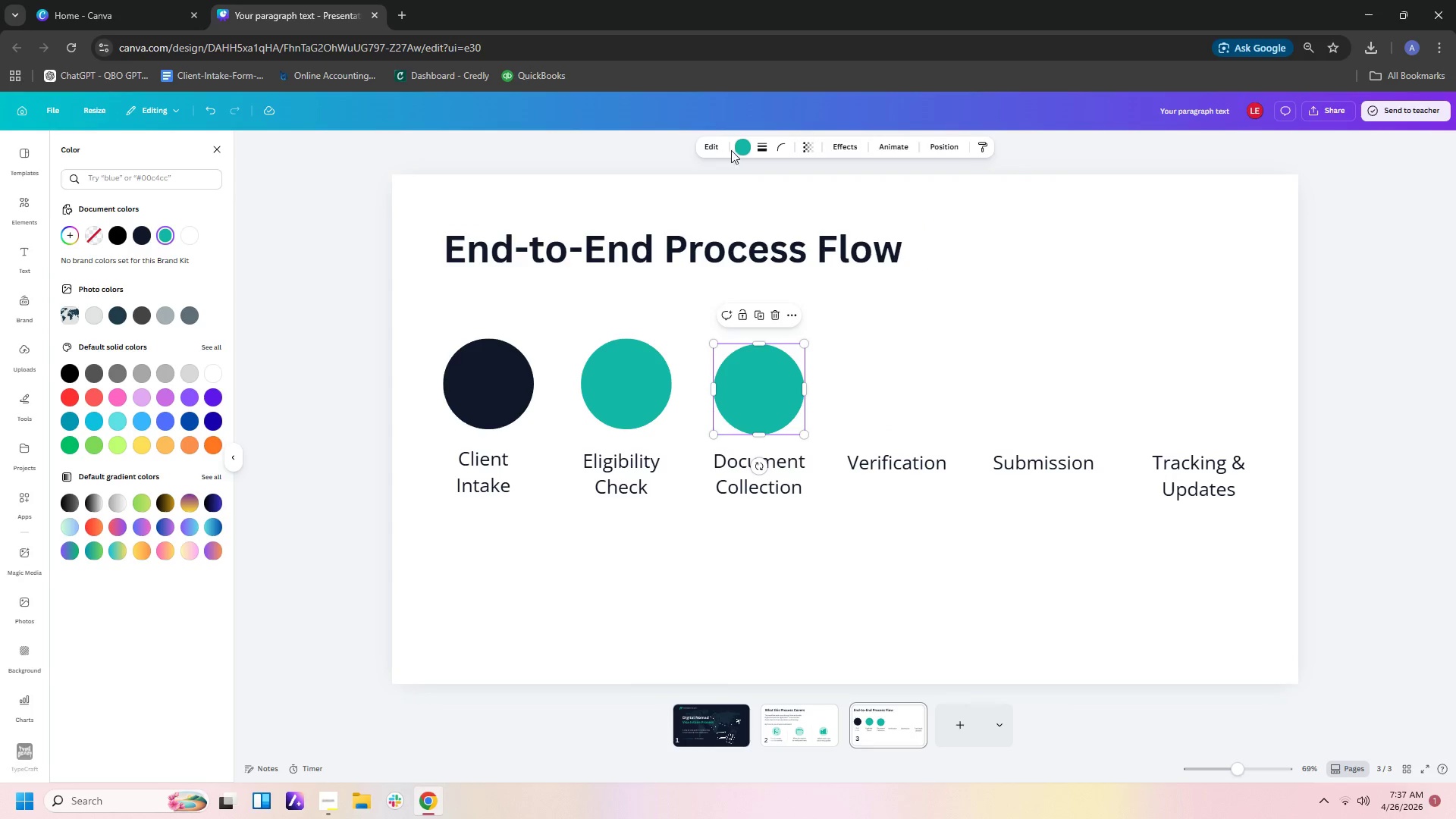 
left_click([738, 150])
 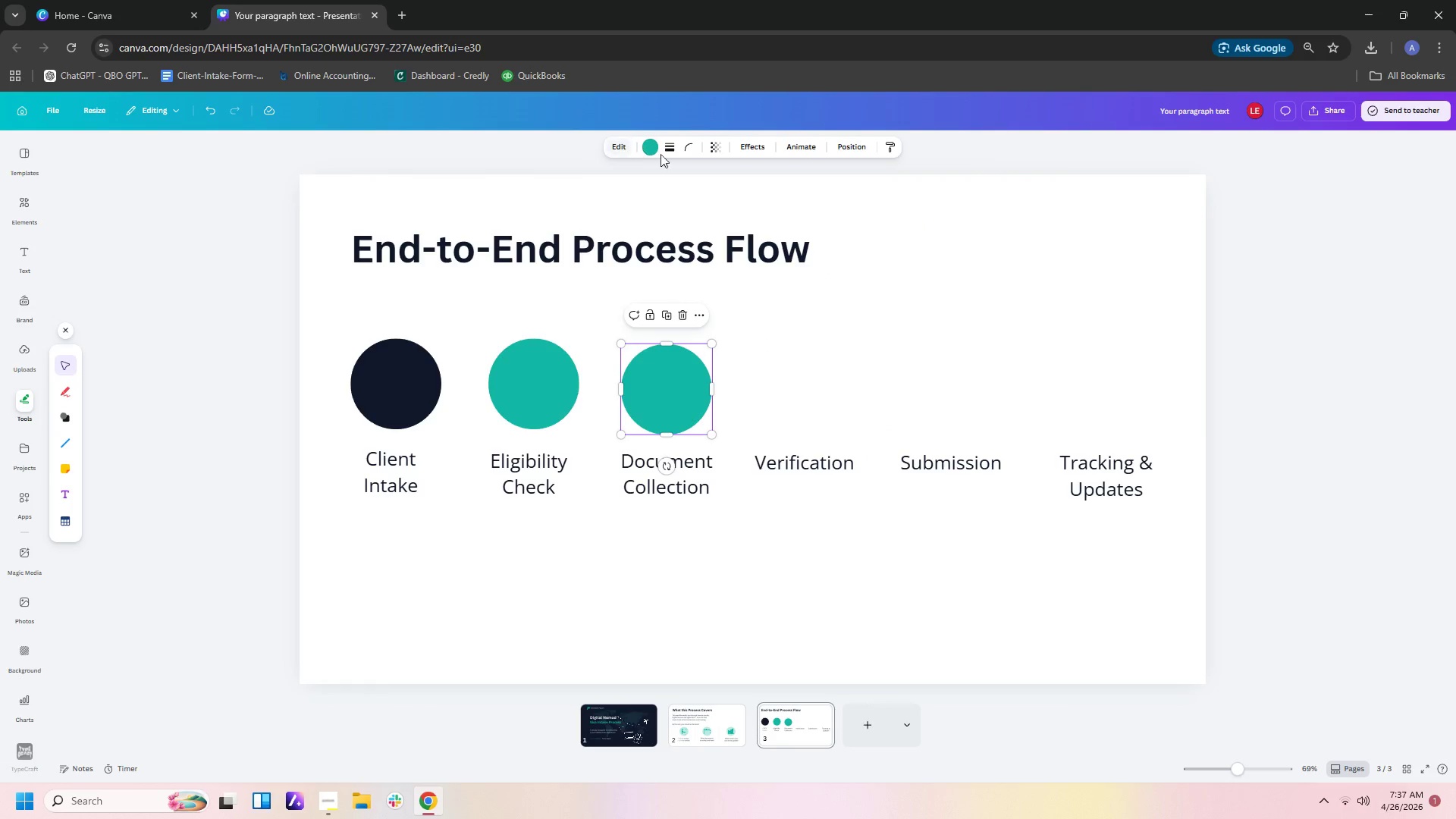 
left_click([654, 146])
 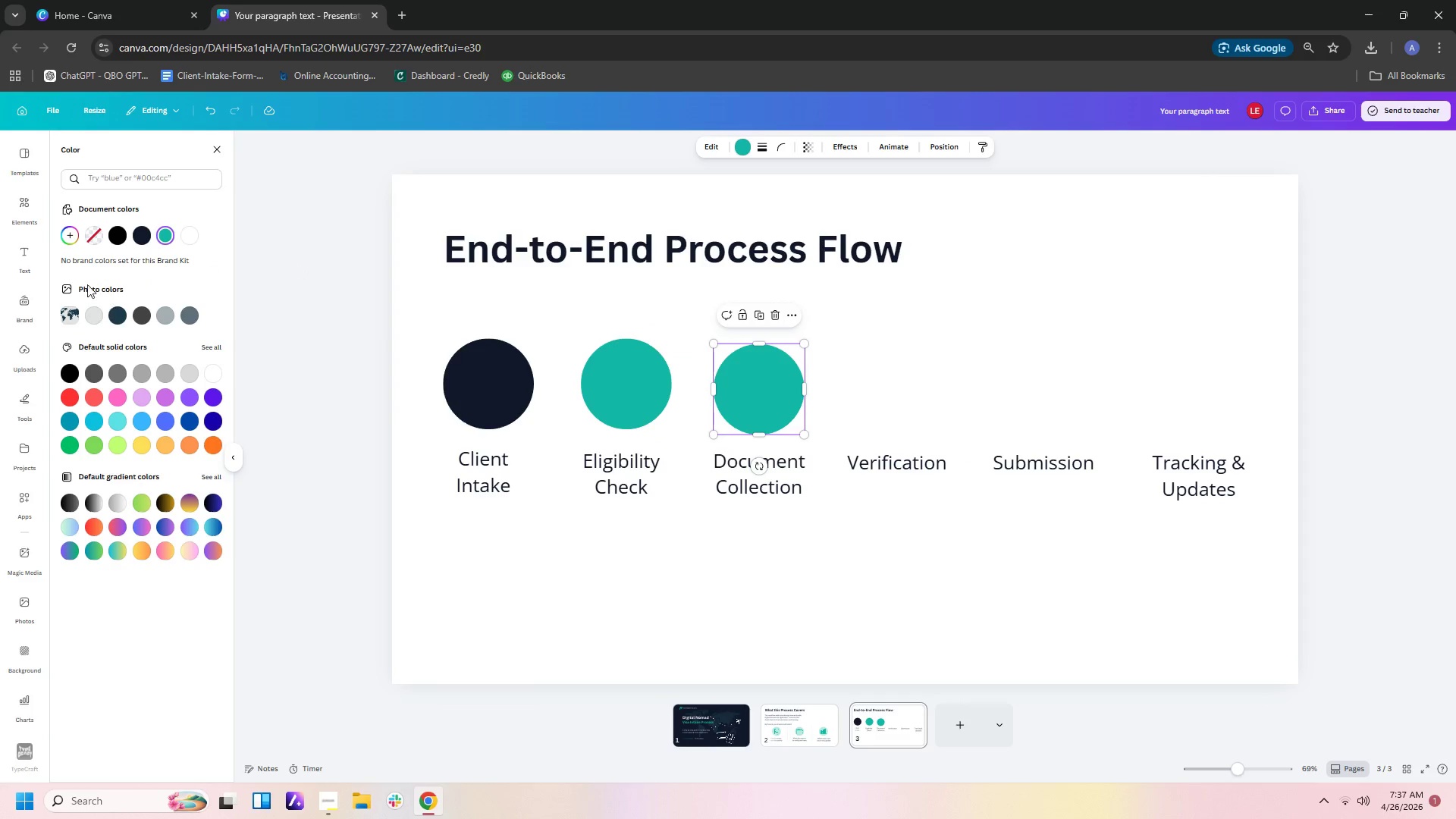 
left_click([71, 234])
 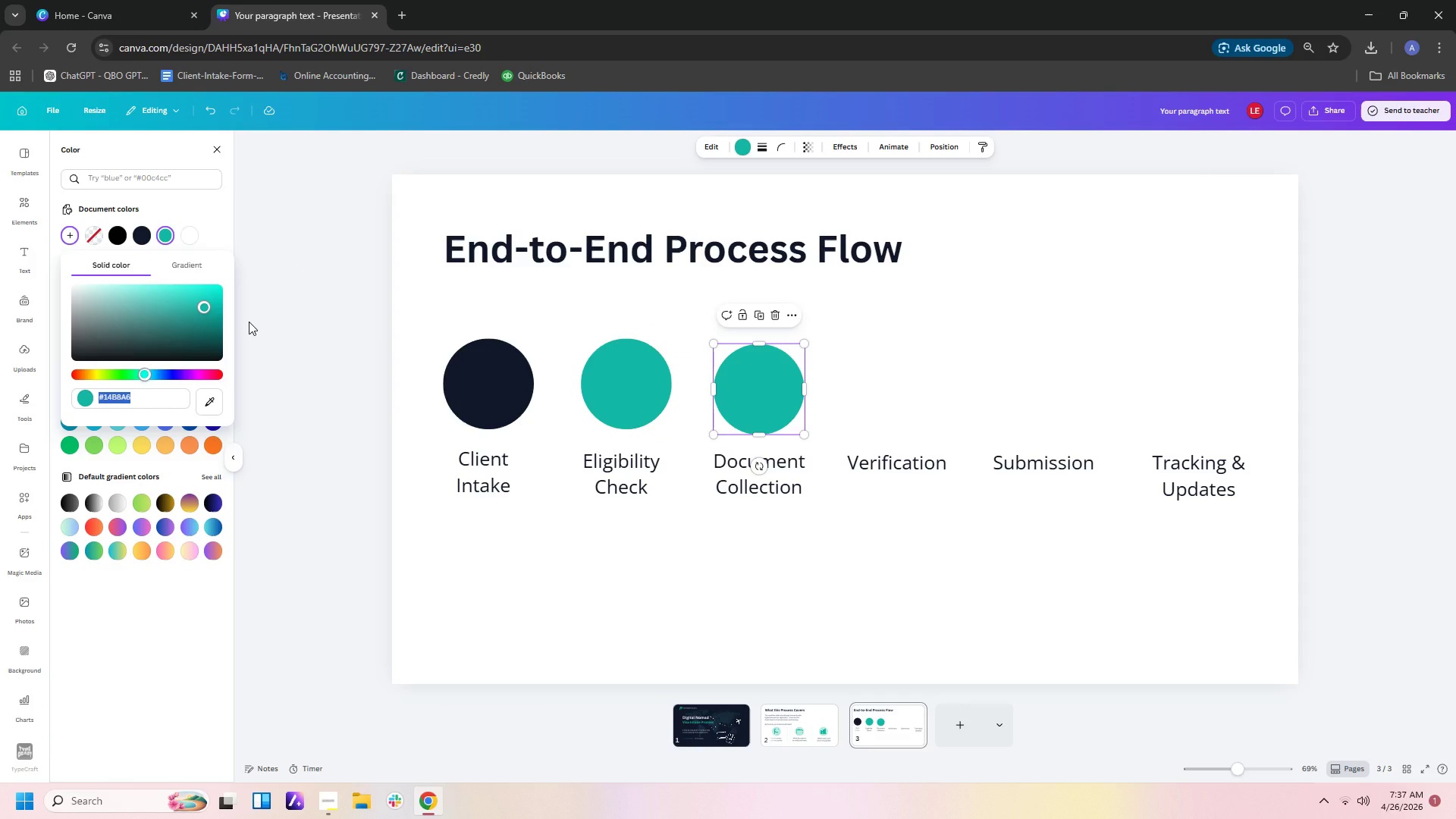 
type(165)
key(Backspace)
type(6534)
 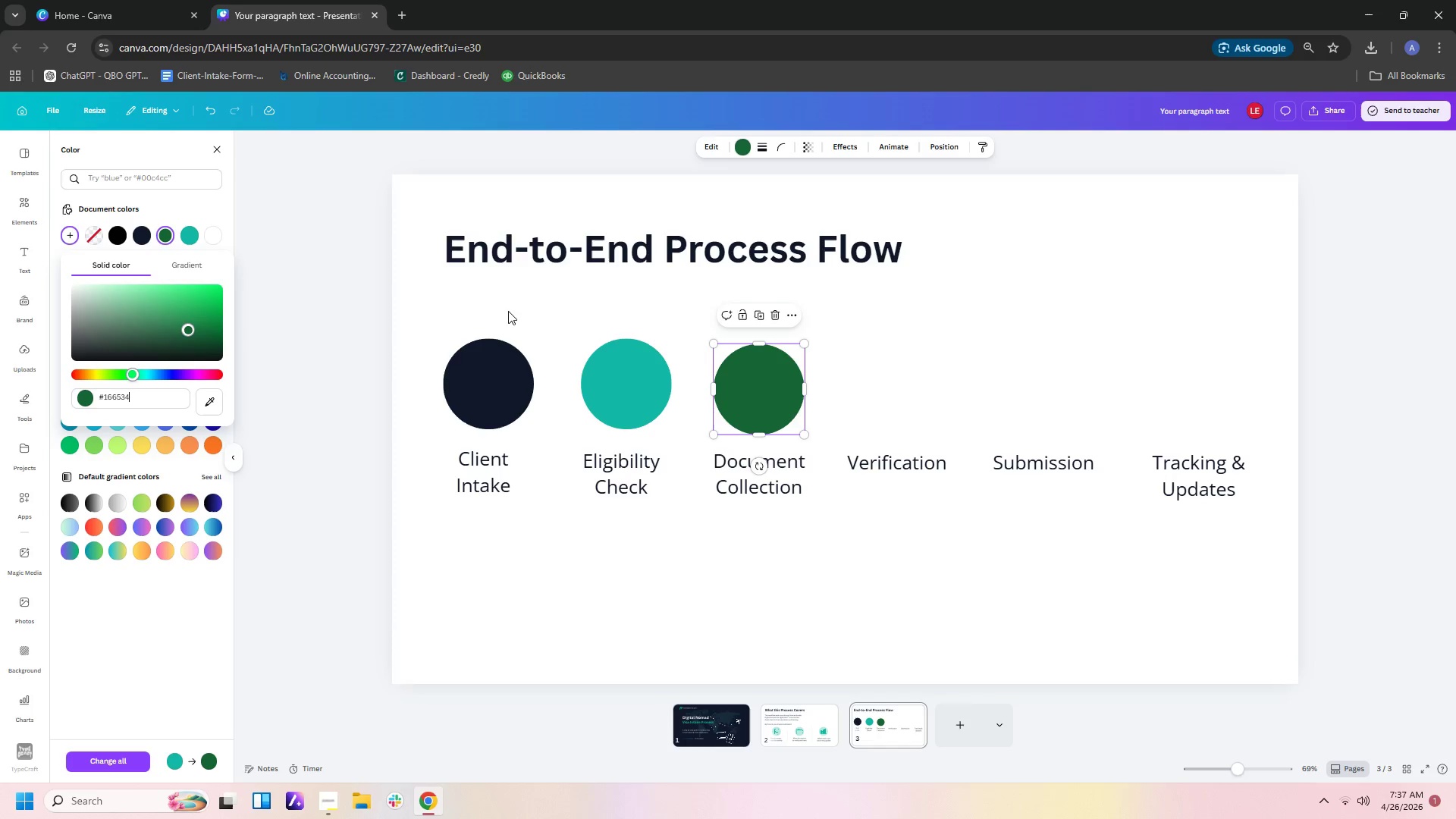 
left_click([1021, 466])
 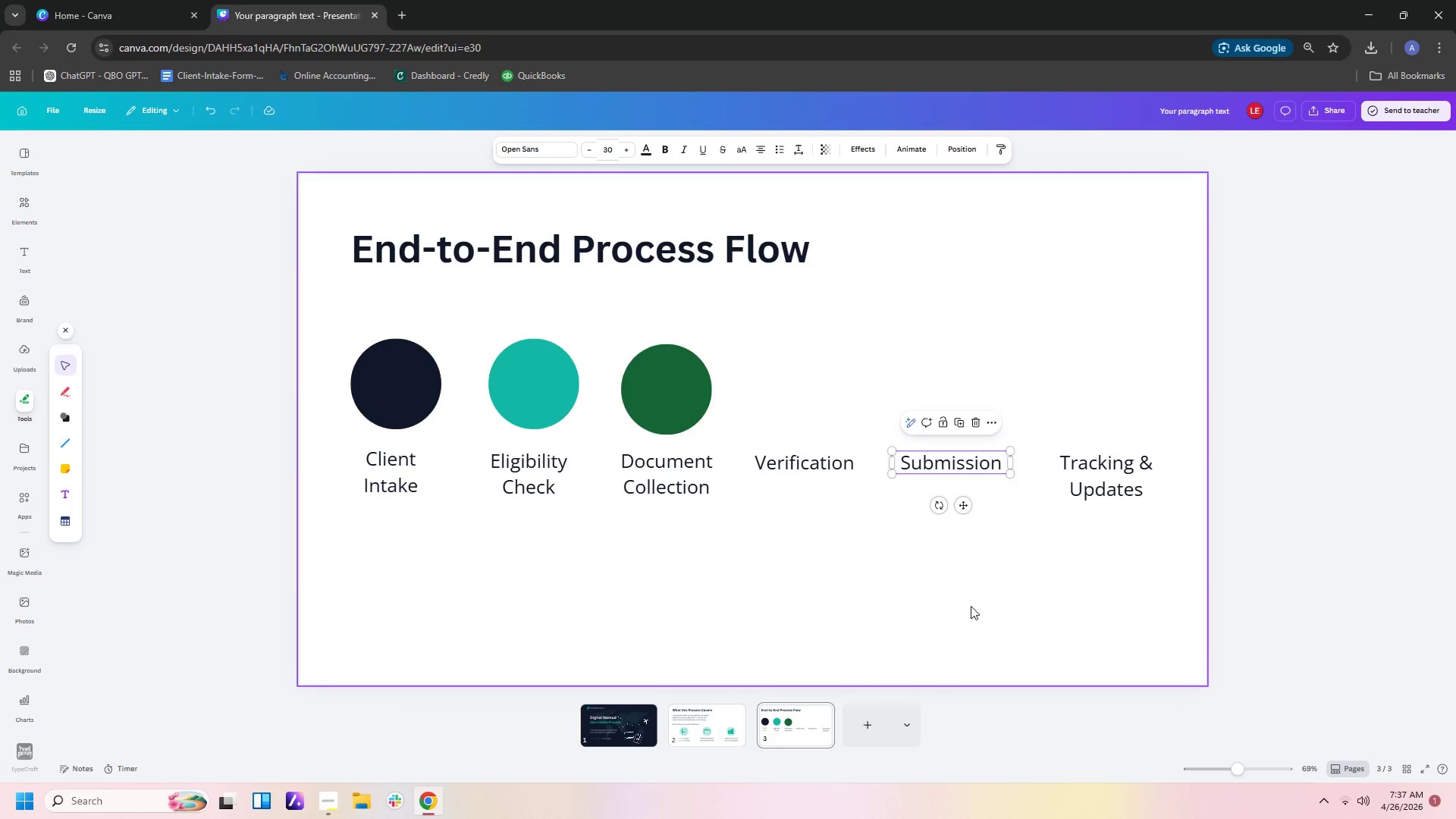 
left_click([971, 606])
 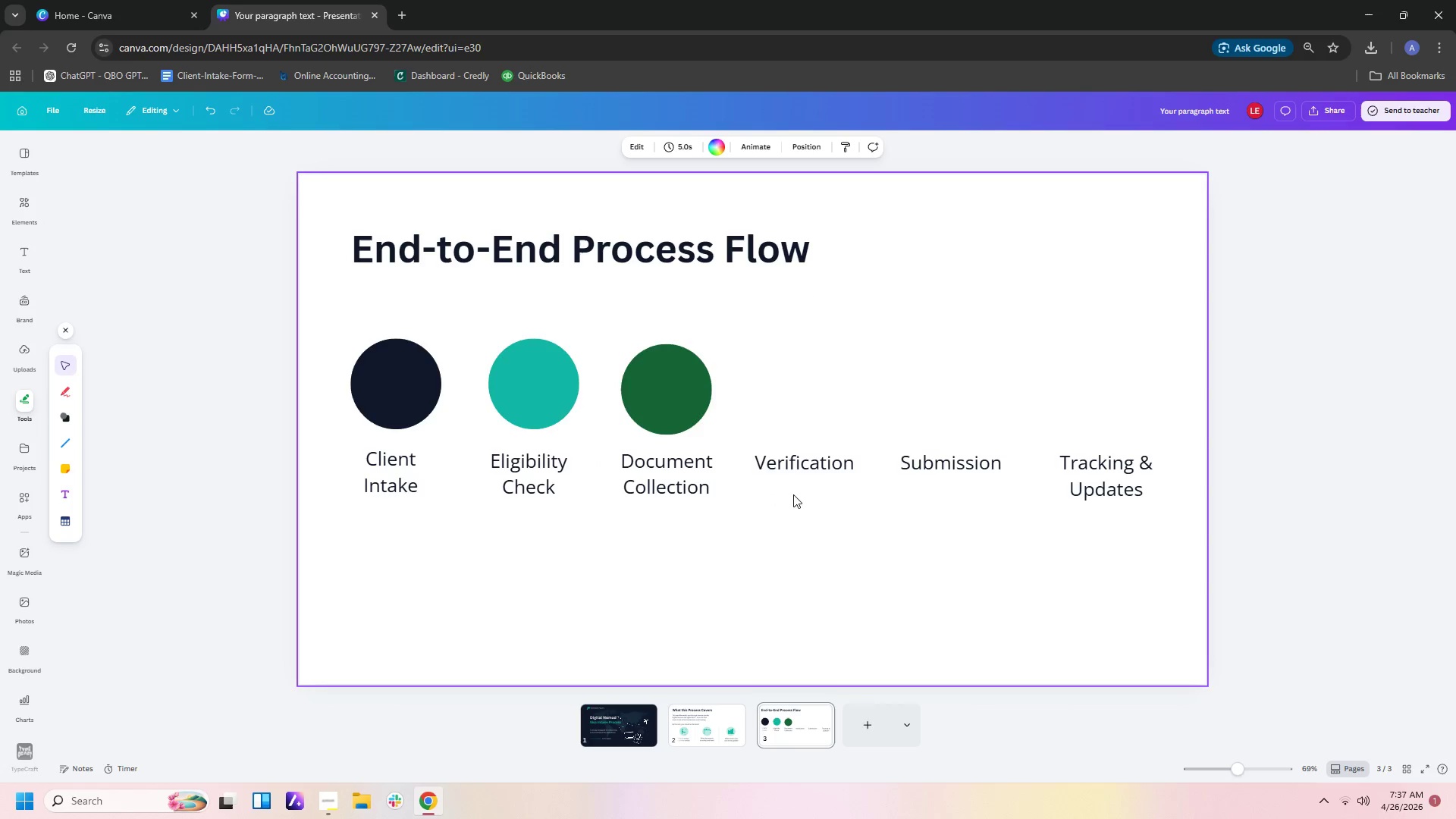 
left_click([663, 383])
 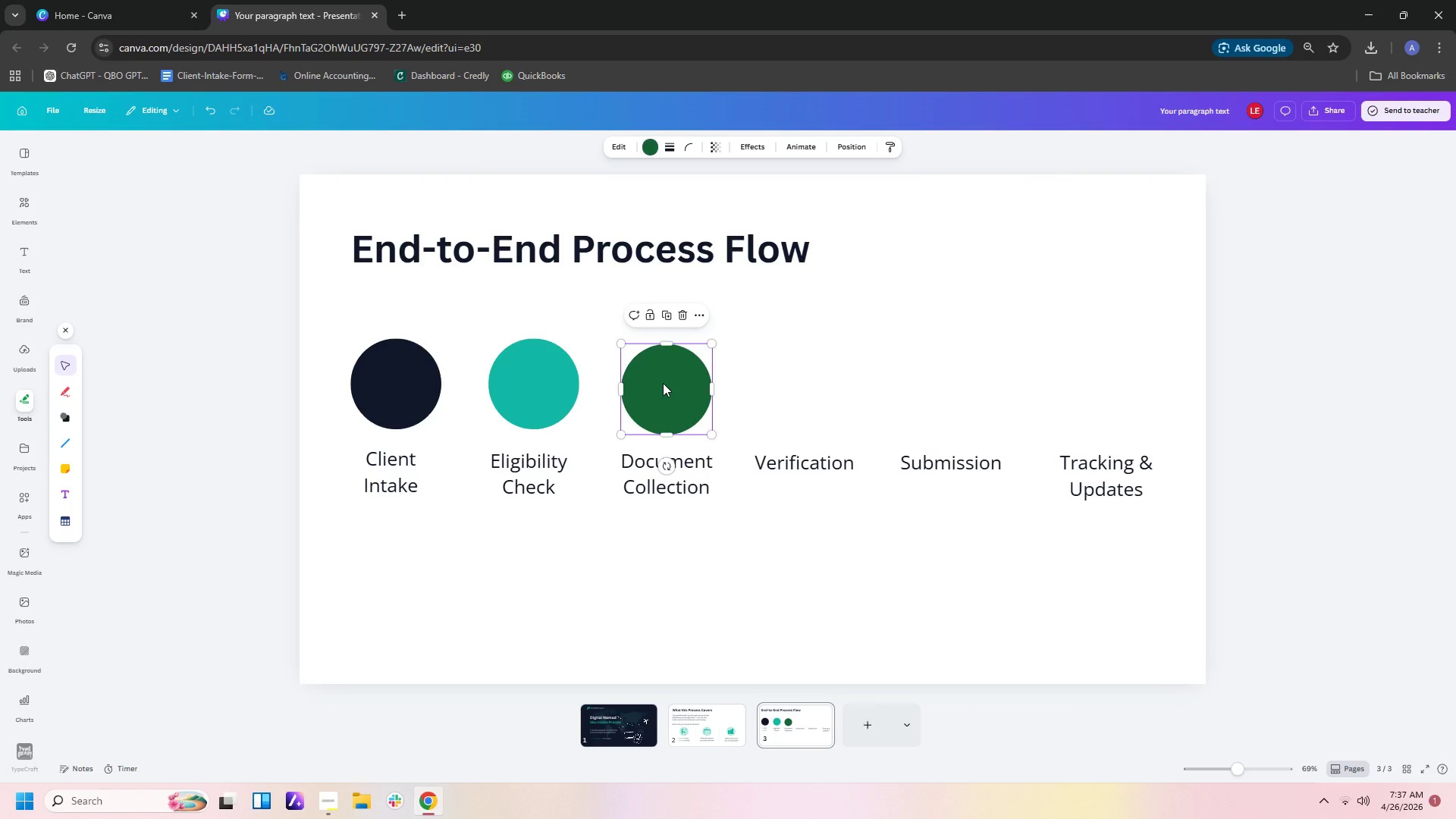 
key(Control+C)
 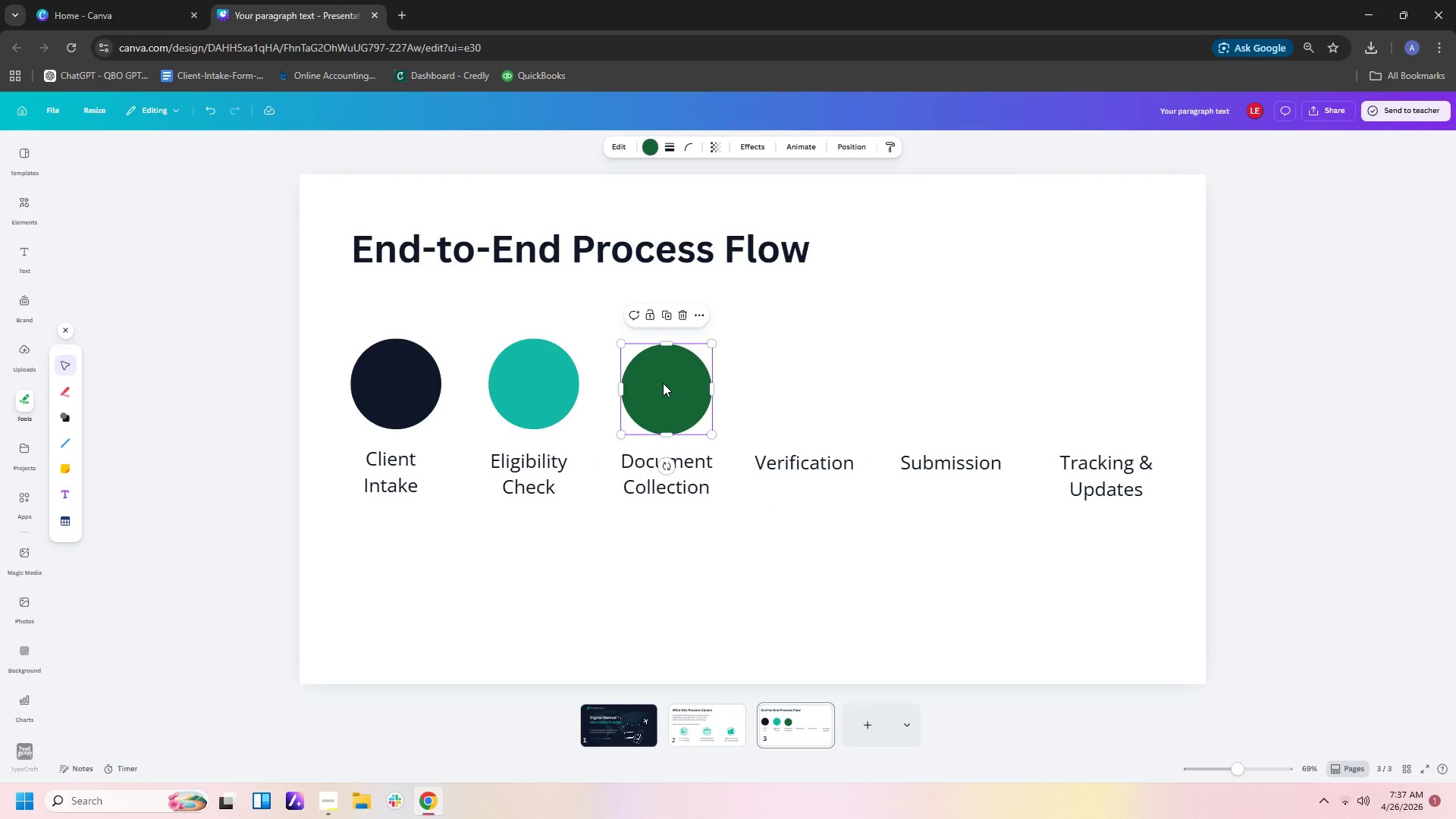 
key(Control+V)
 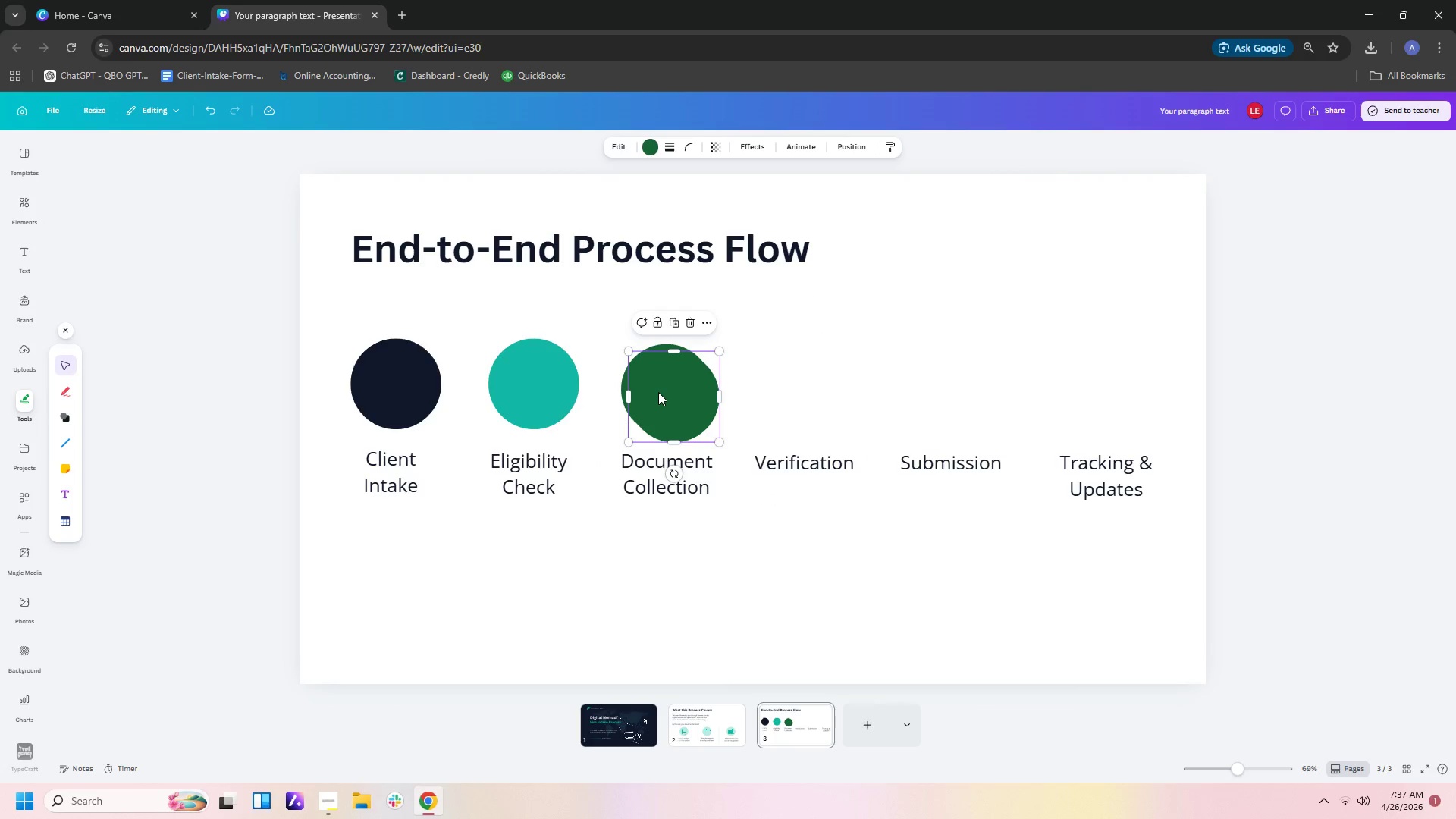 
left_click_drag(start_coordinate=[658, 392], to_coordinate=[789, 391])
 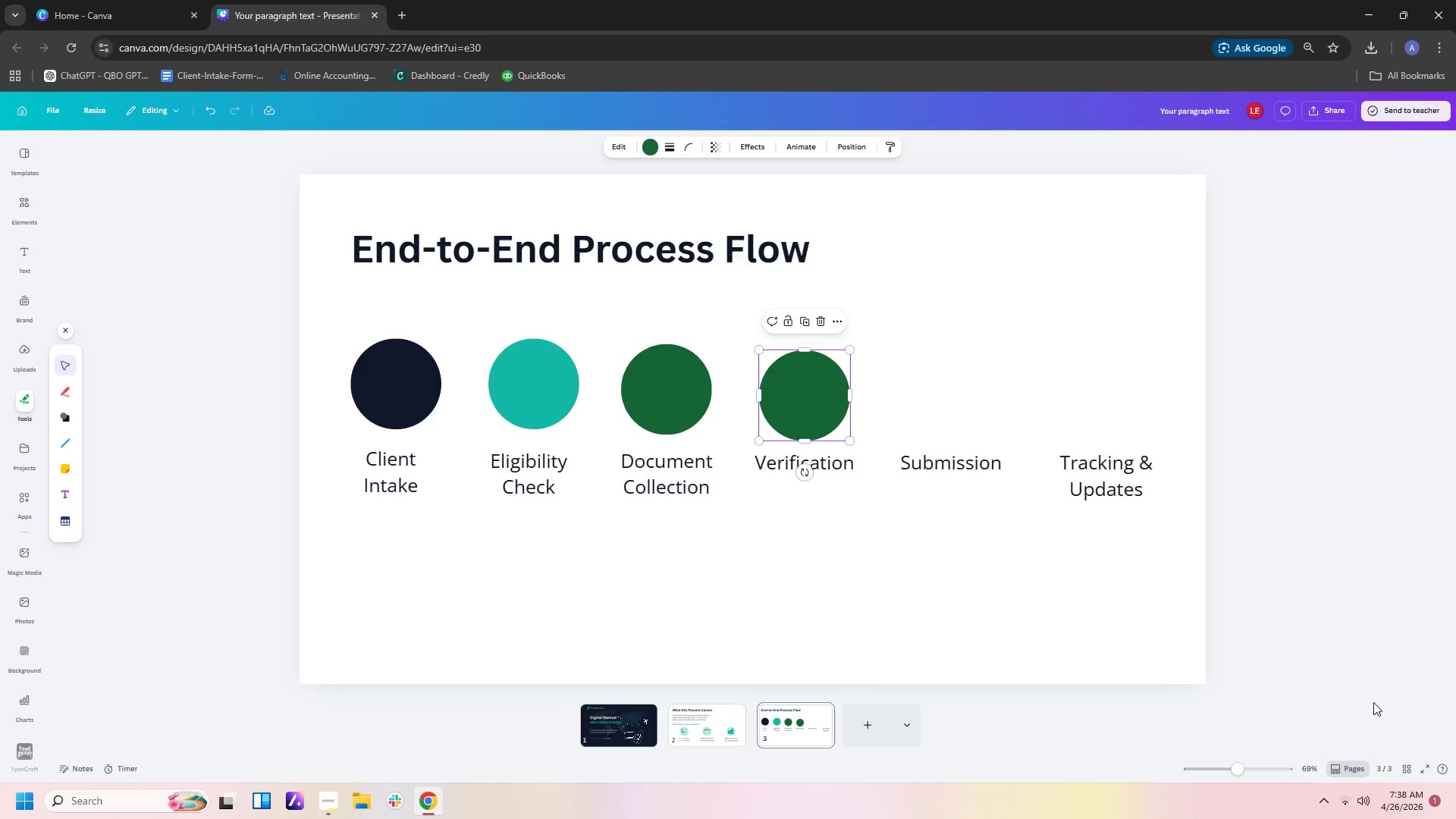 
wait(18.23)
 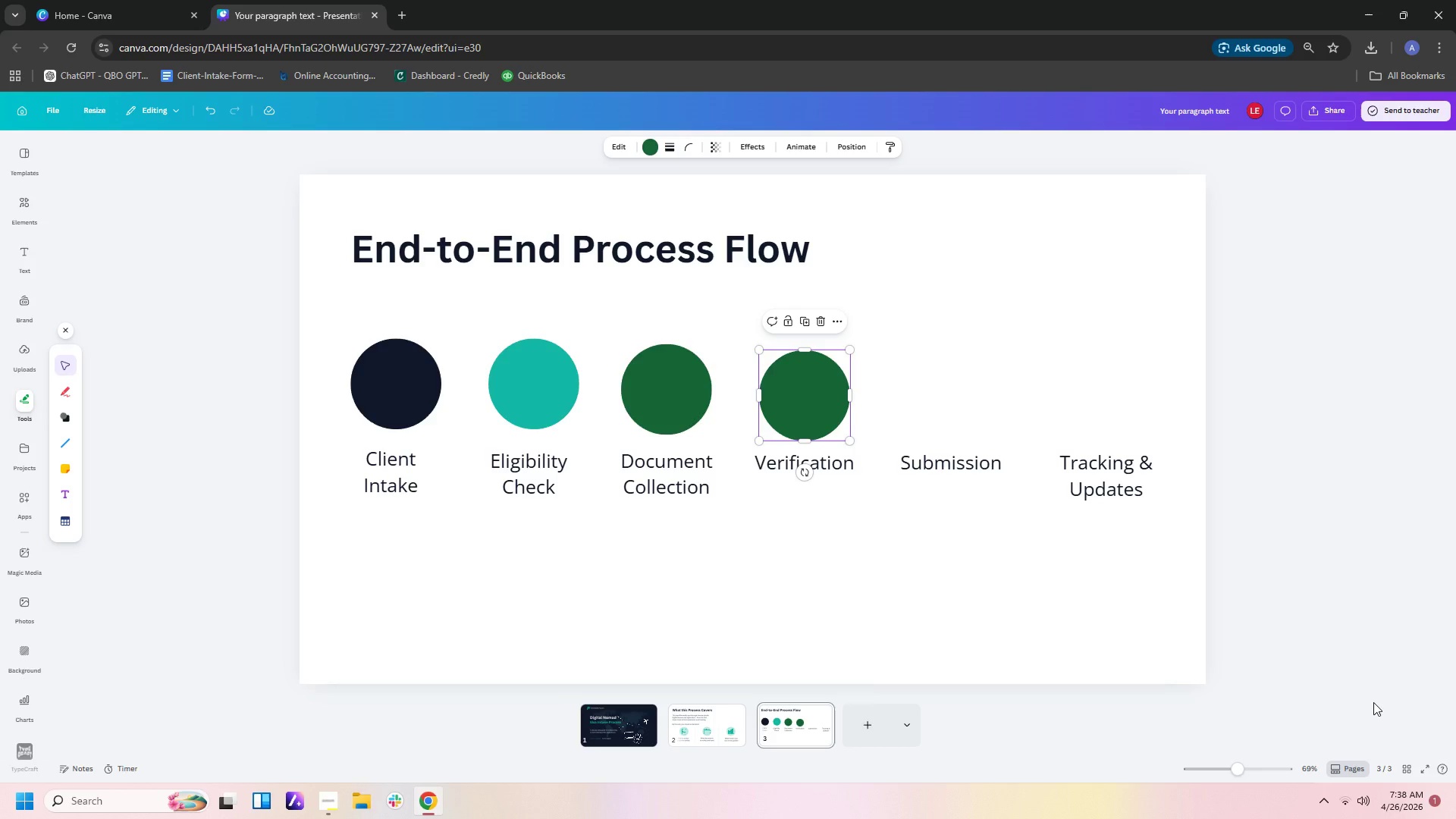 
left_click([644, 142])
 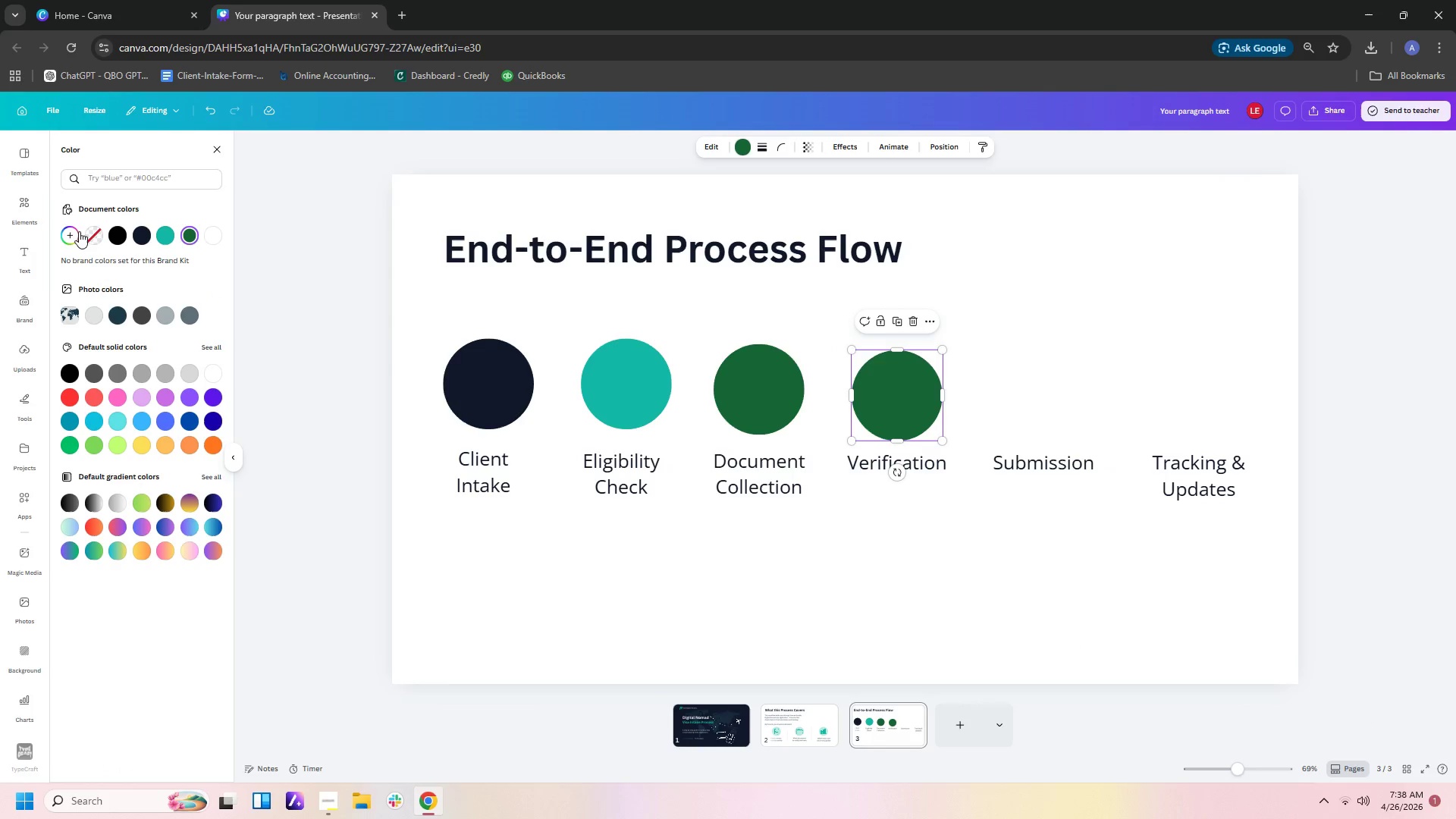 
left_click([67, 231])
 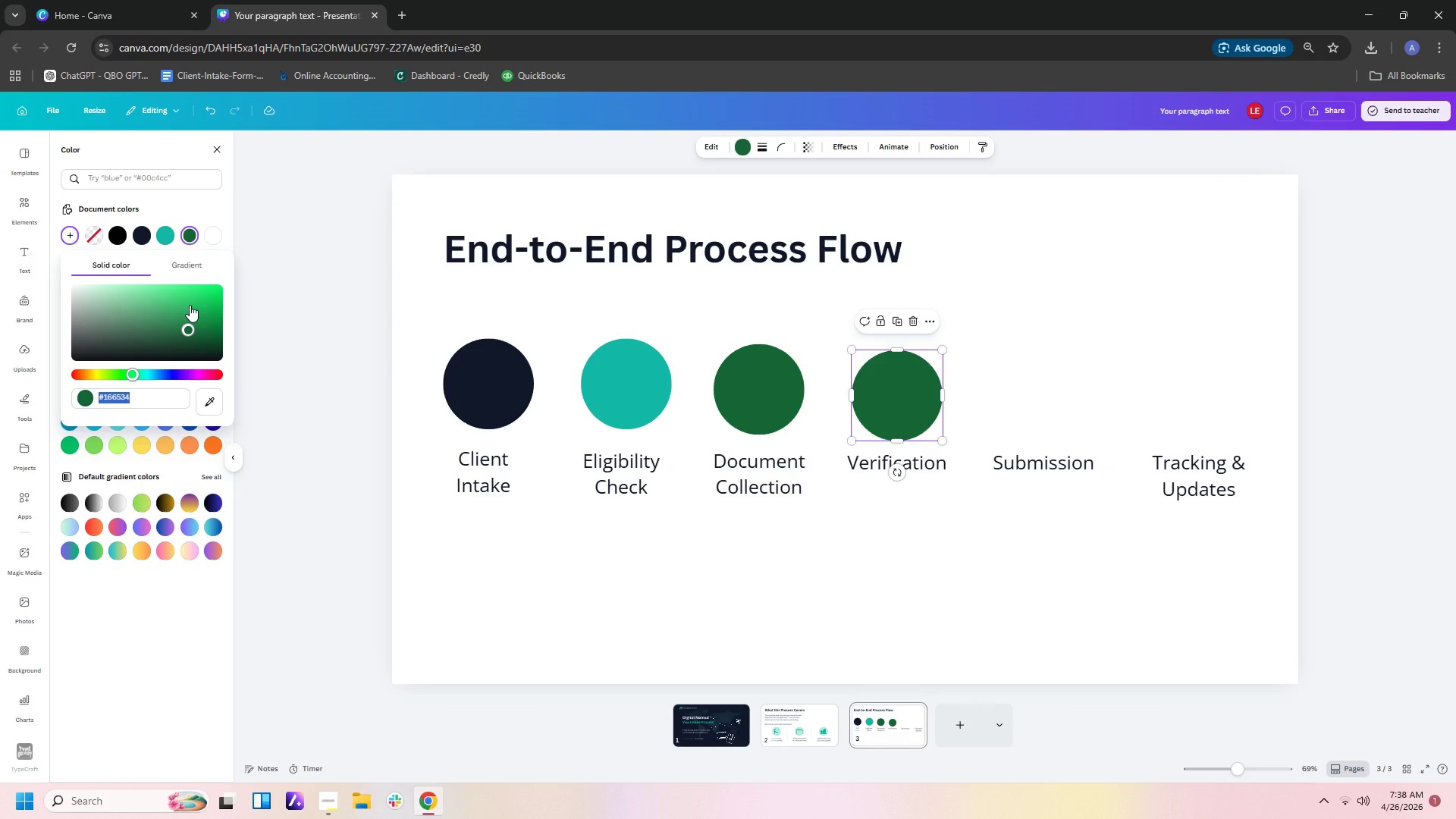 
type(334)
 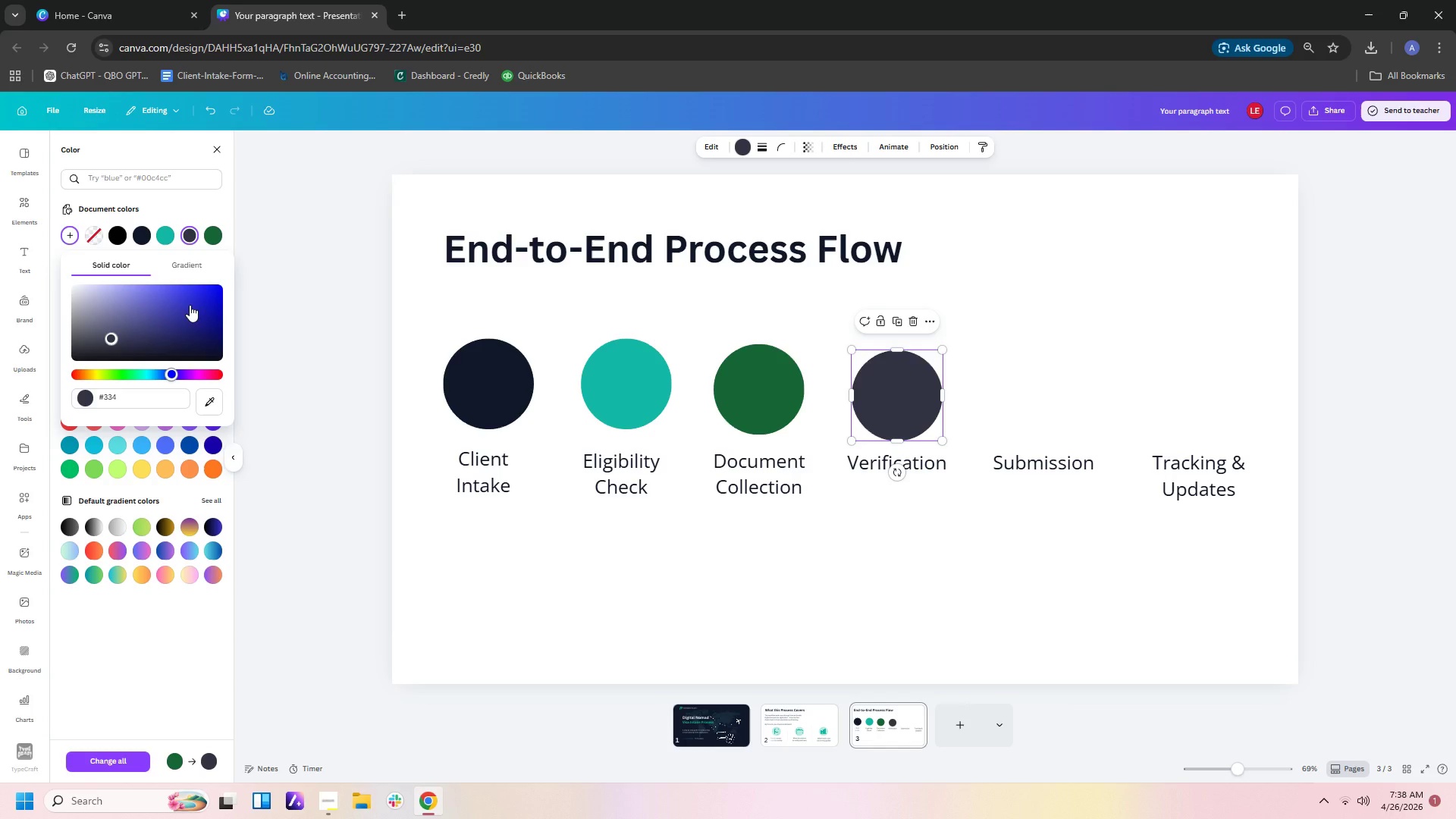 
type(155)
 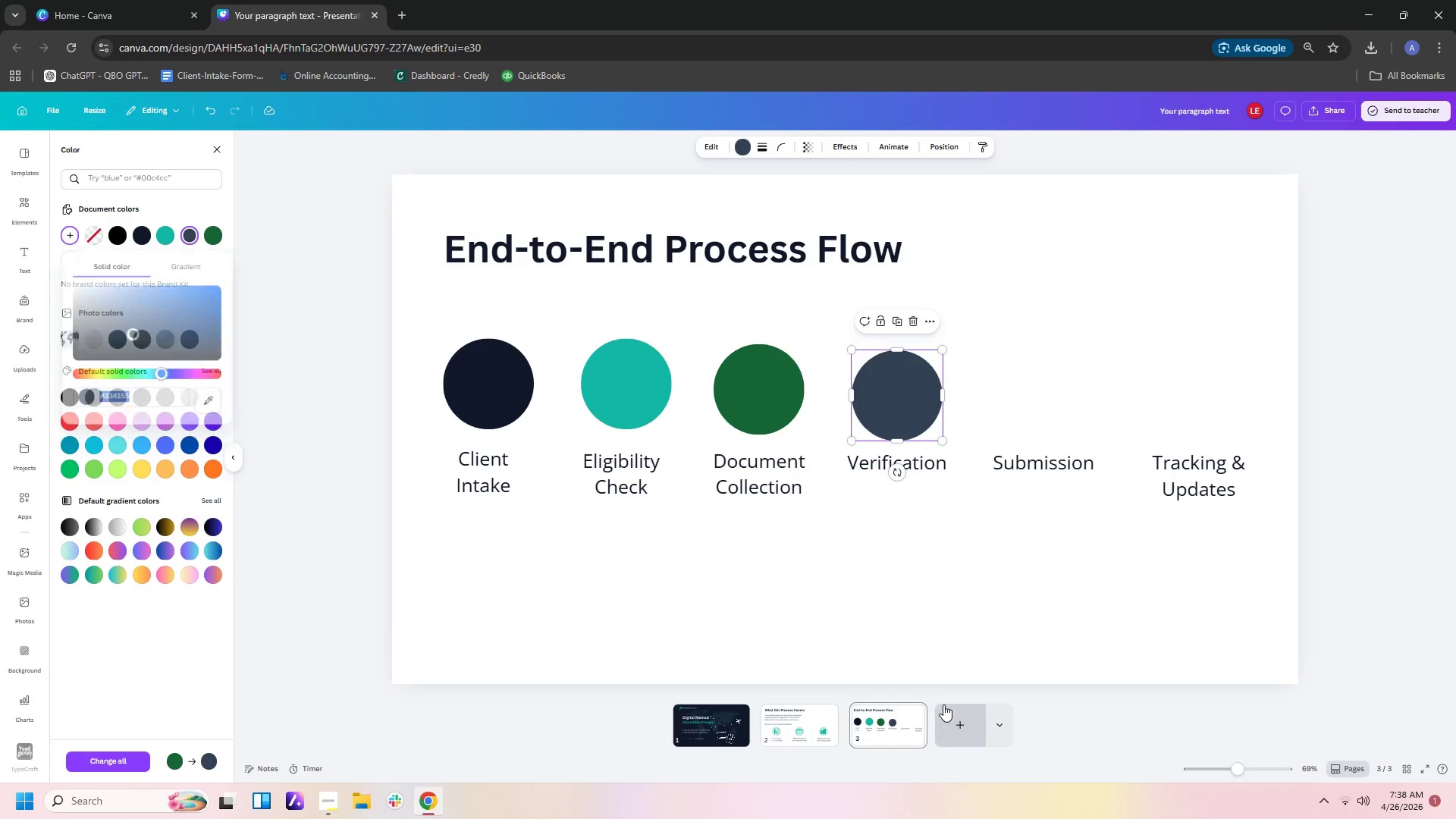 
double_click([971, 654])
 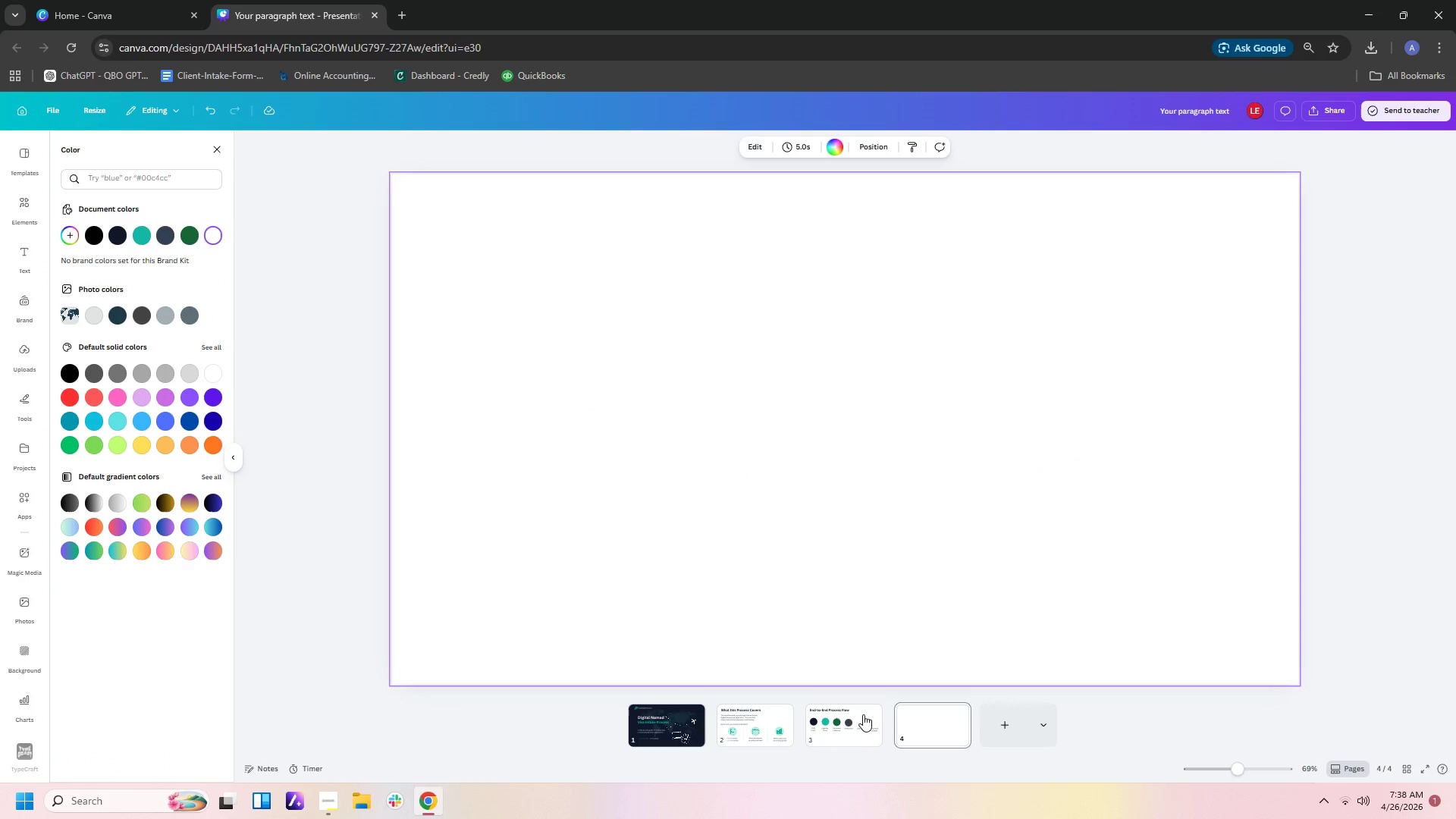 
left_click([851, 723])
 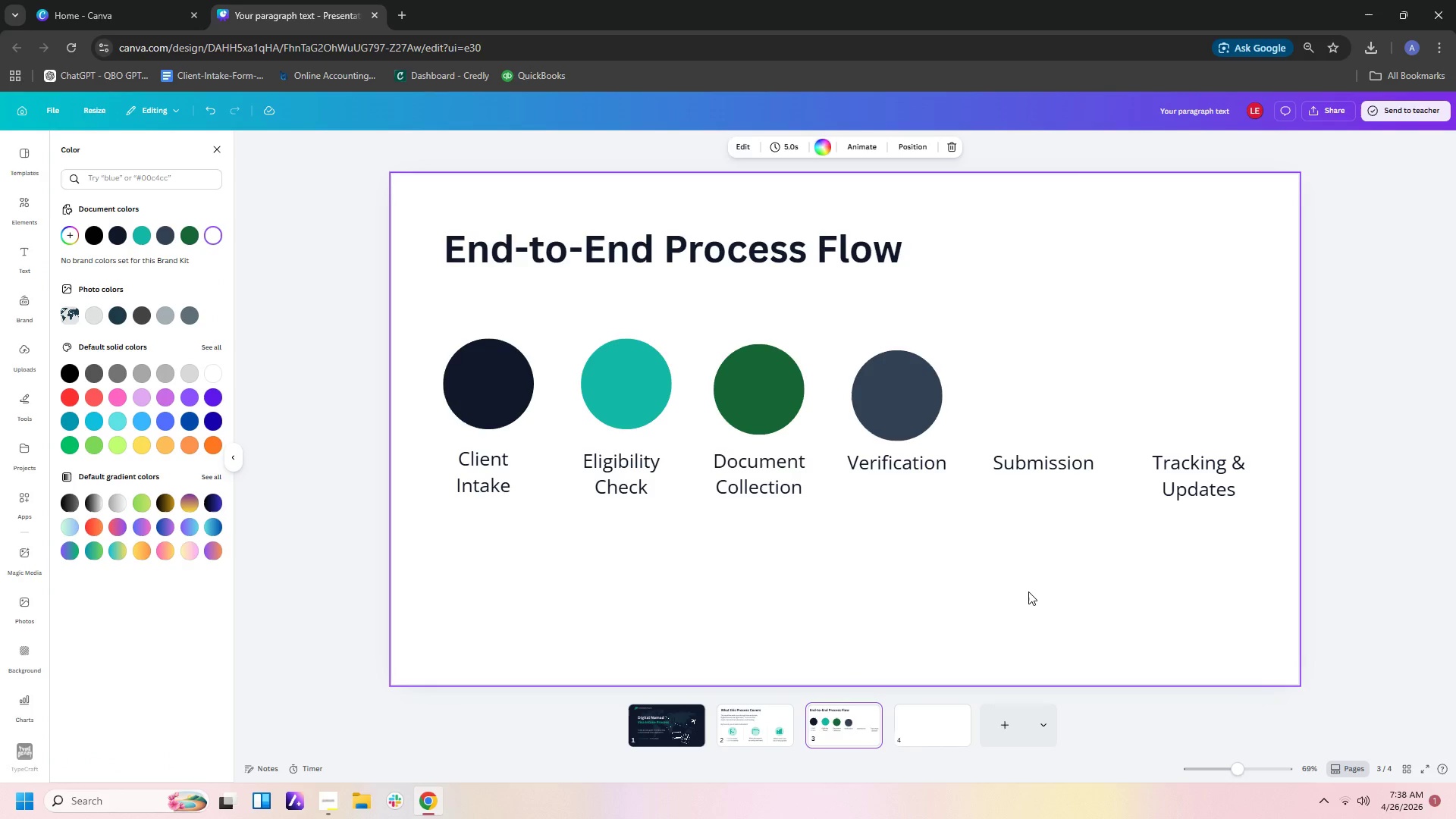 
left_click([1028, 592])
 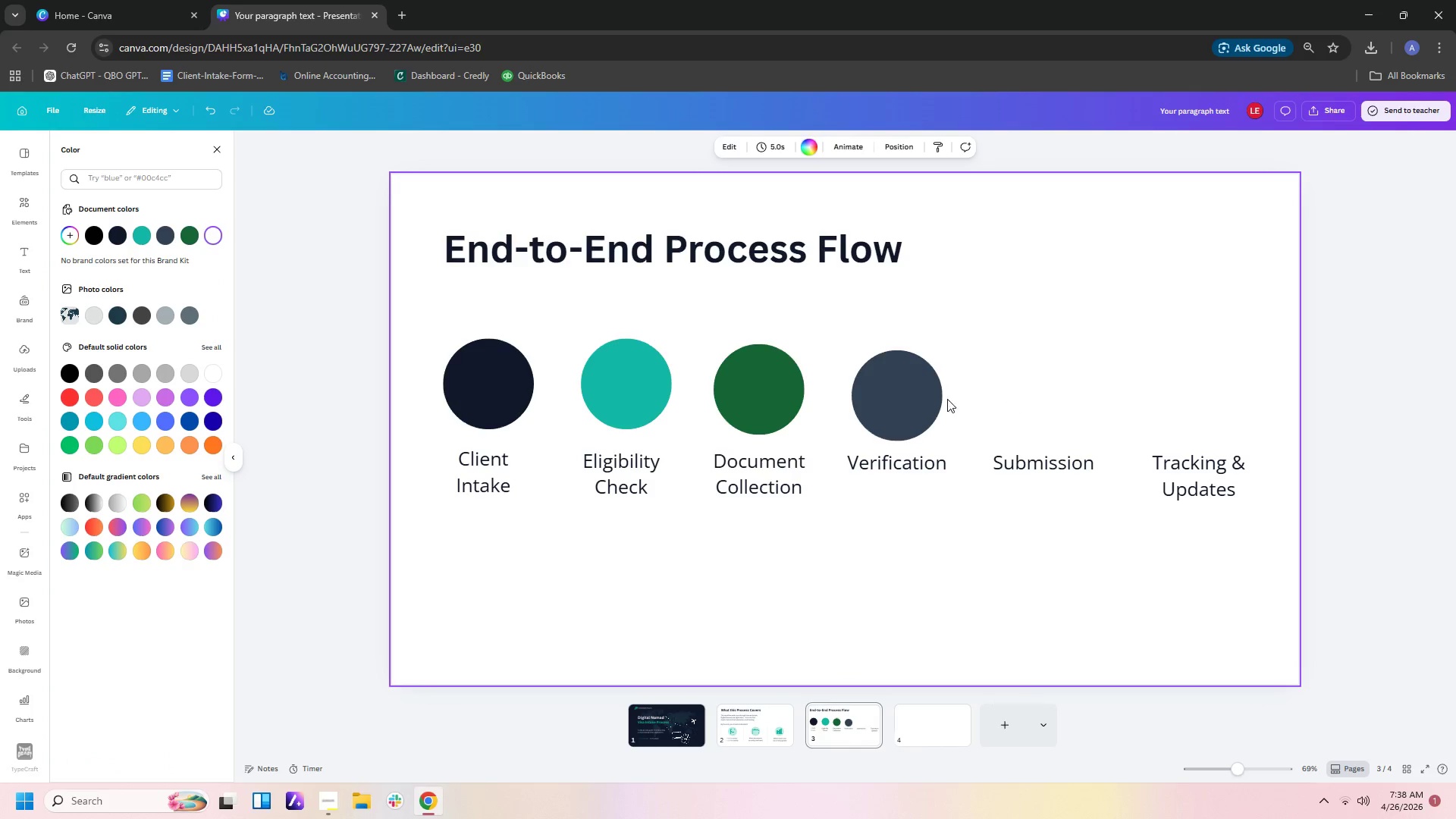 
left_click([898, 397])
 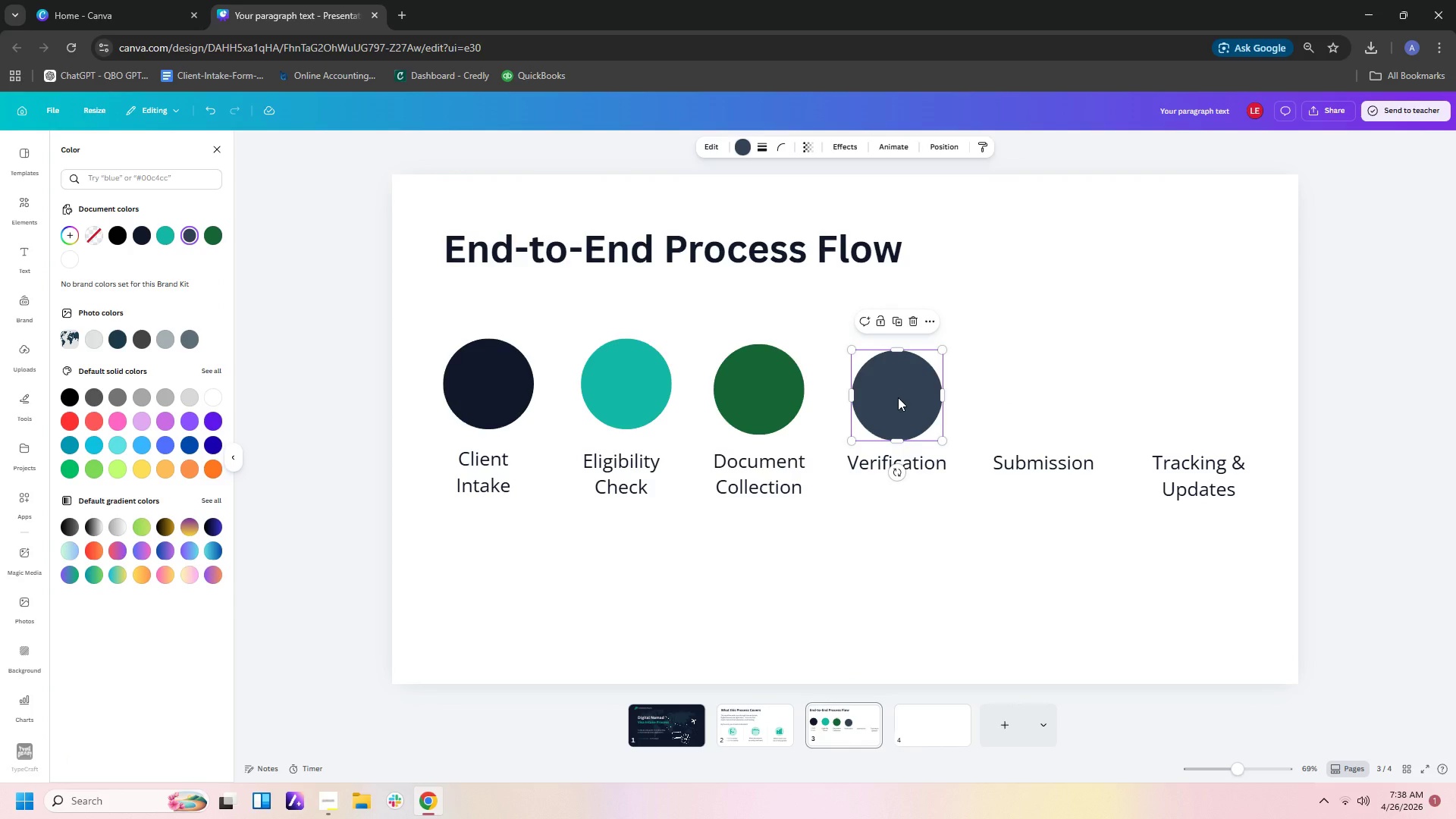 
key(Control+C)
 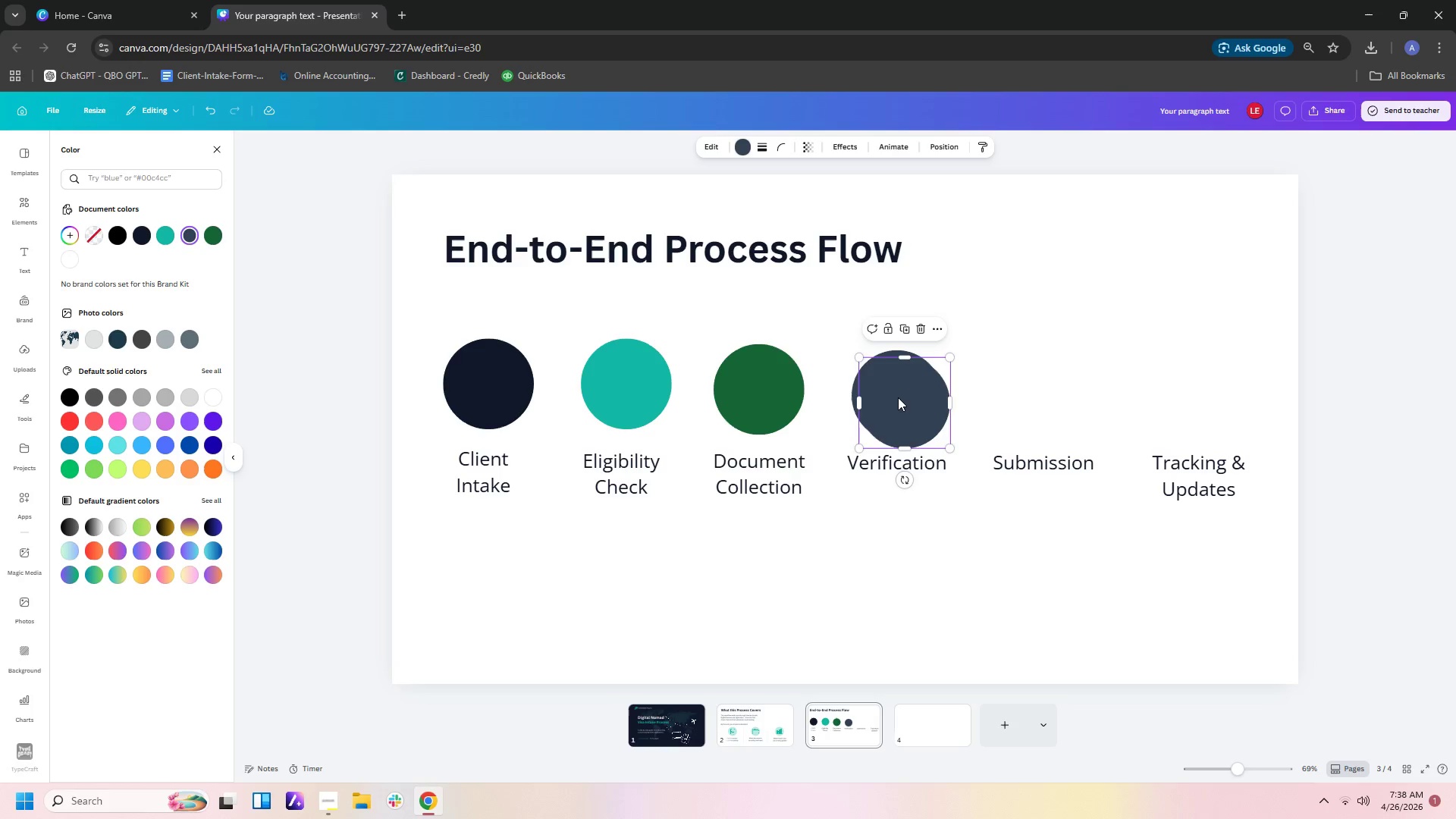 
key(Control+V)
 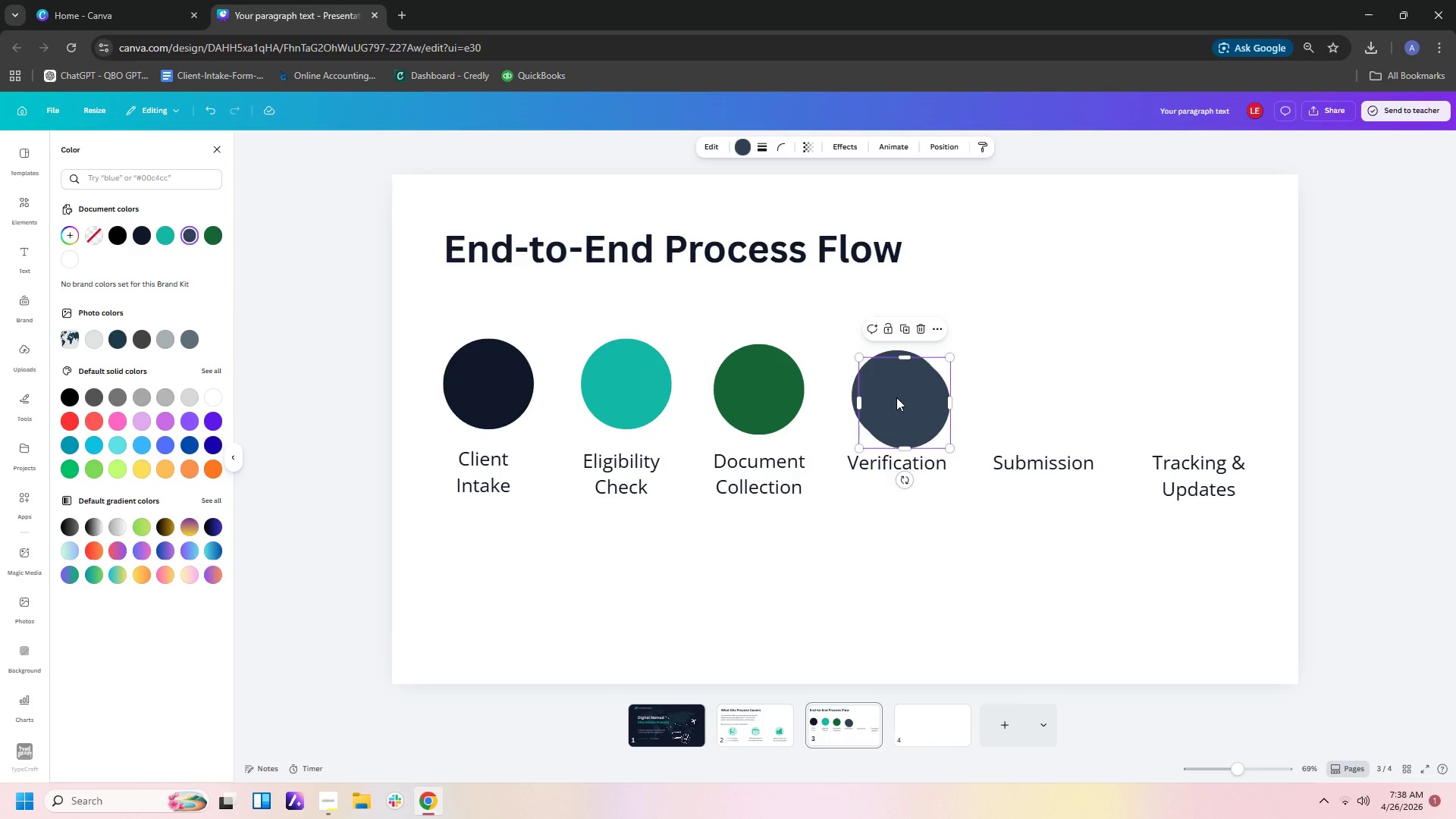 
left_click_drag(start_coordinate=[896, 397], to_coordinate=[1034, 389])
 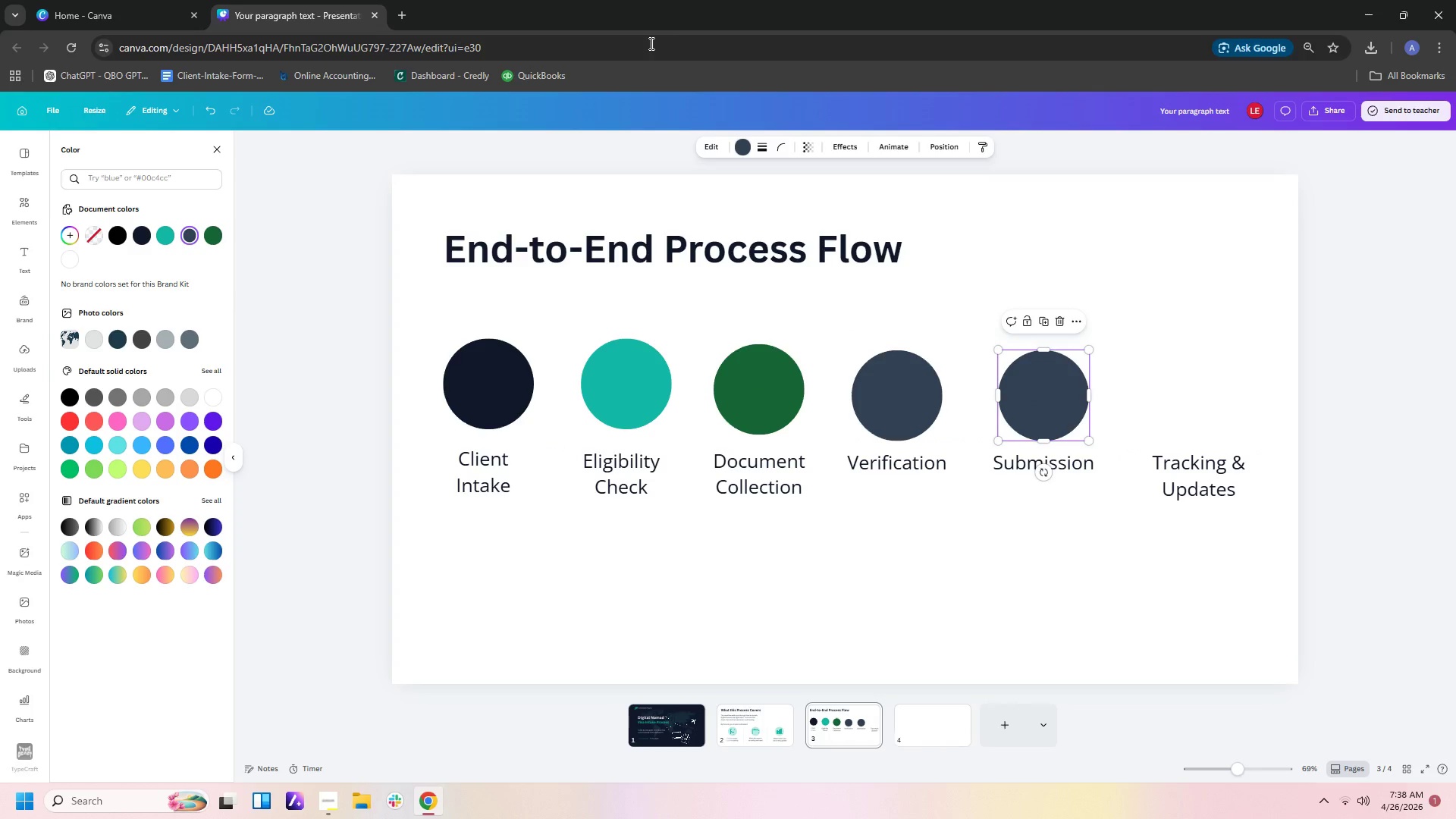 
left_click([741, 147])
 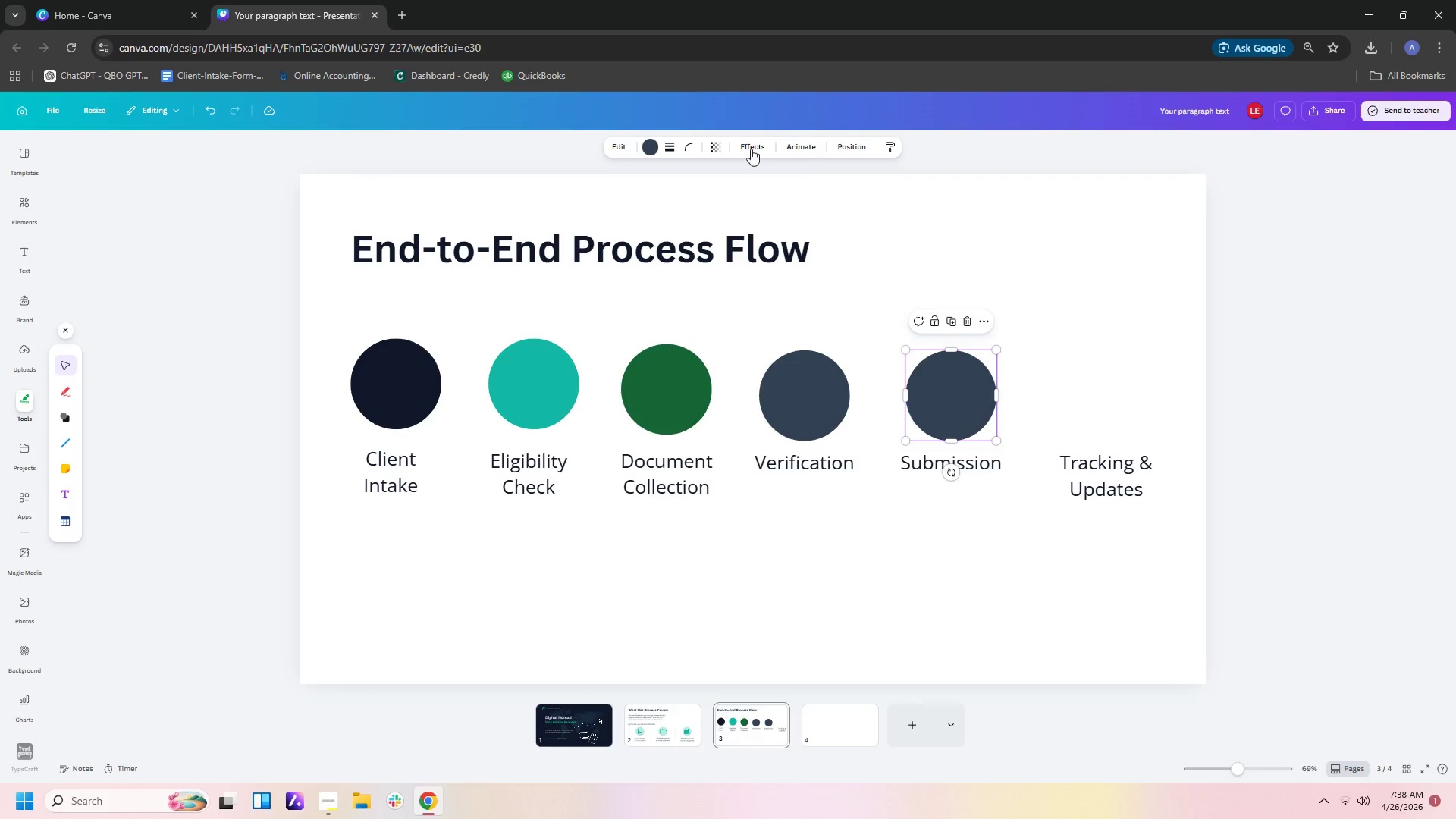 
left_click([652, 145])
 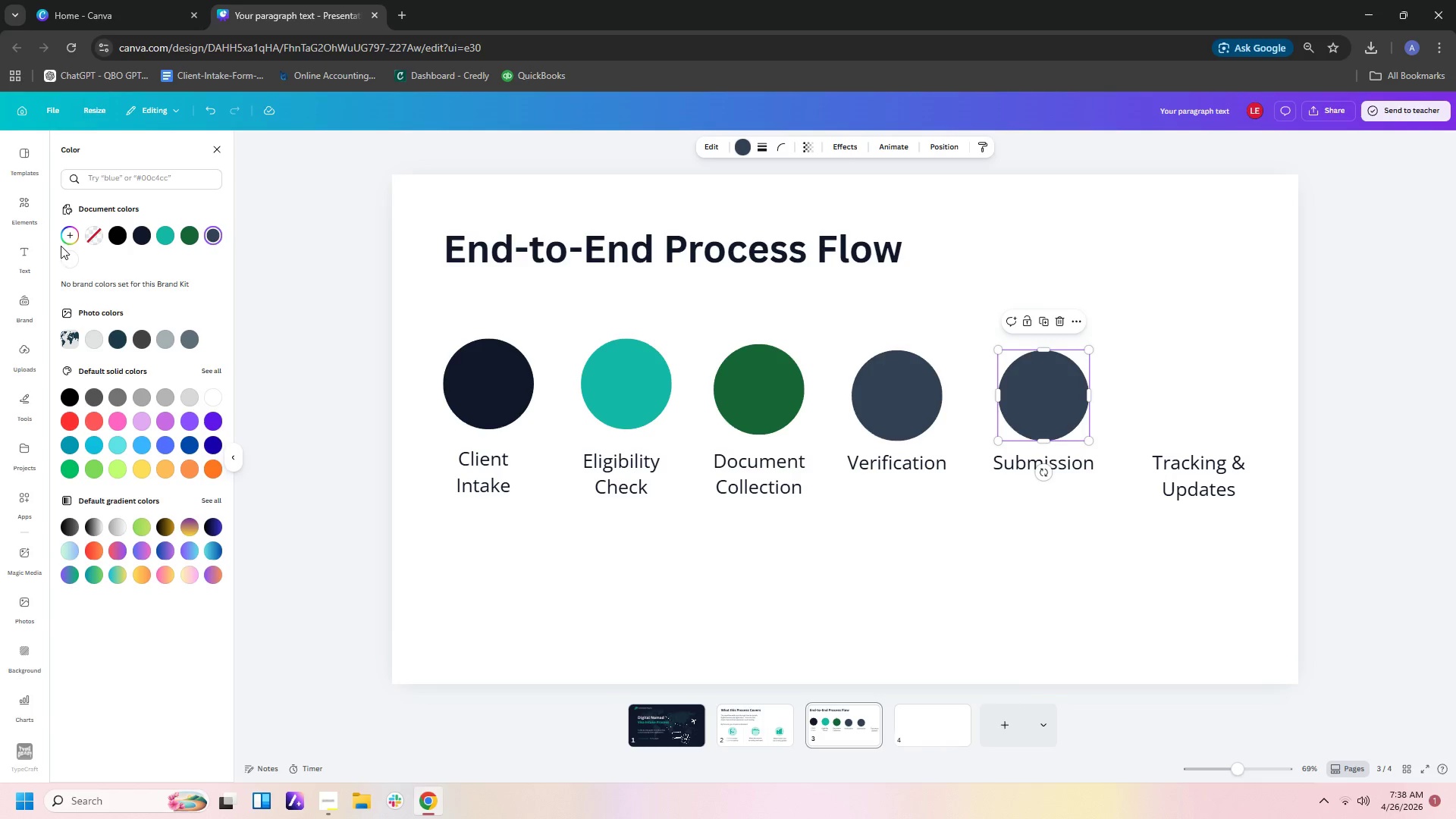 
left_click([63, 240])
 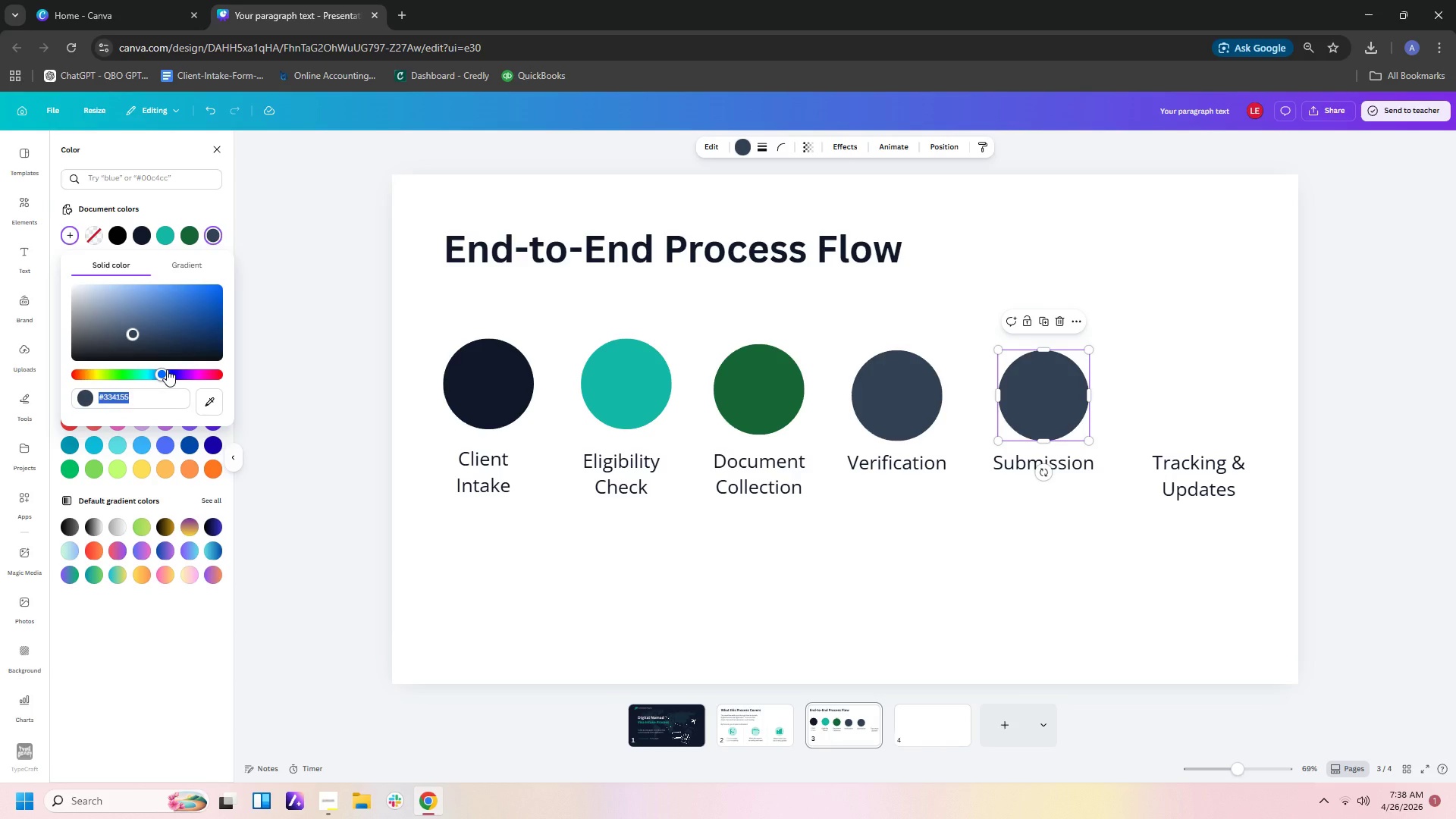 
type(f1f5f9)
 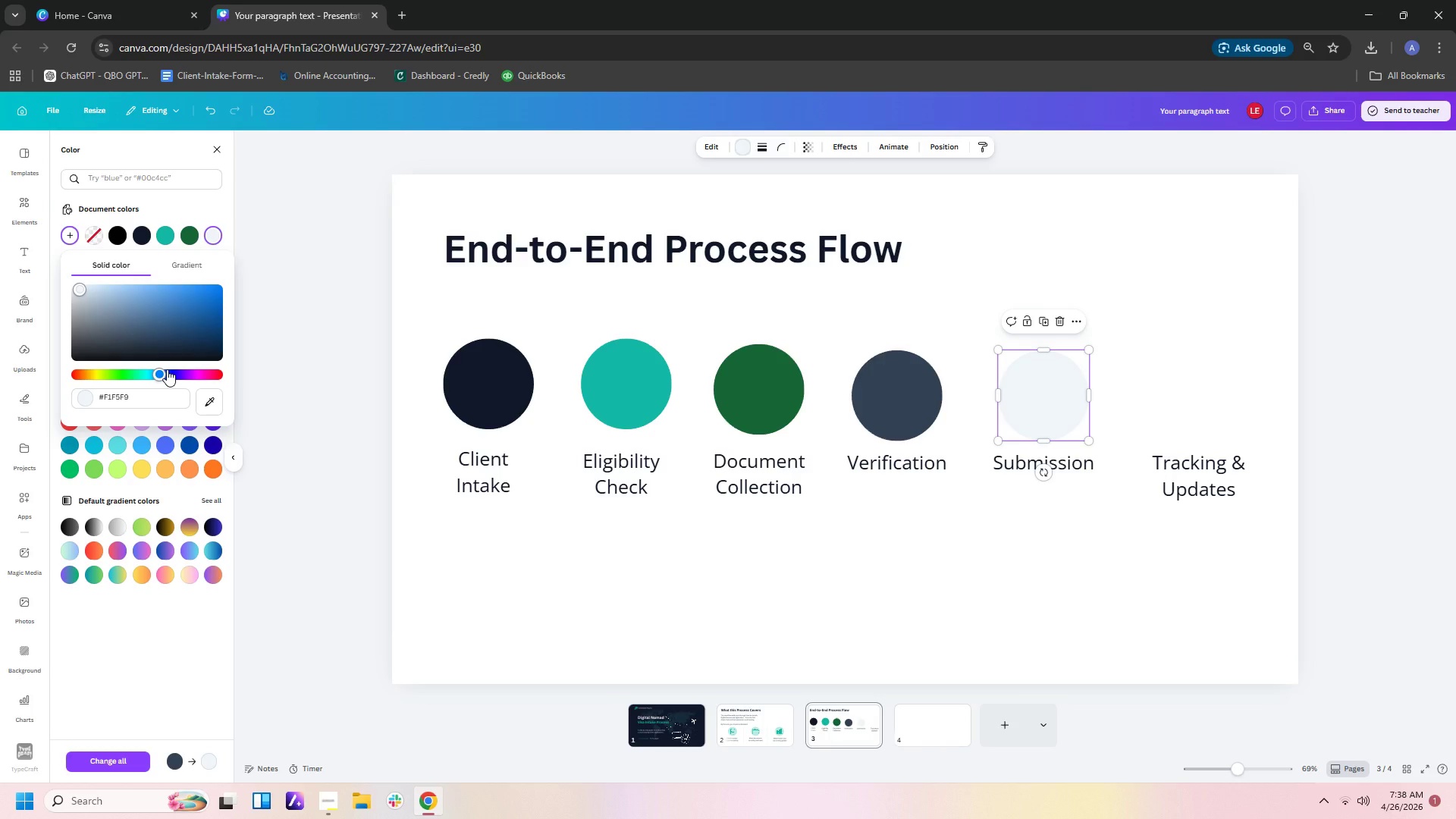 
key(Enter)
 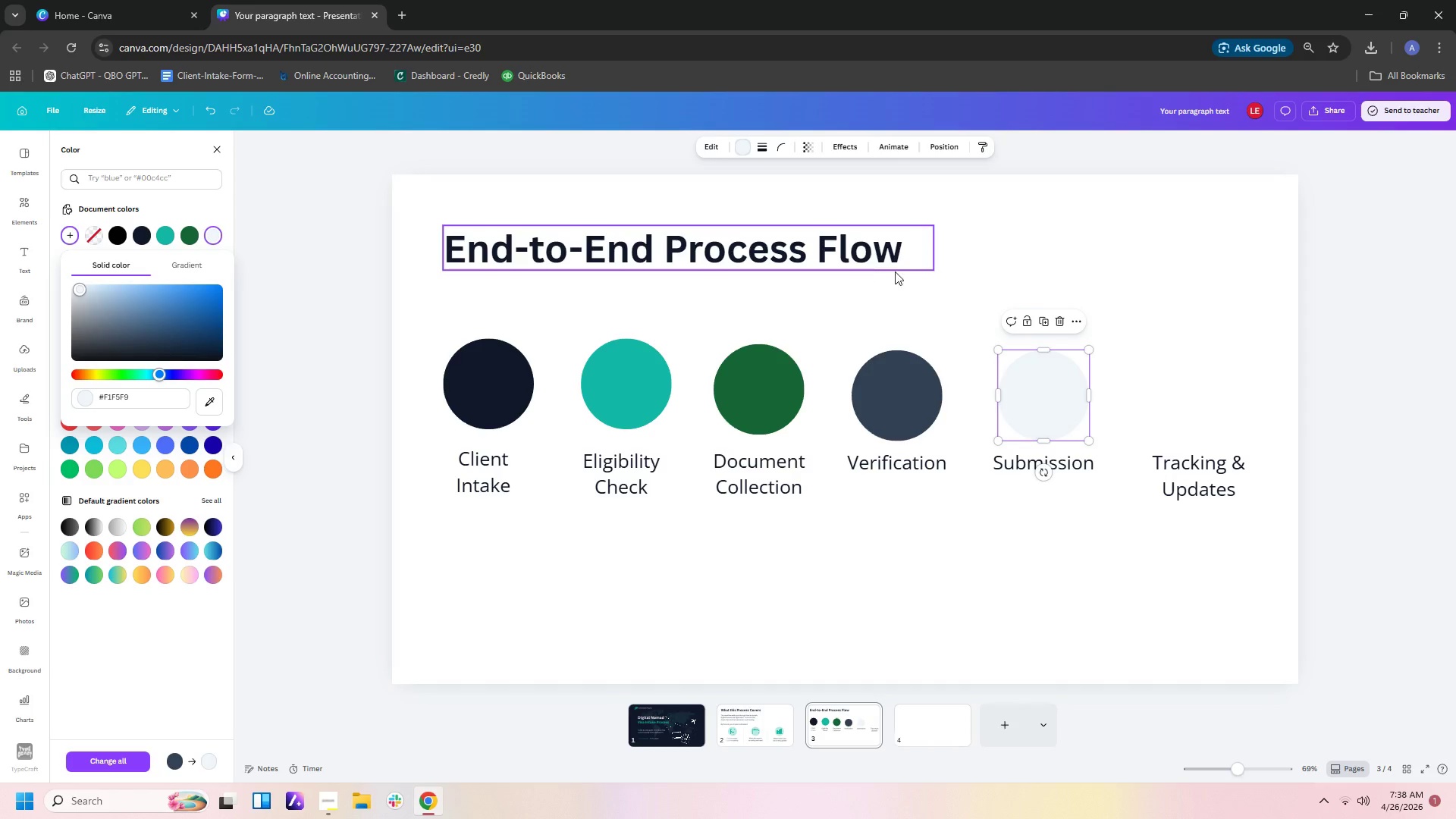 
left_click([1026, 281])
 